 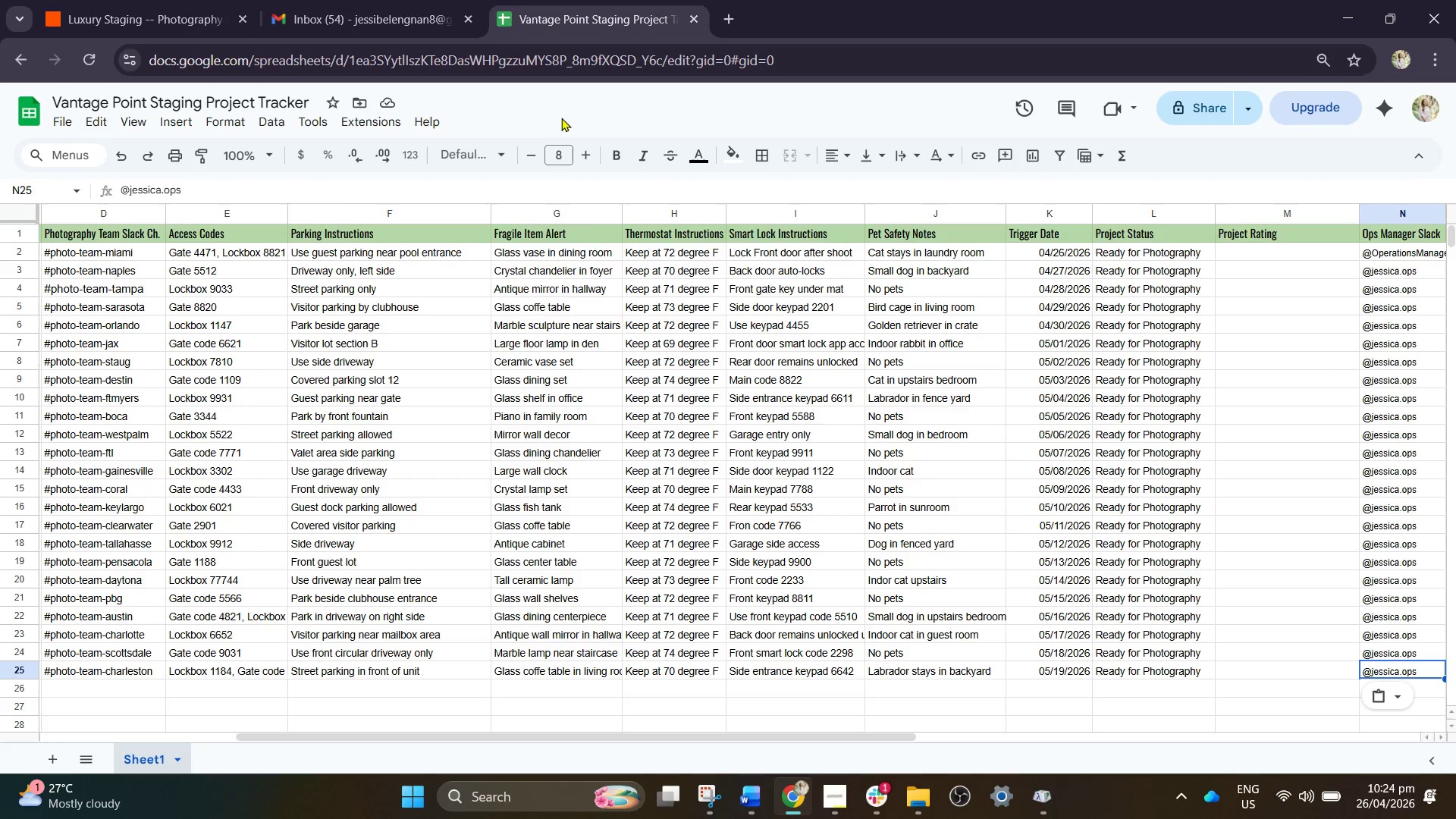 
left_click([703, 805])
 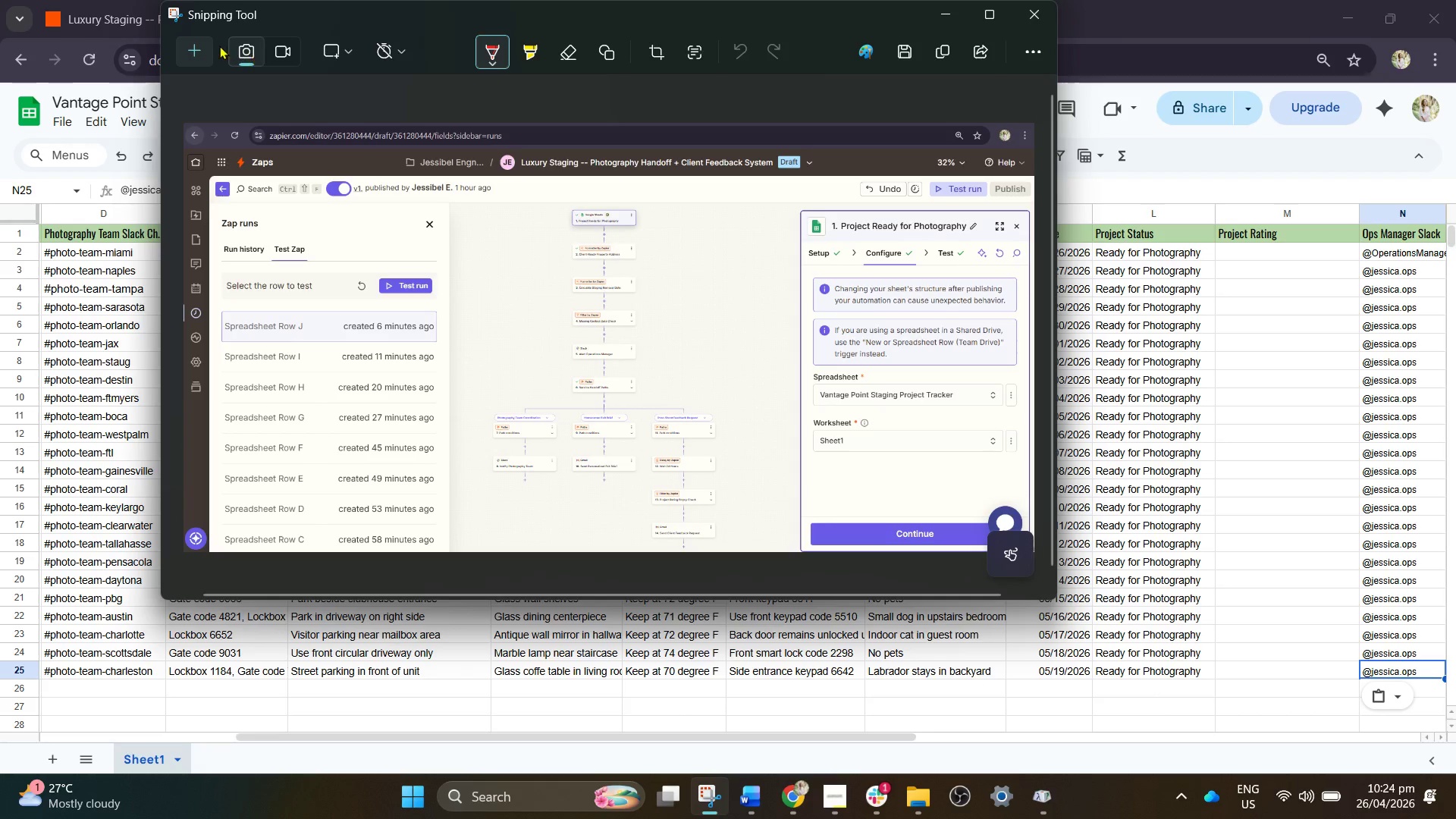 
left_click([195, 46])
 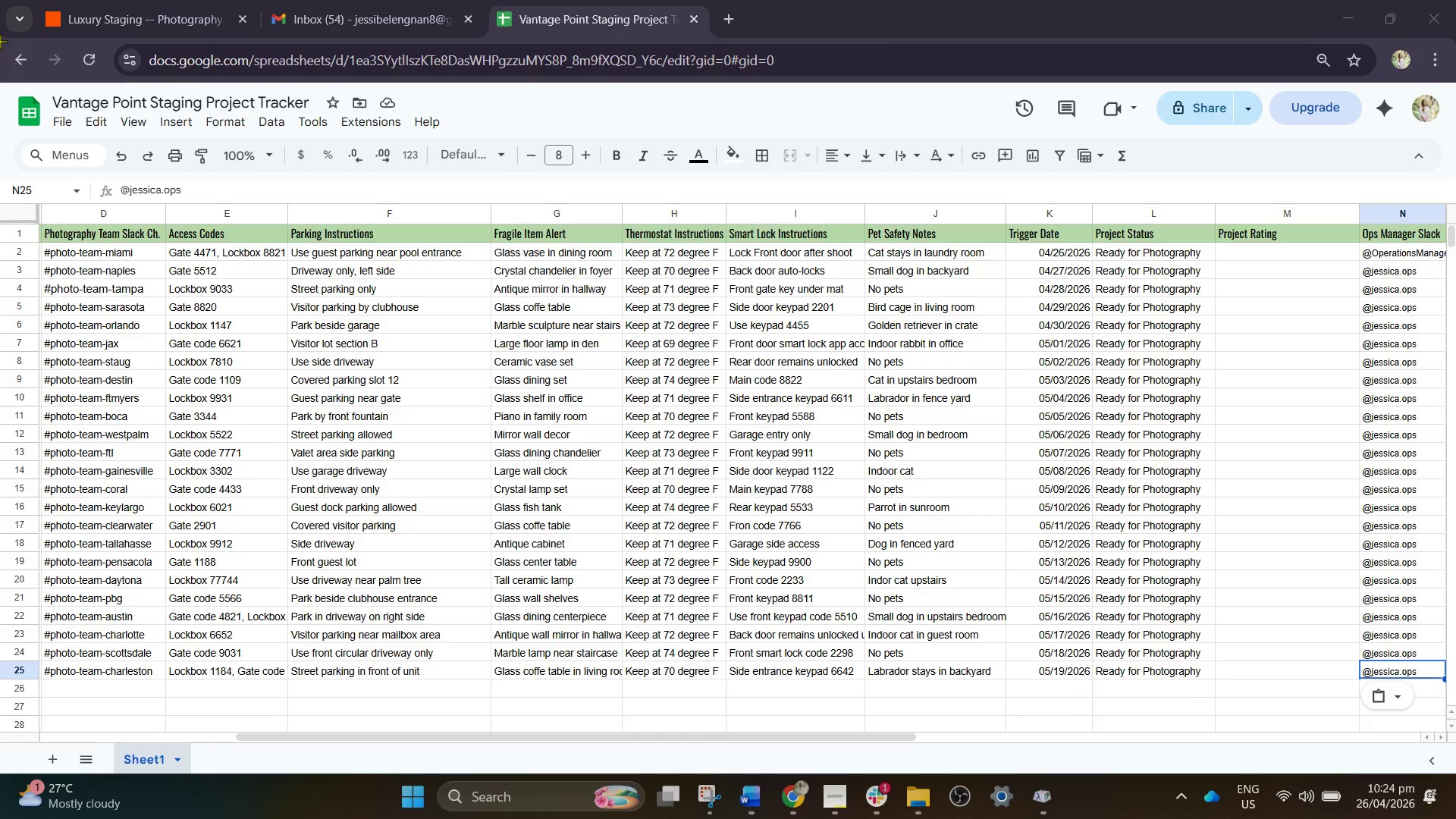 
left_click_drag(start_coordinate=[0, 38], to_coordinate=[1455, 737])
 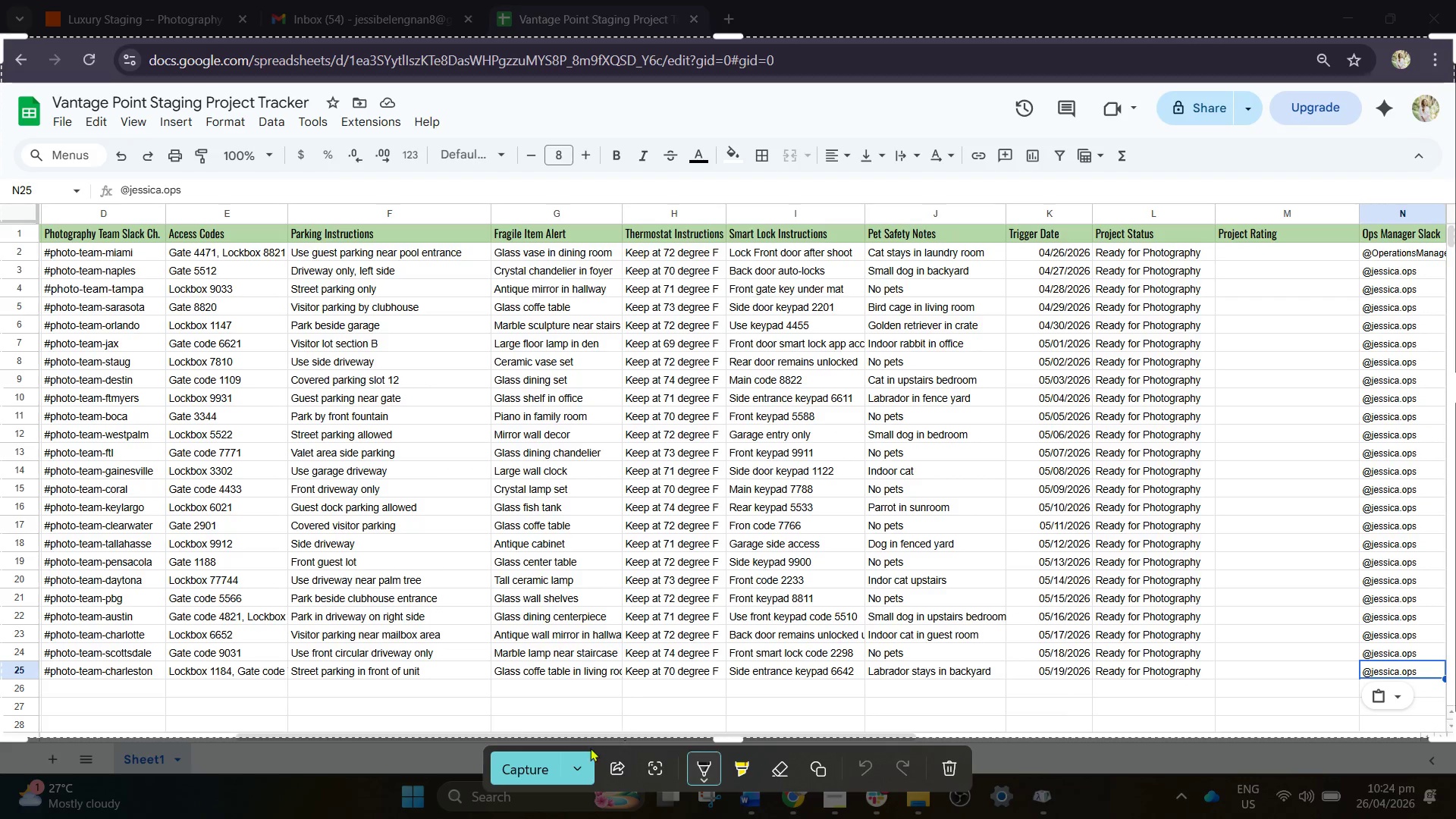 
left_click([533, 770])
 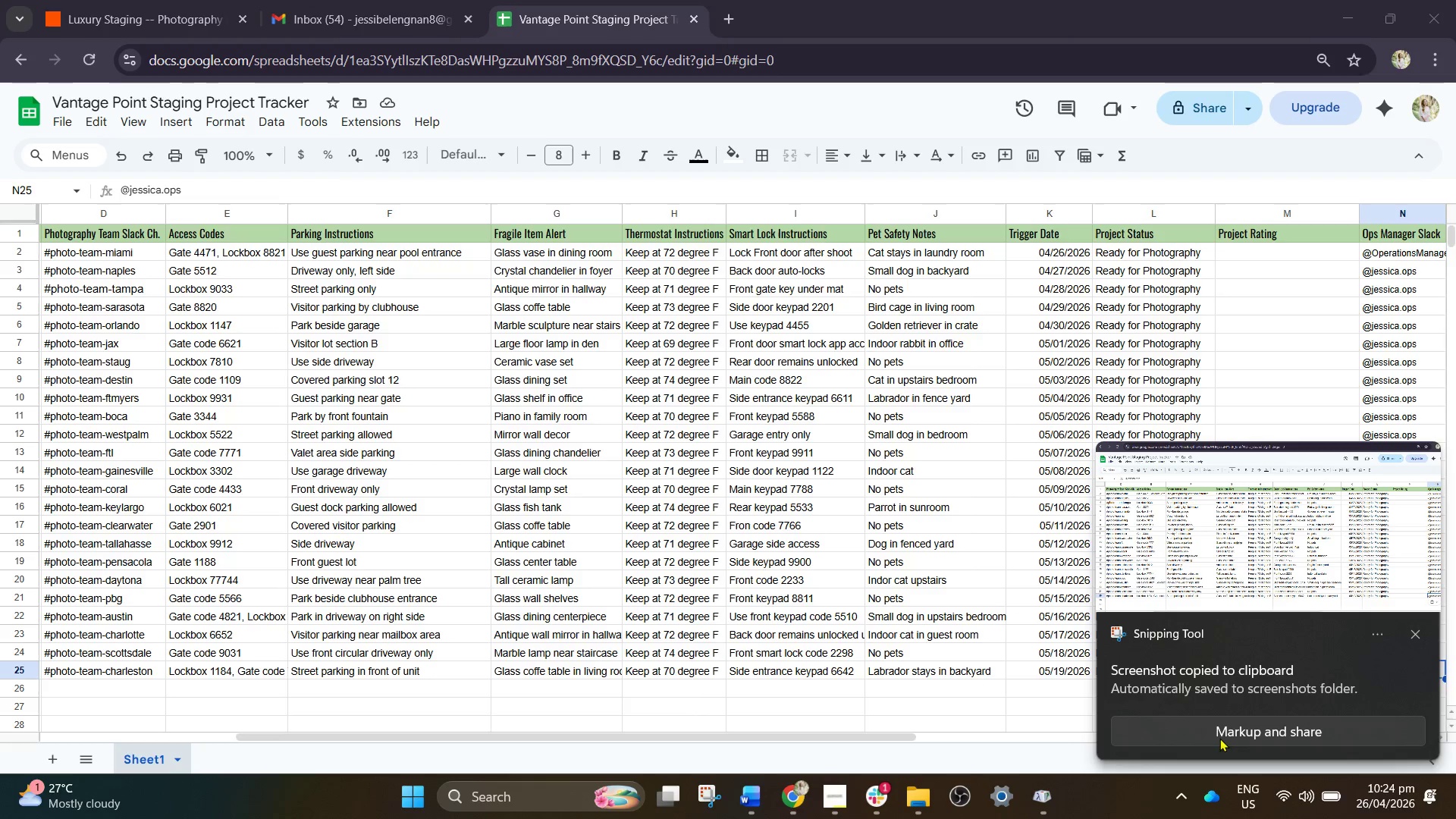 
wait(5.09)
 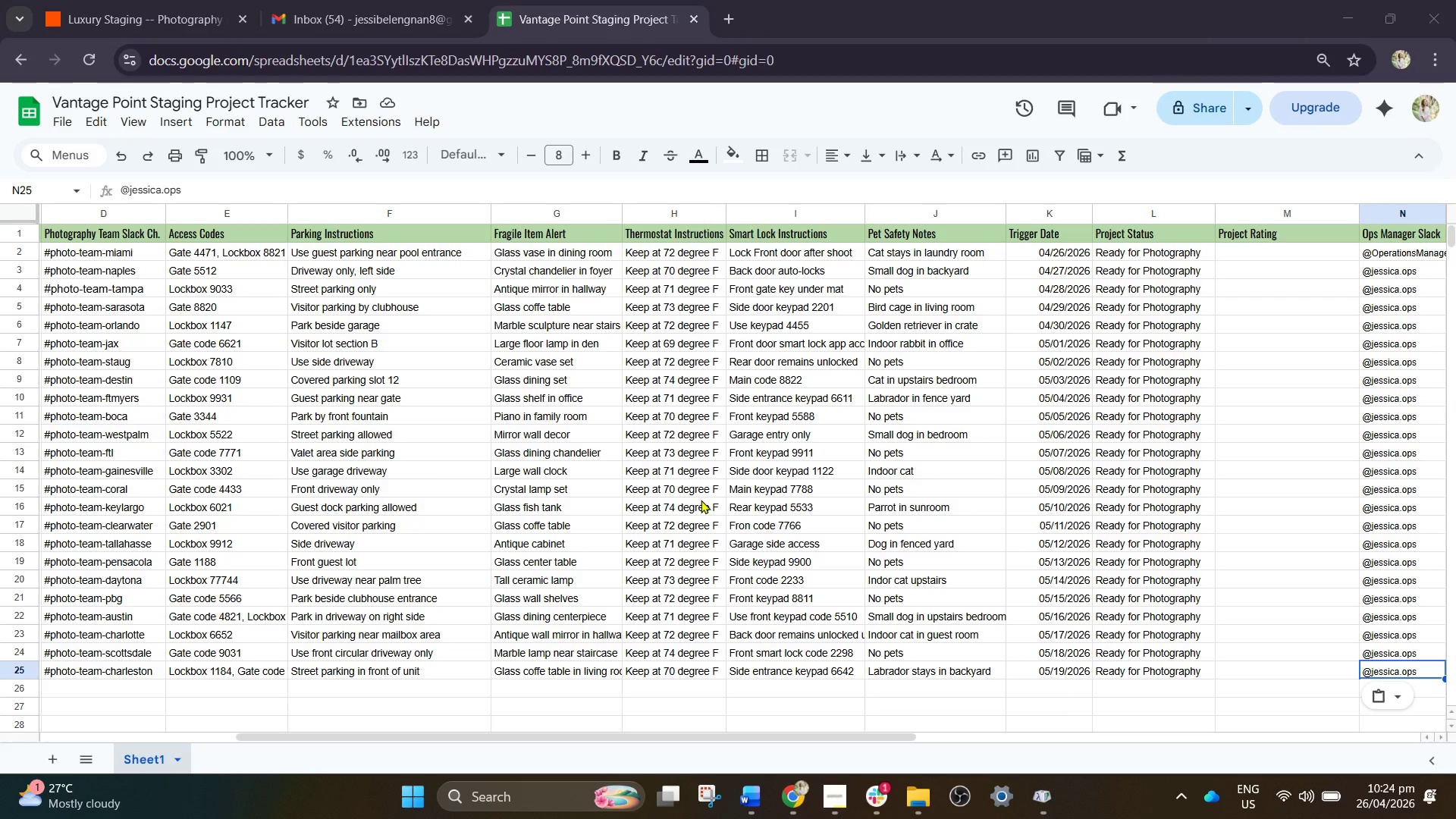 
left_click([1244, 735])
 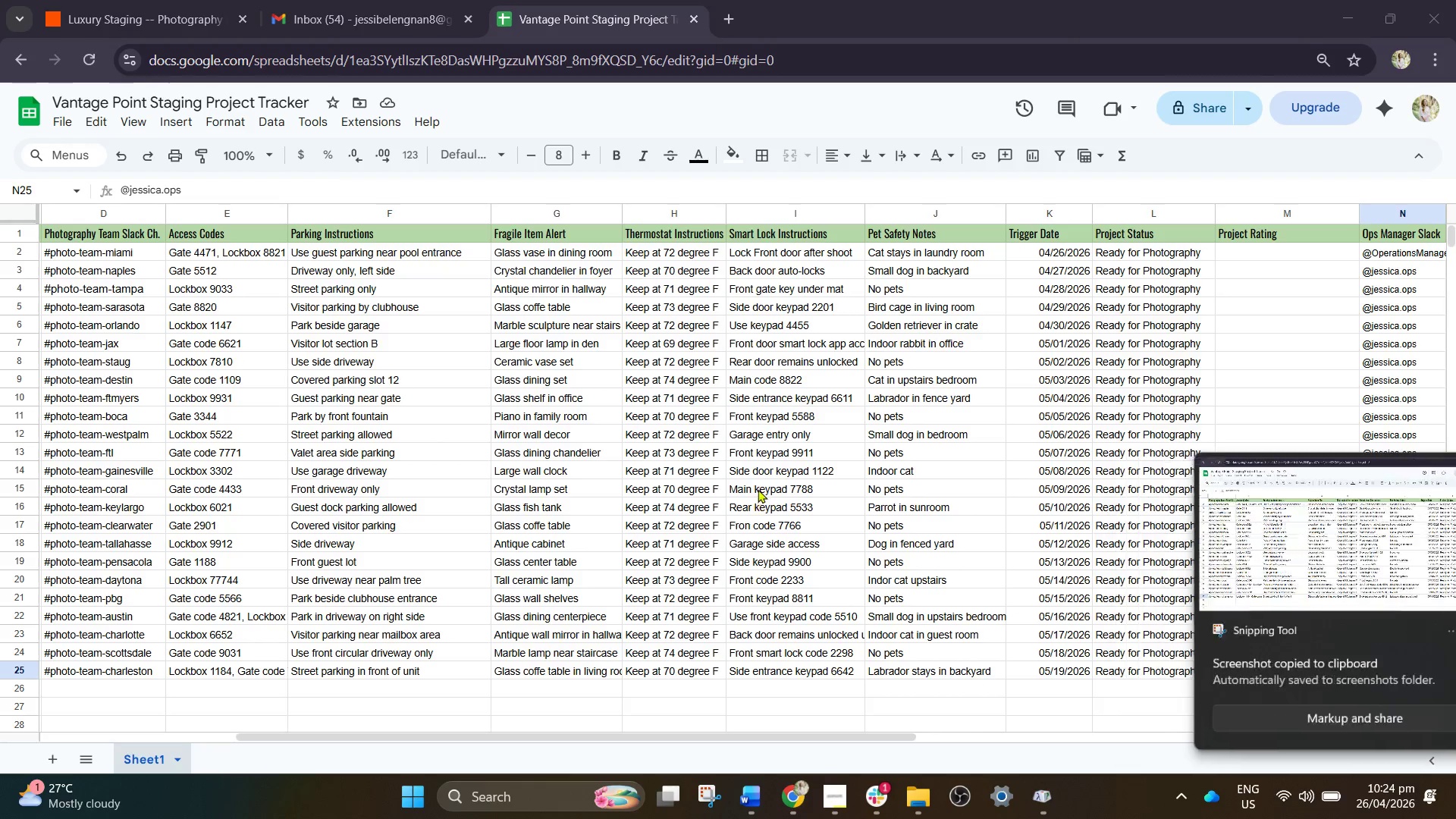 
mouse_move([577, 392])
 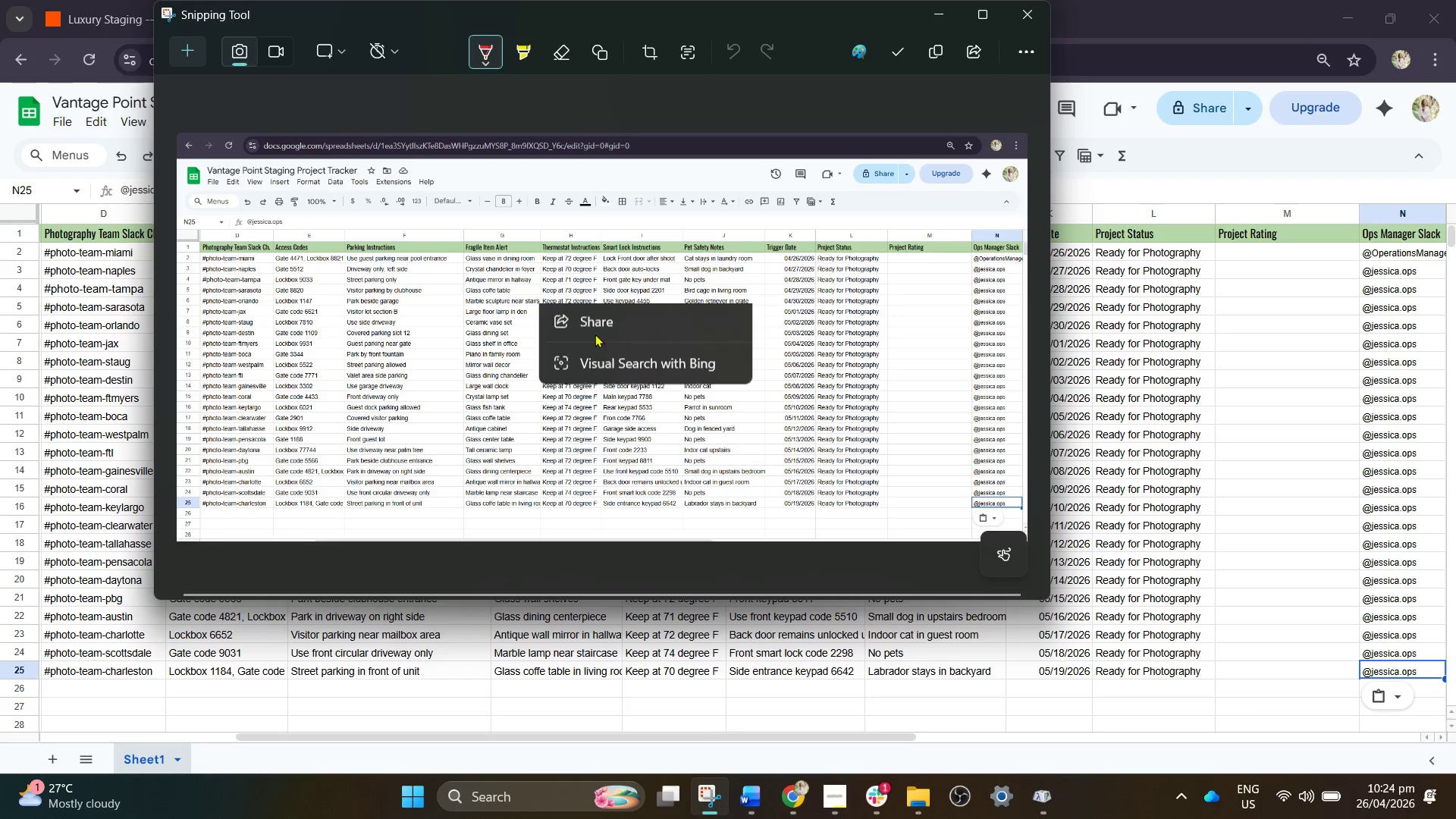 
left_click([617, 328])
 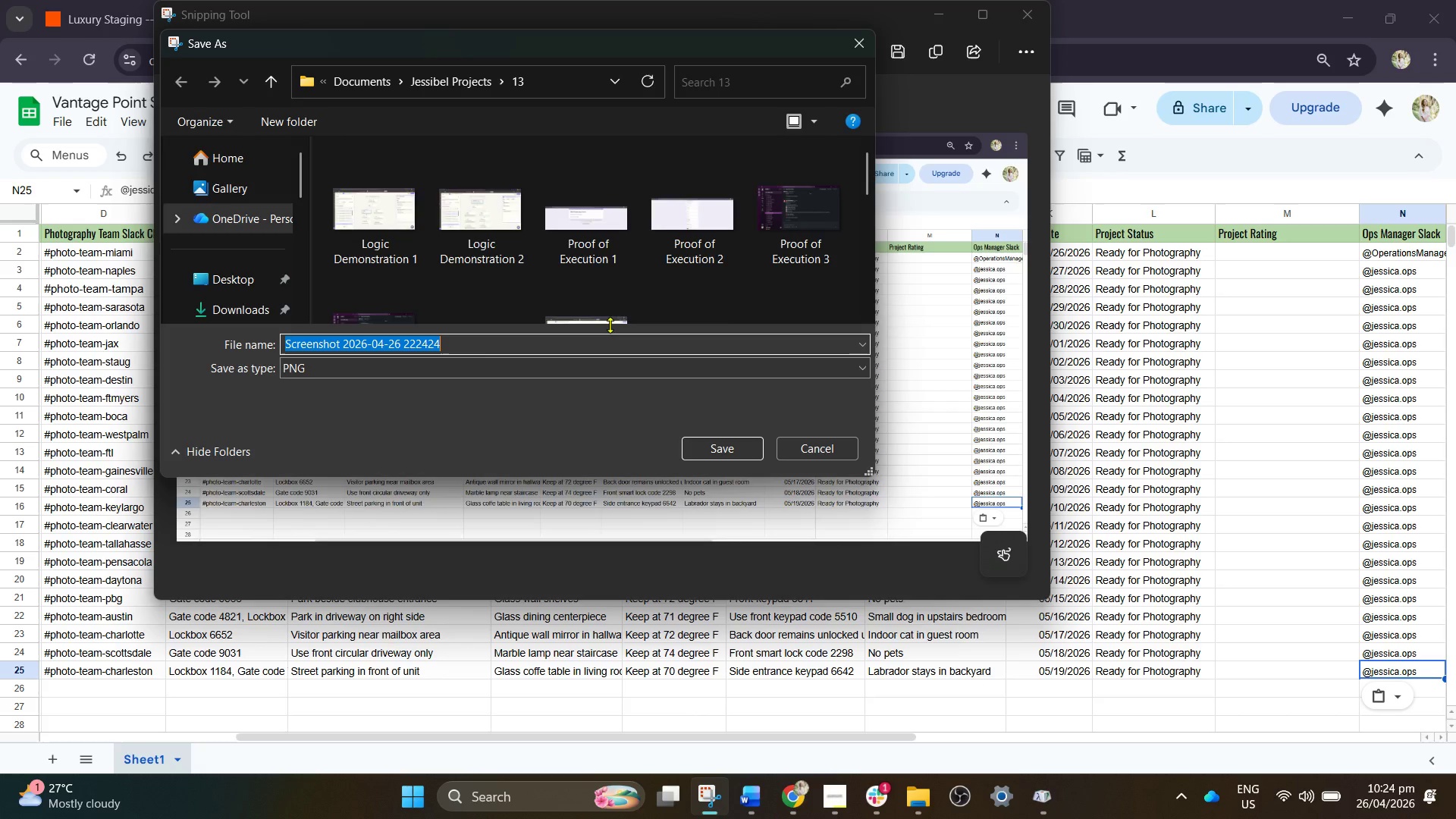 
wait(6.12)
 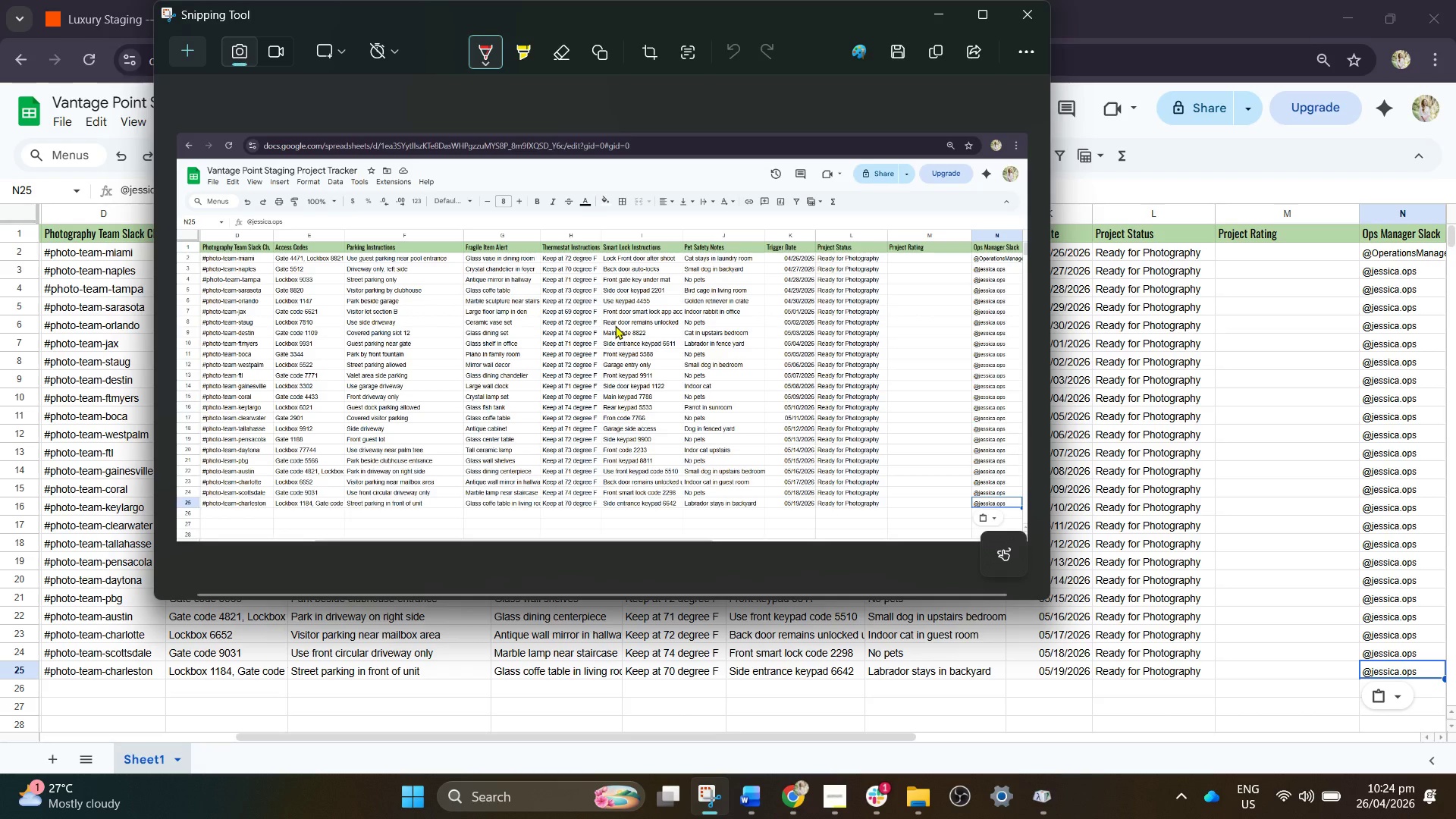 
left_click([740, 807])
 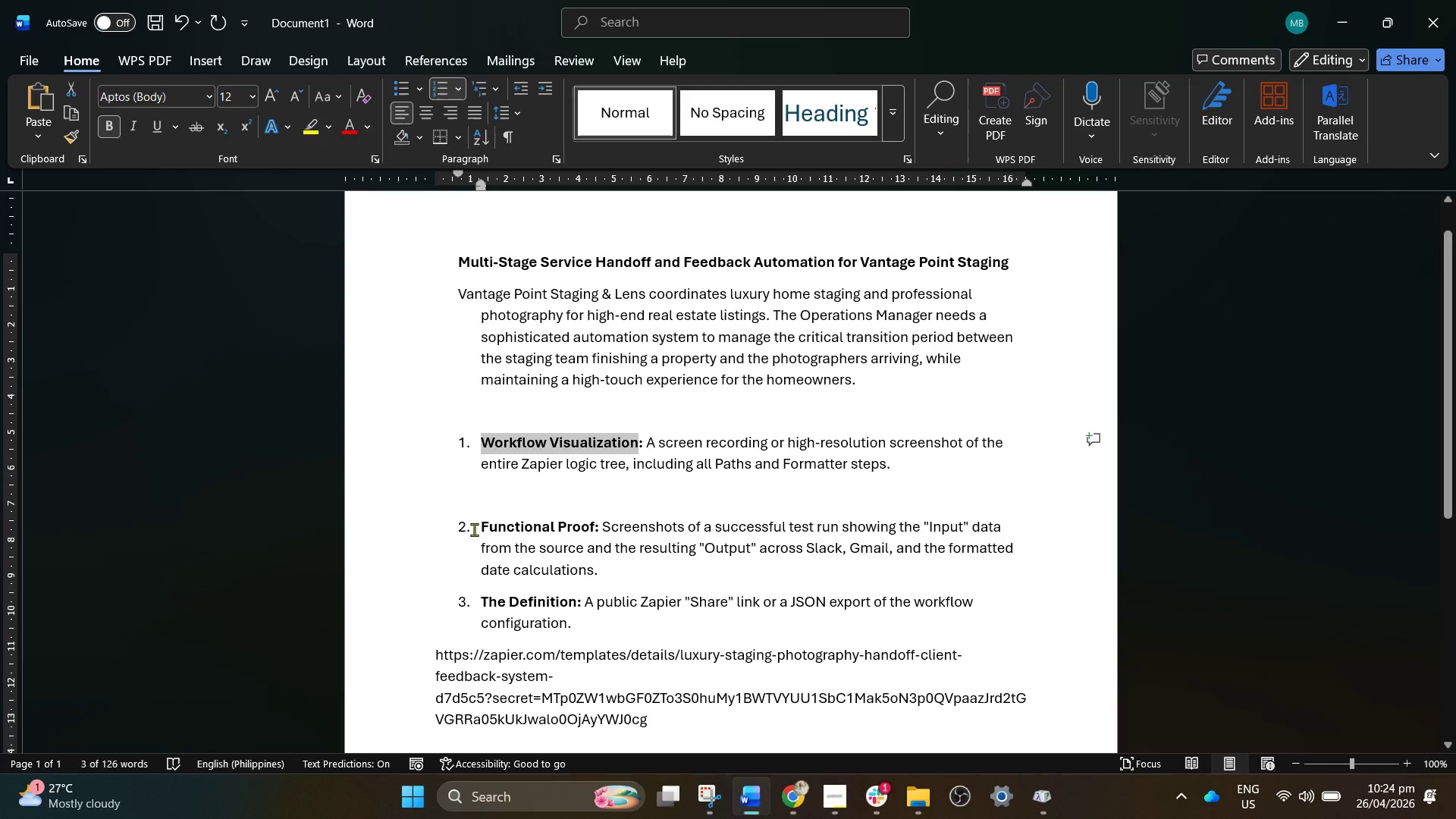 
left_click_drag(start_coordinate=[481, 526], to_coordinate=[585, 531])
 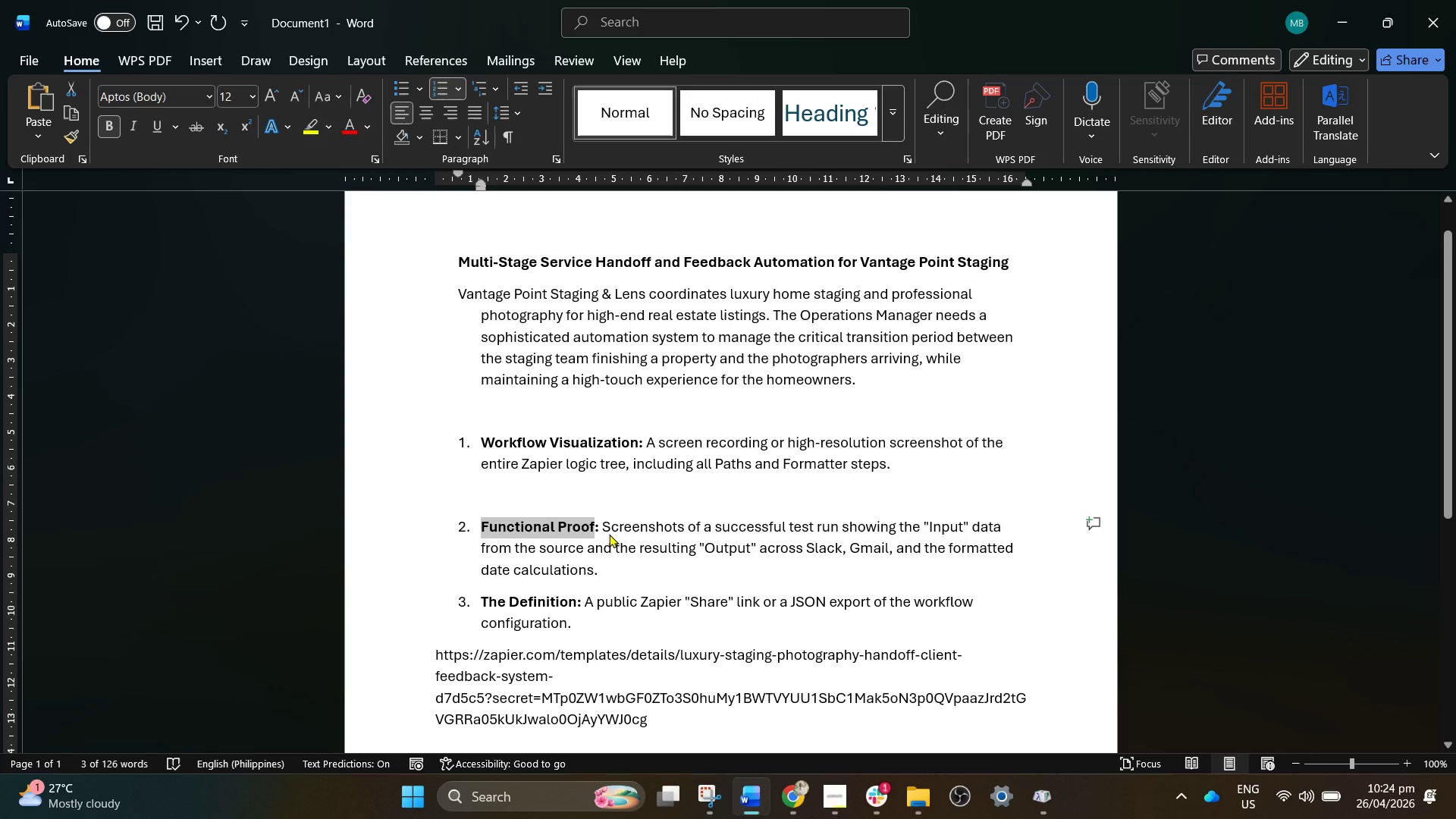 
key(Control+C)
 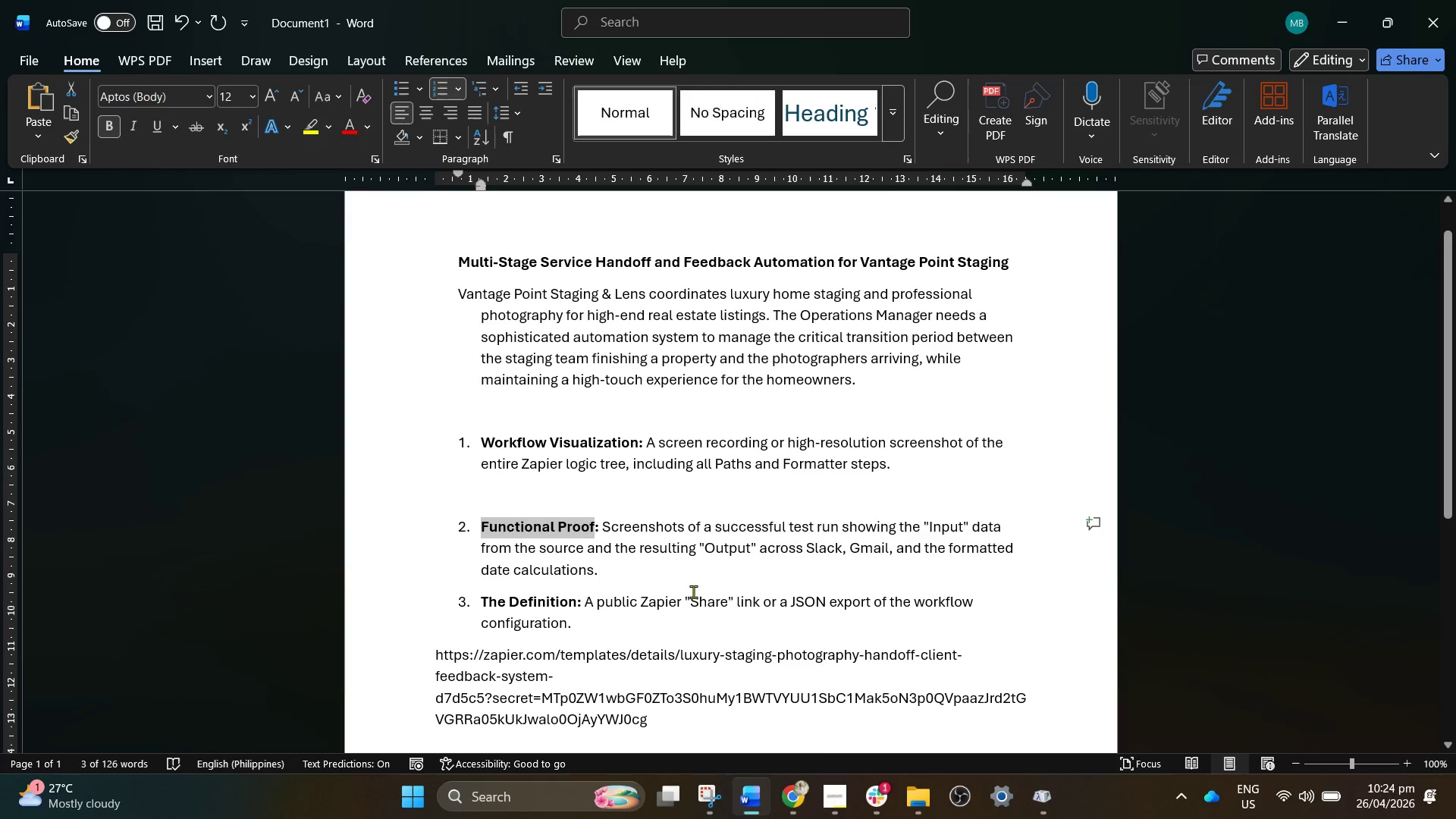 
key(Control+C)
 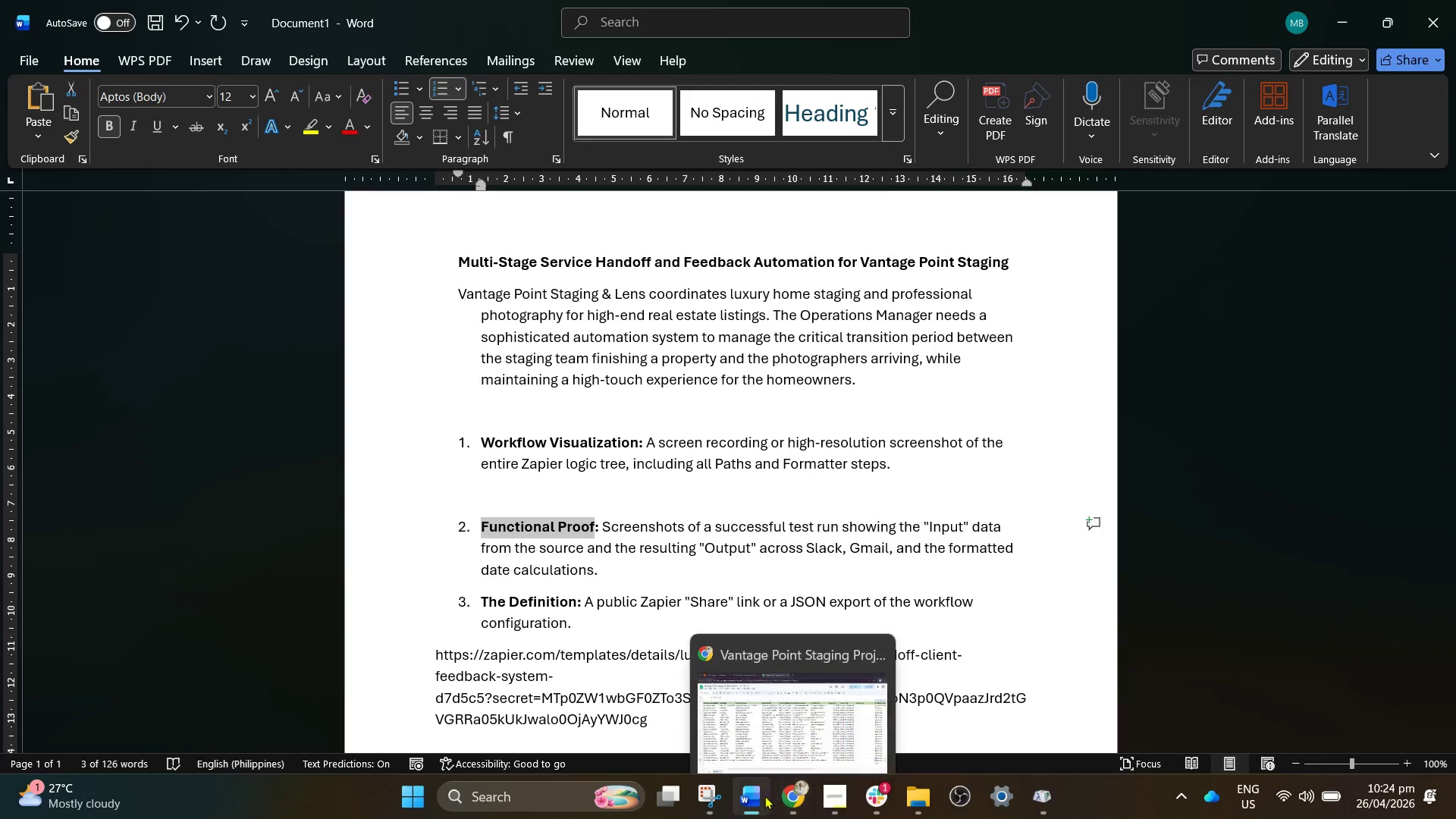 
left_click([753, 796])
 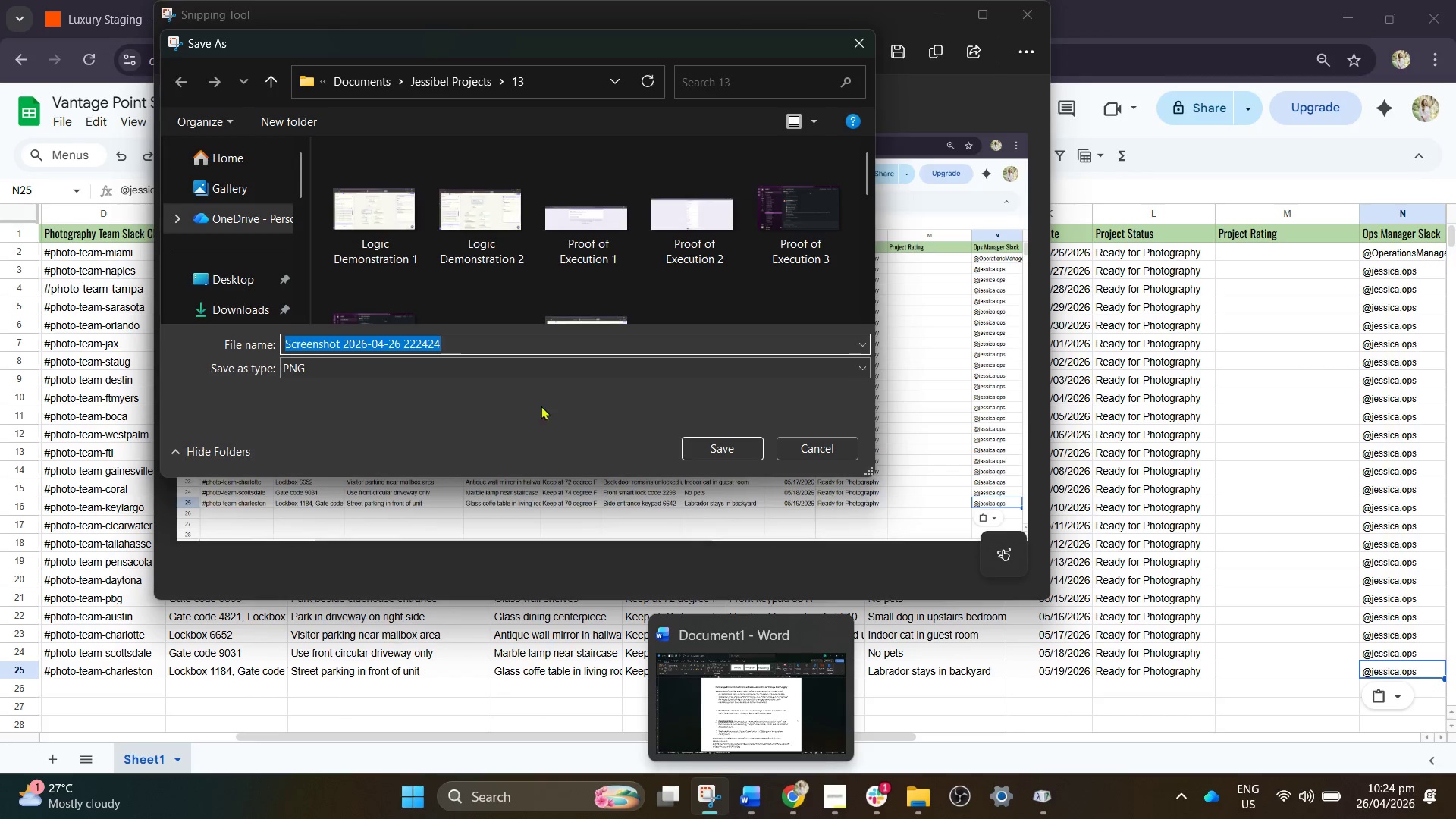 
hold_key(key=ControlLeft, duration=0.48)
 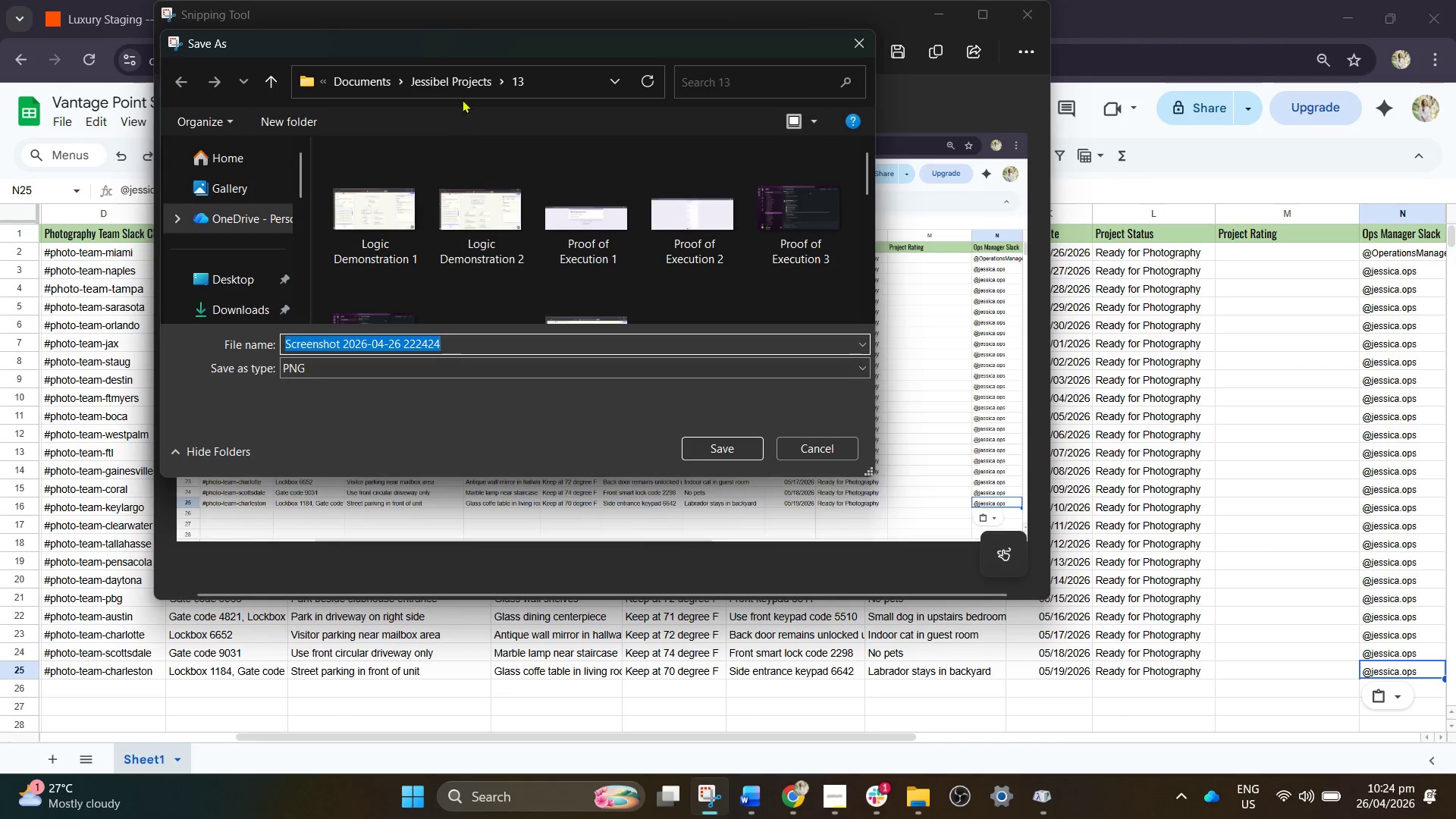 
left_click([462, 93])
 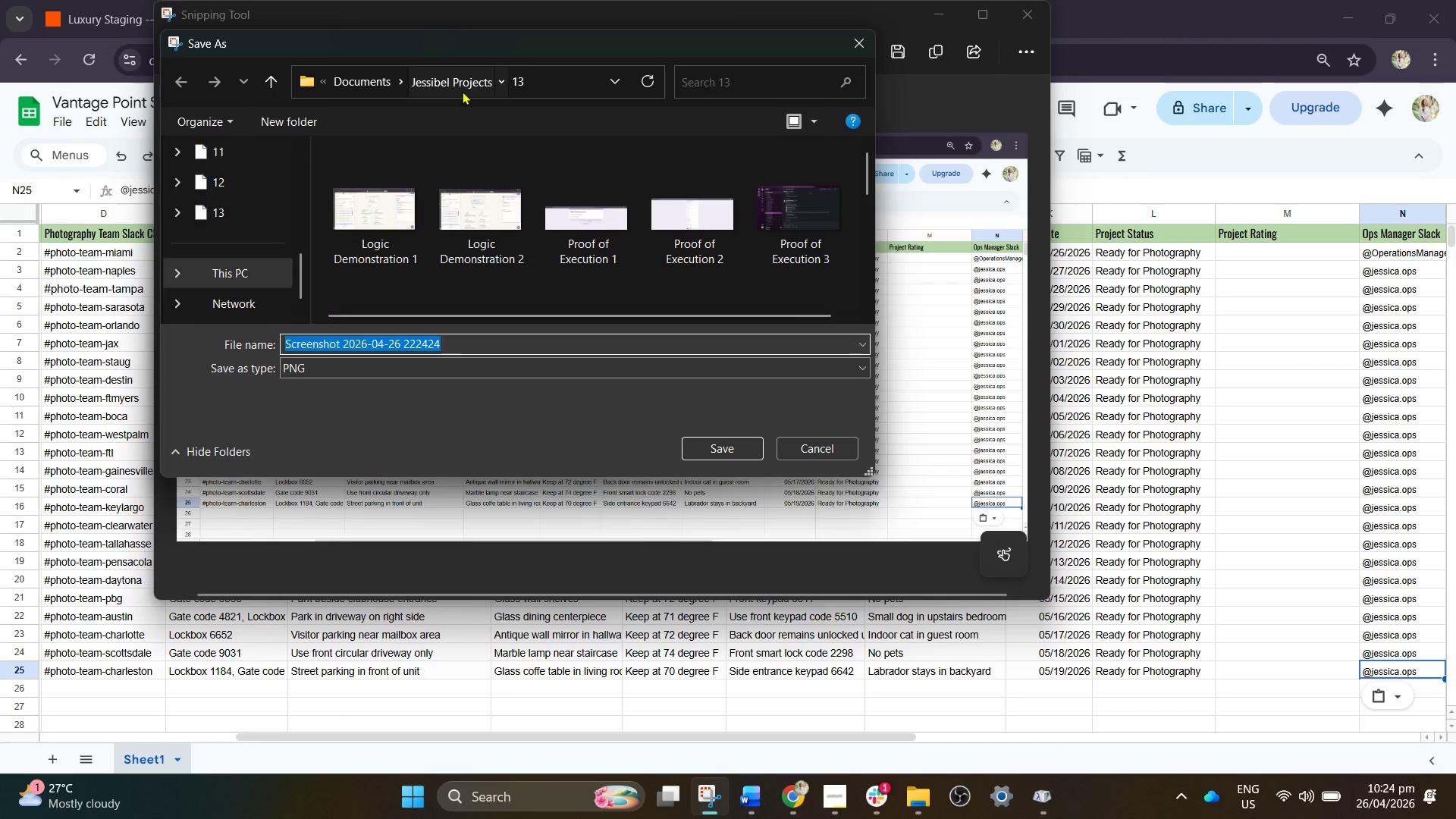 
left_click([462, 90])
 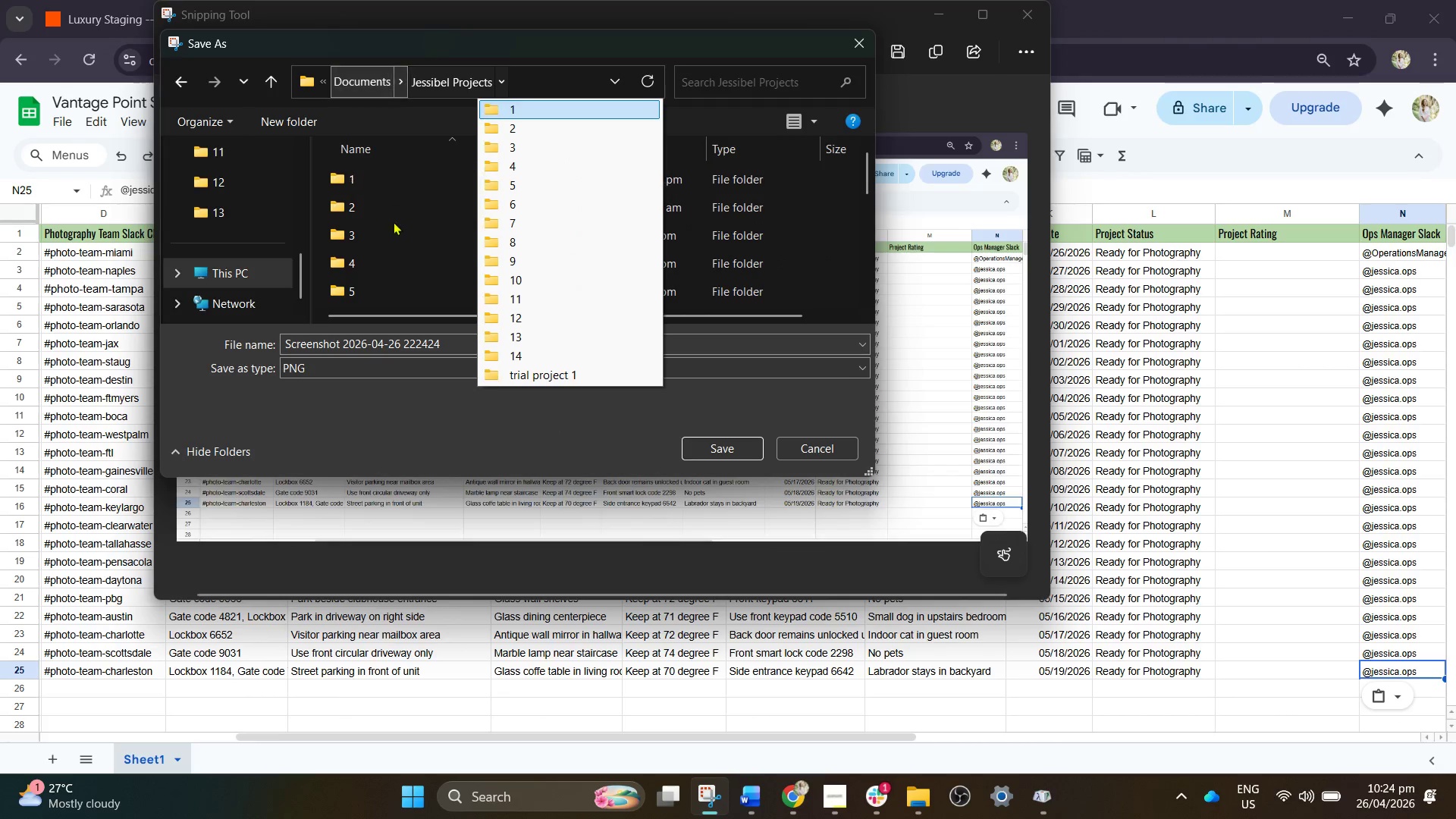 
scroll: coordinate [370, 278], scroll_direction: down, amount: 4.0
 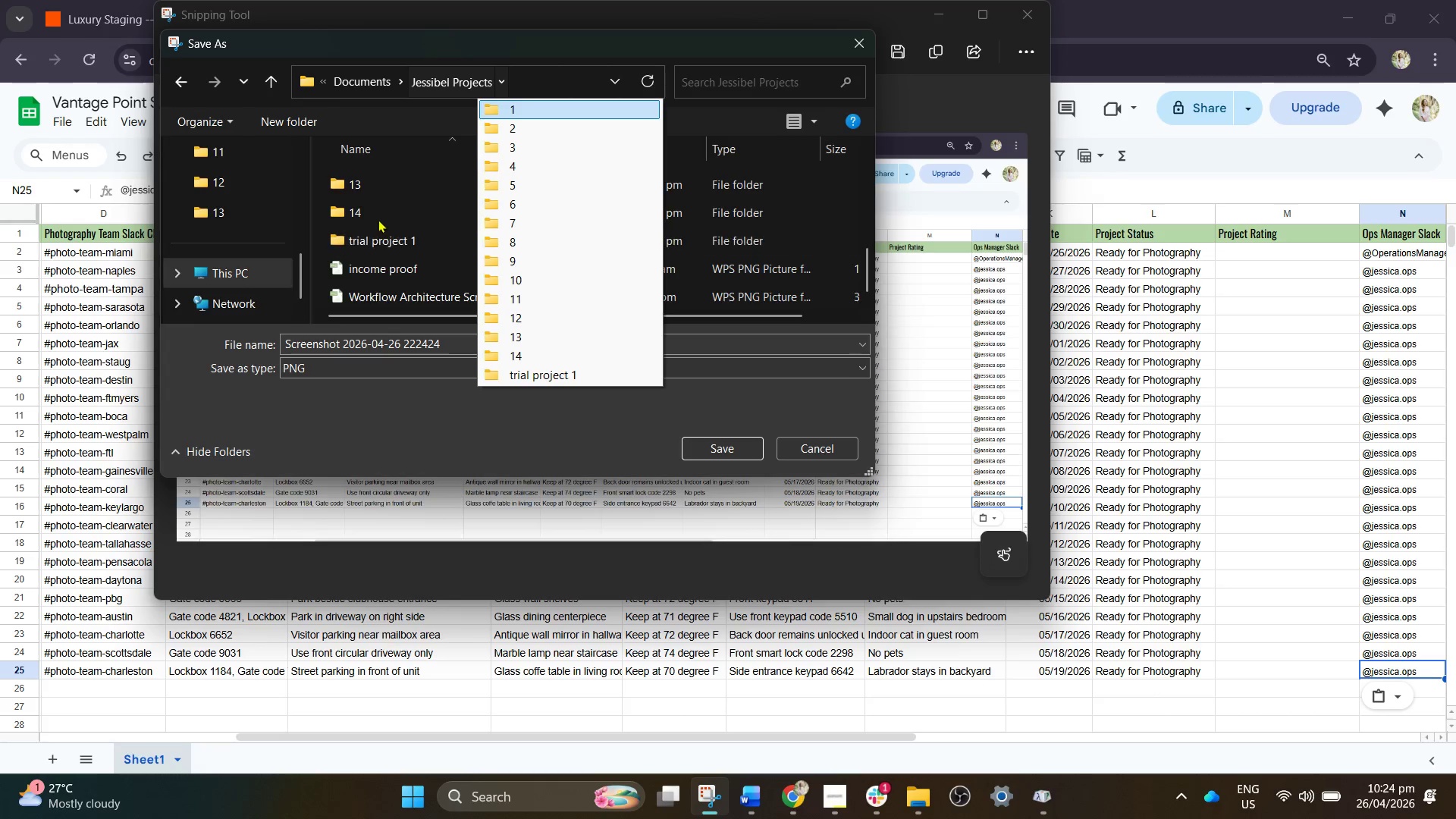 
double_click([378, 213])
 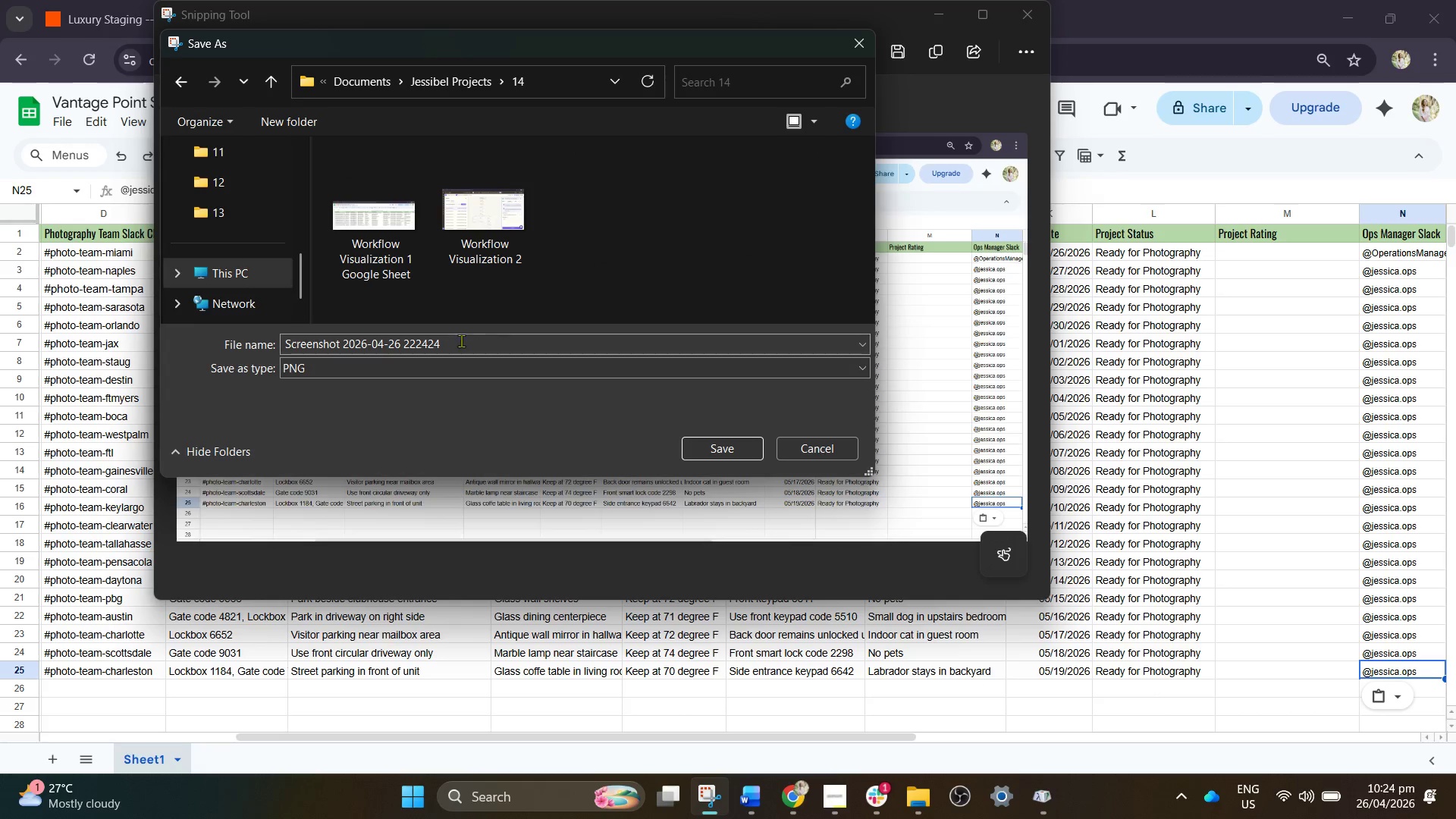 
left_click([479, 340])
 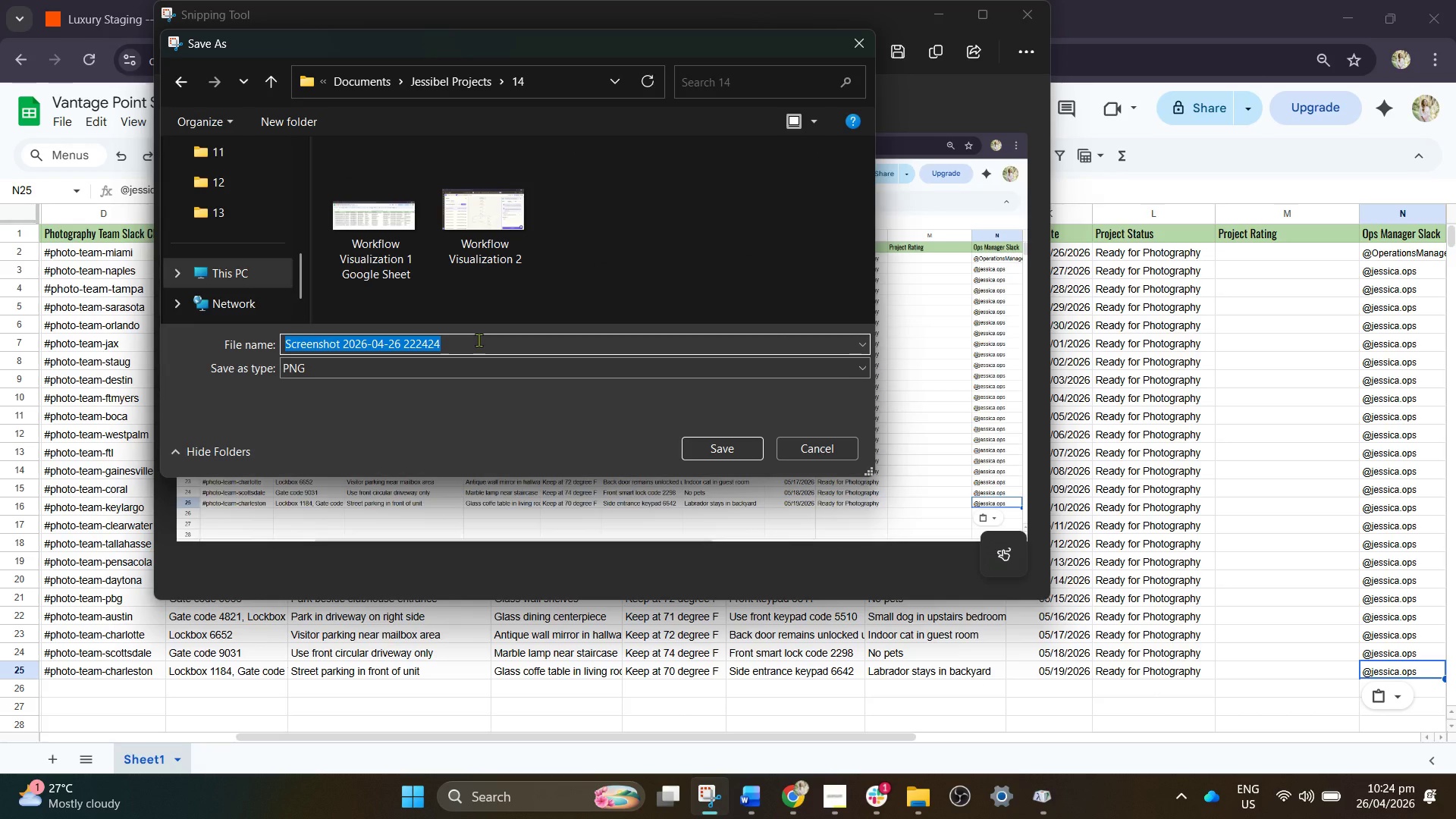 
key(Control+V)
 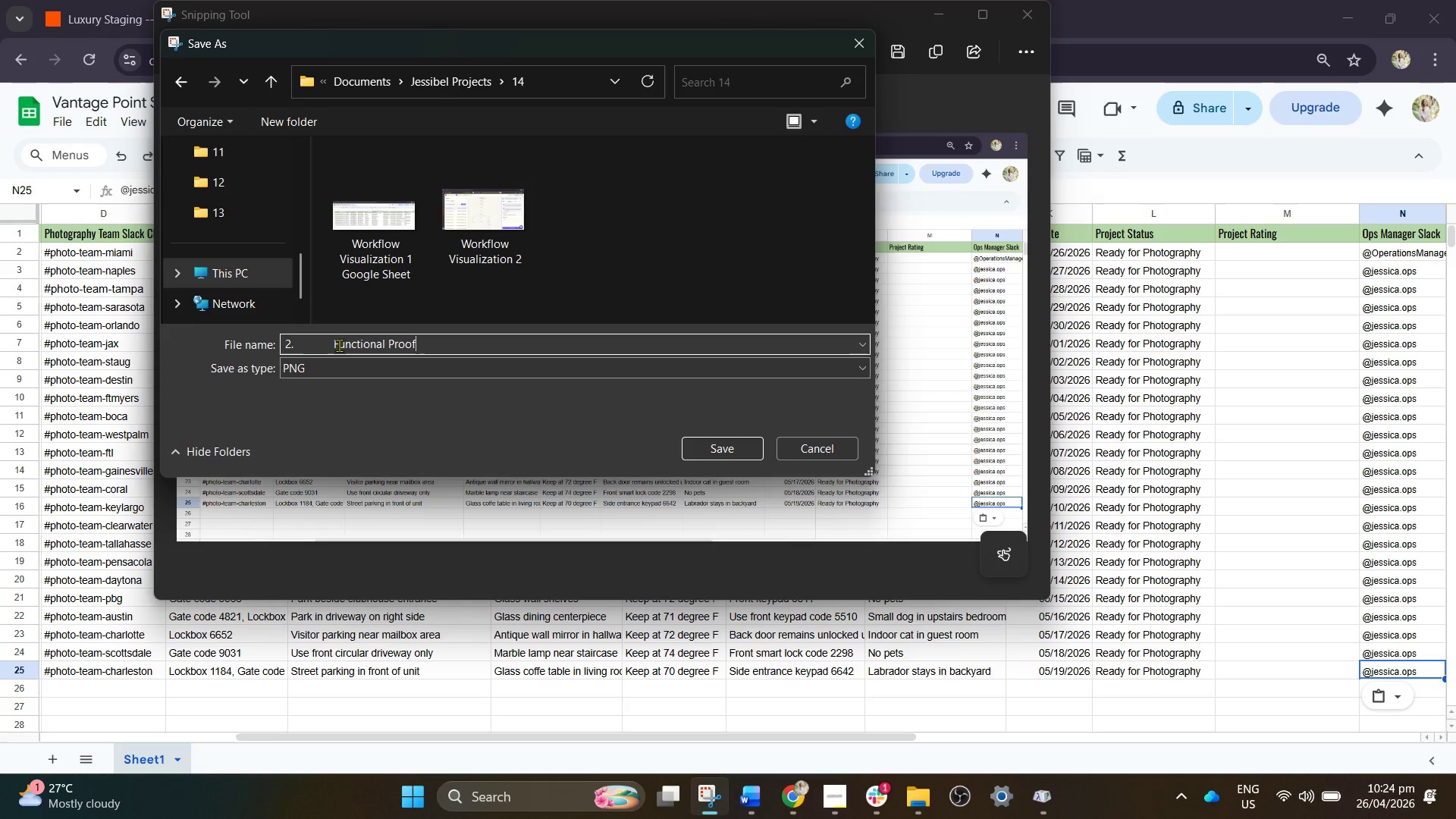 
left_click_drag(start_coordinate=[336, 346], to_coordinate=[268, 348])
 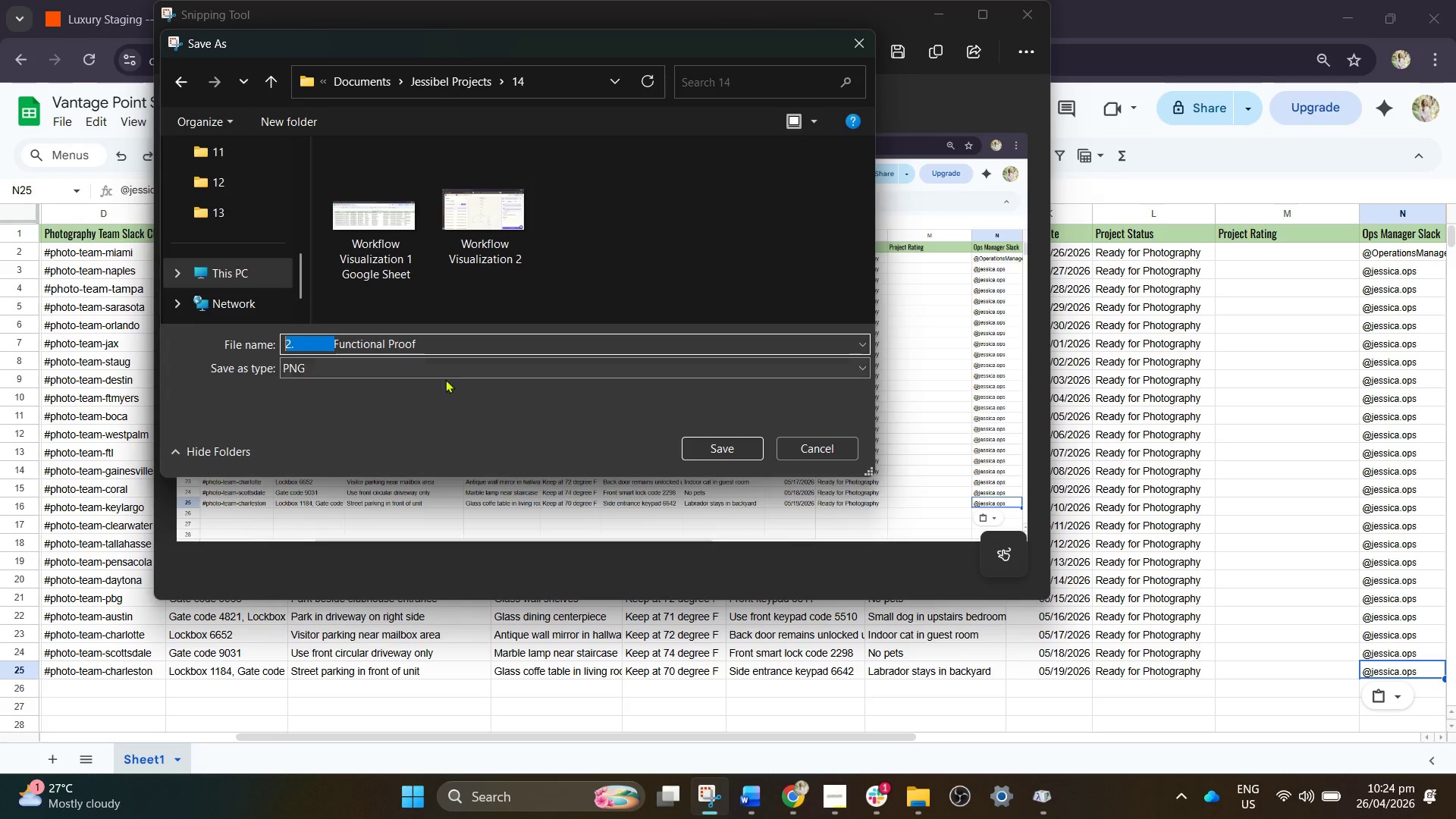 
key(Equal)
 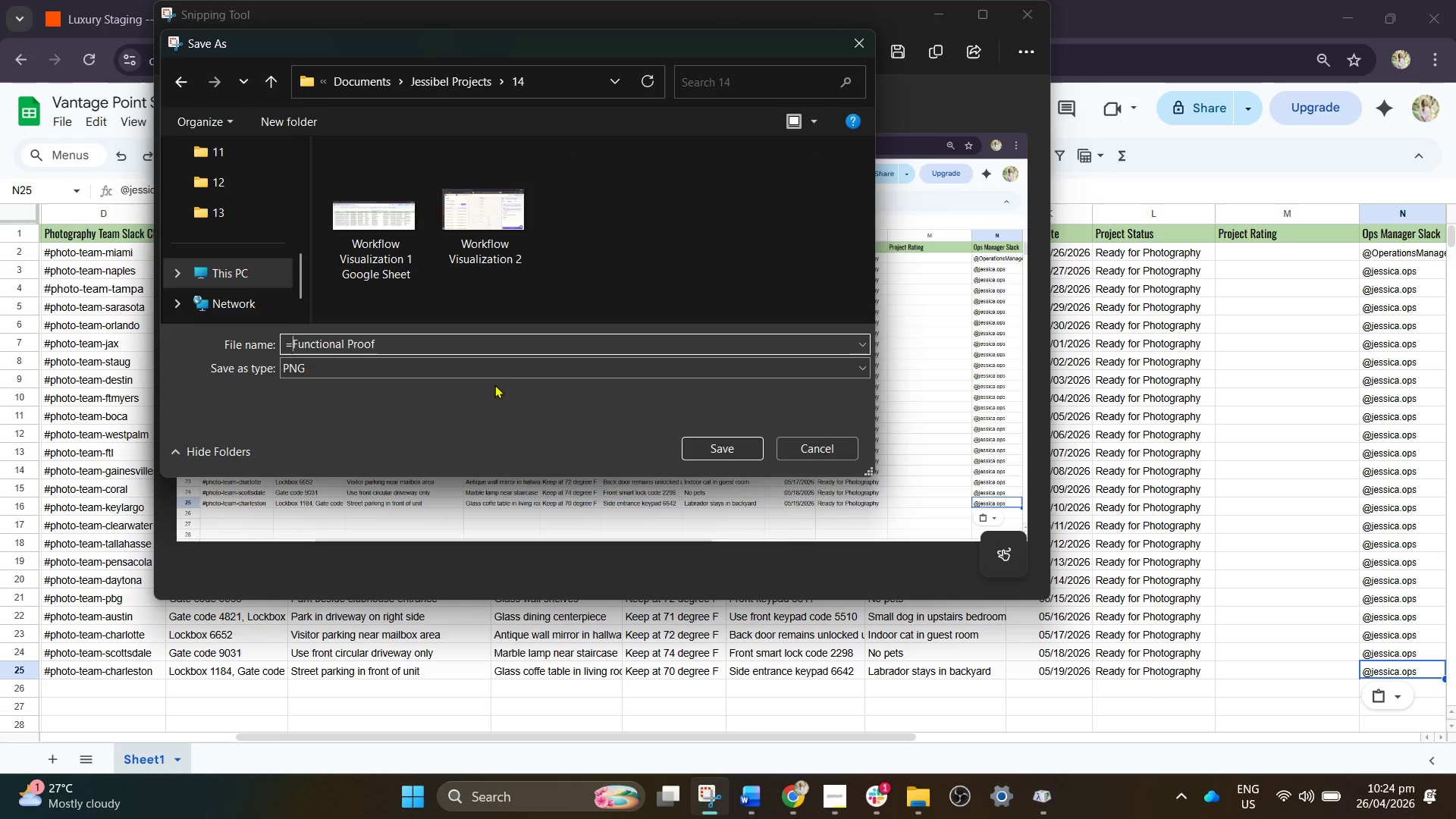 
key(Backspace)
 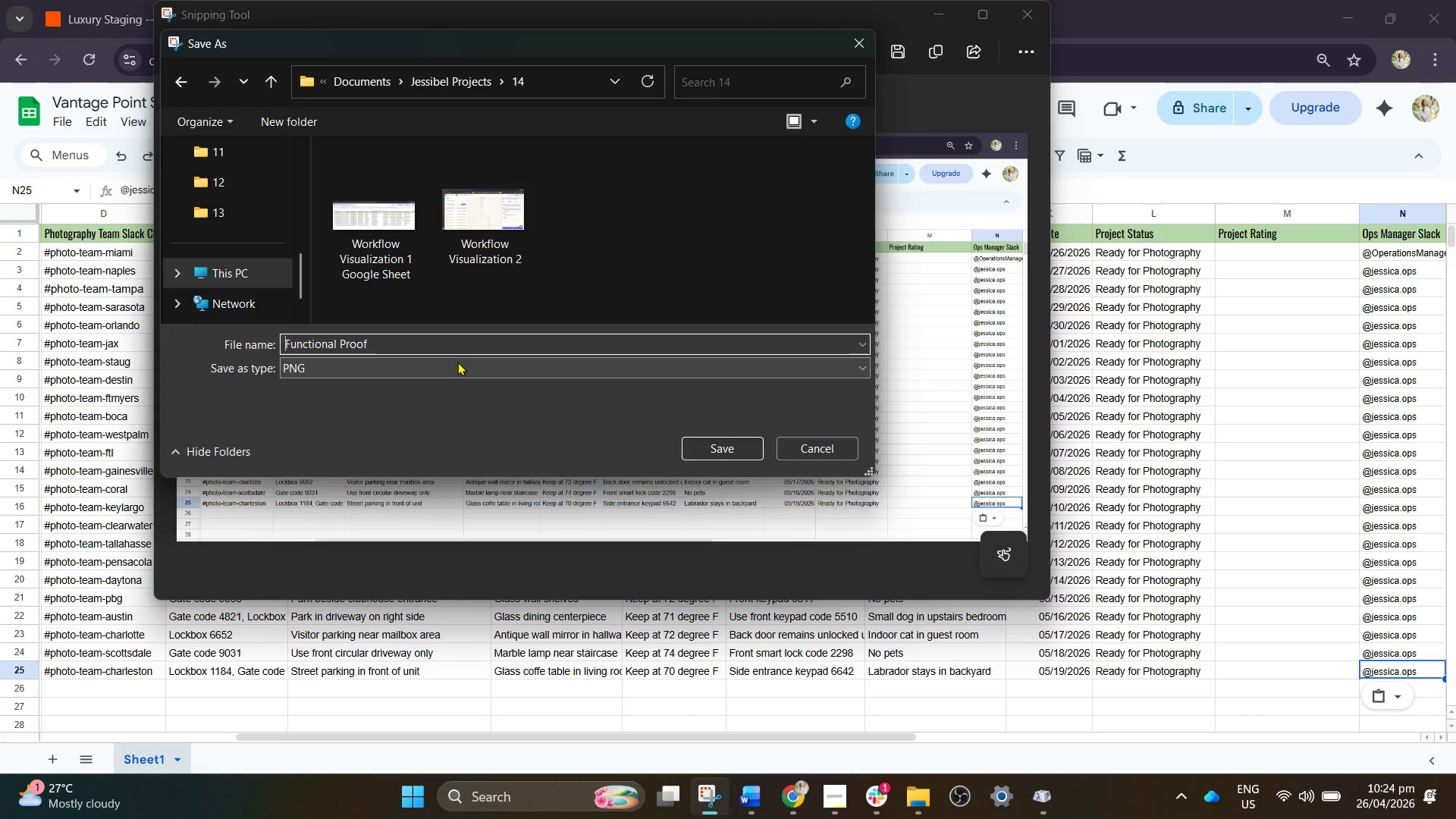 
key(Backspace)
 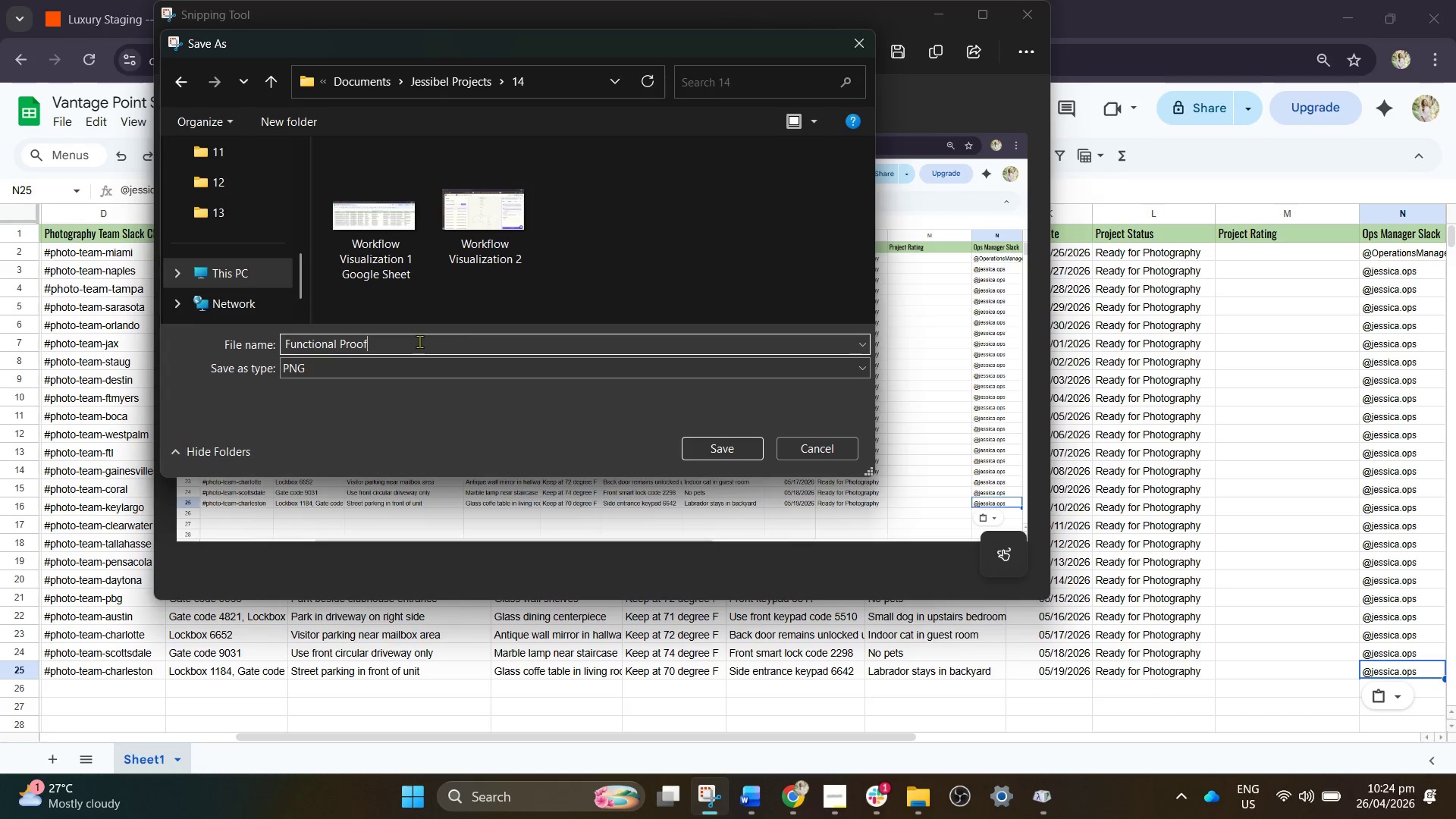 
key(Space)
 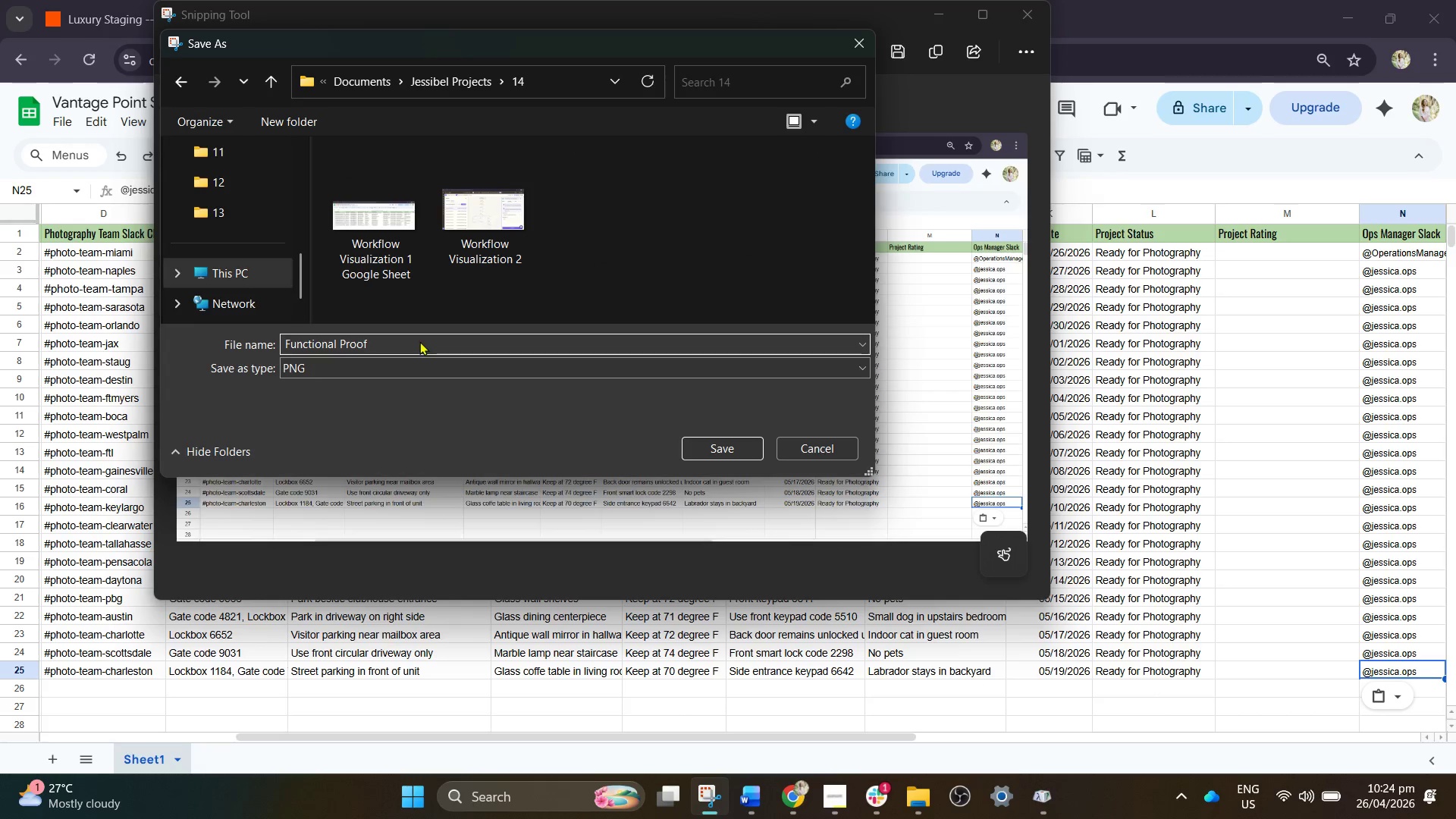 
key(1)
 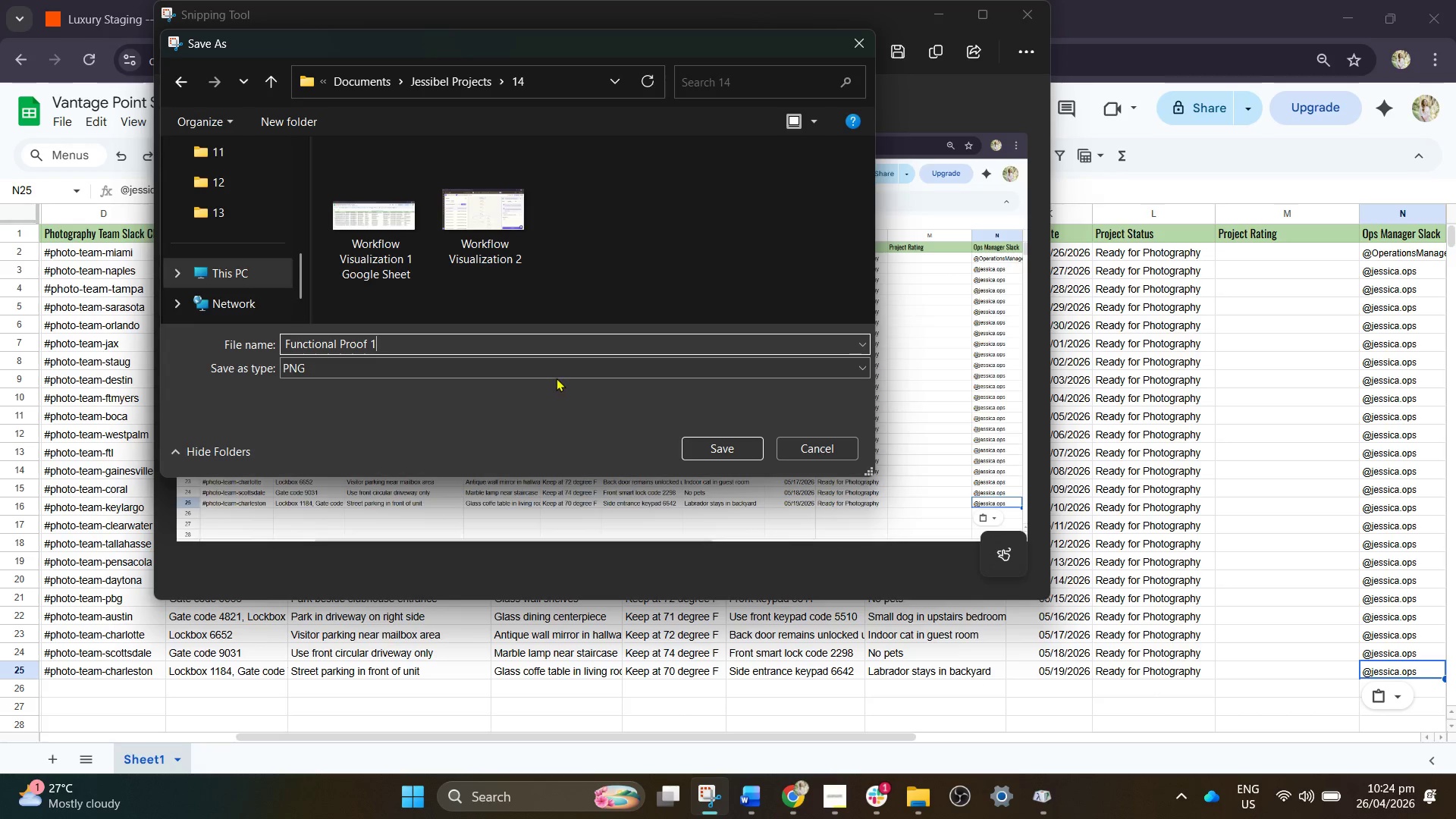 
key(Backspace)
type(Google Sheets)
 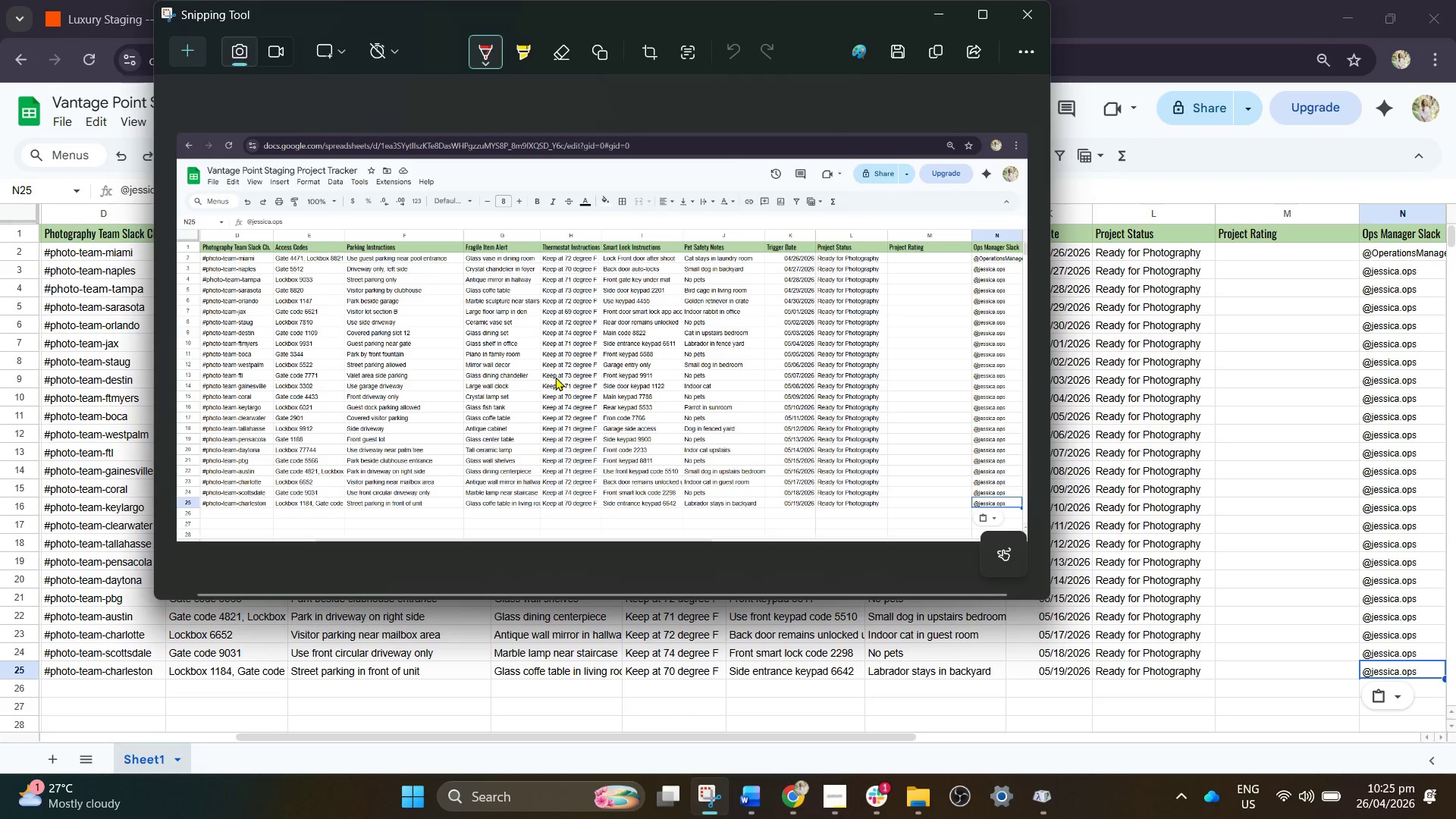 
 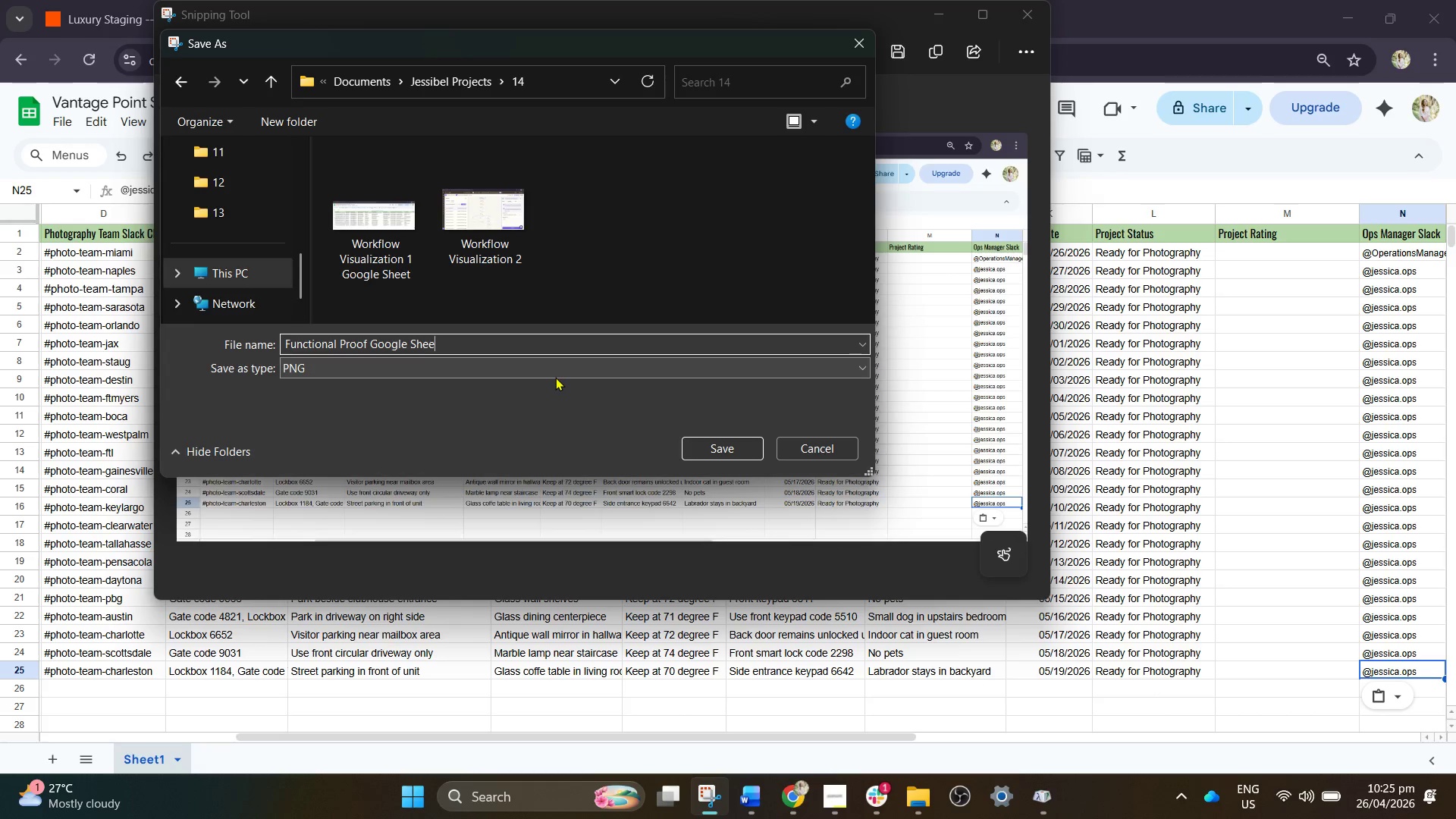 
key(Enter)
 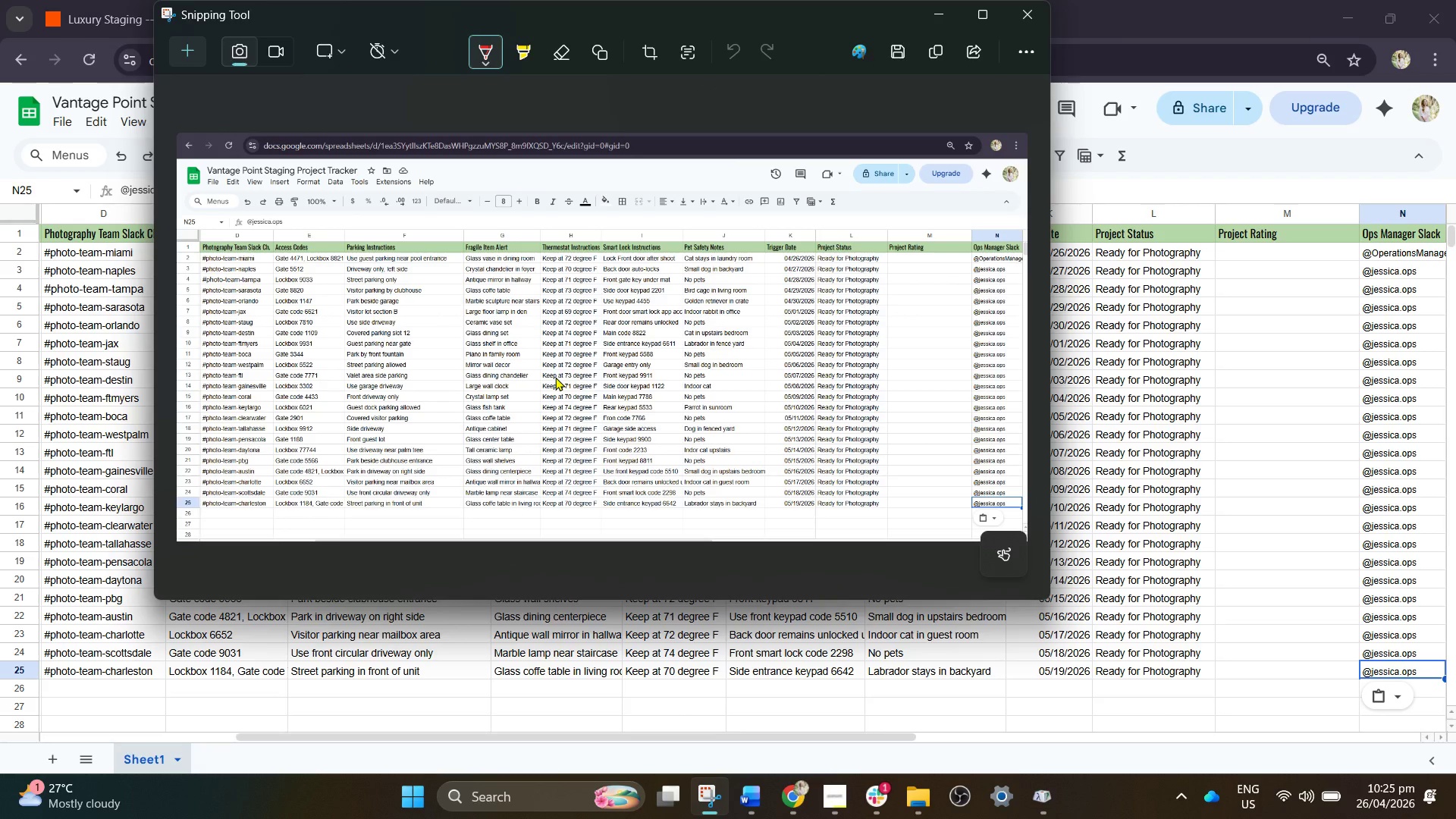 
wait(9.75)
 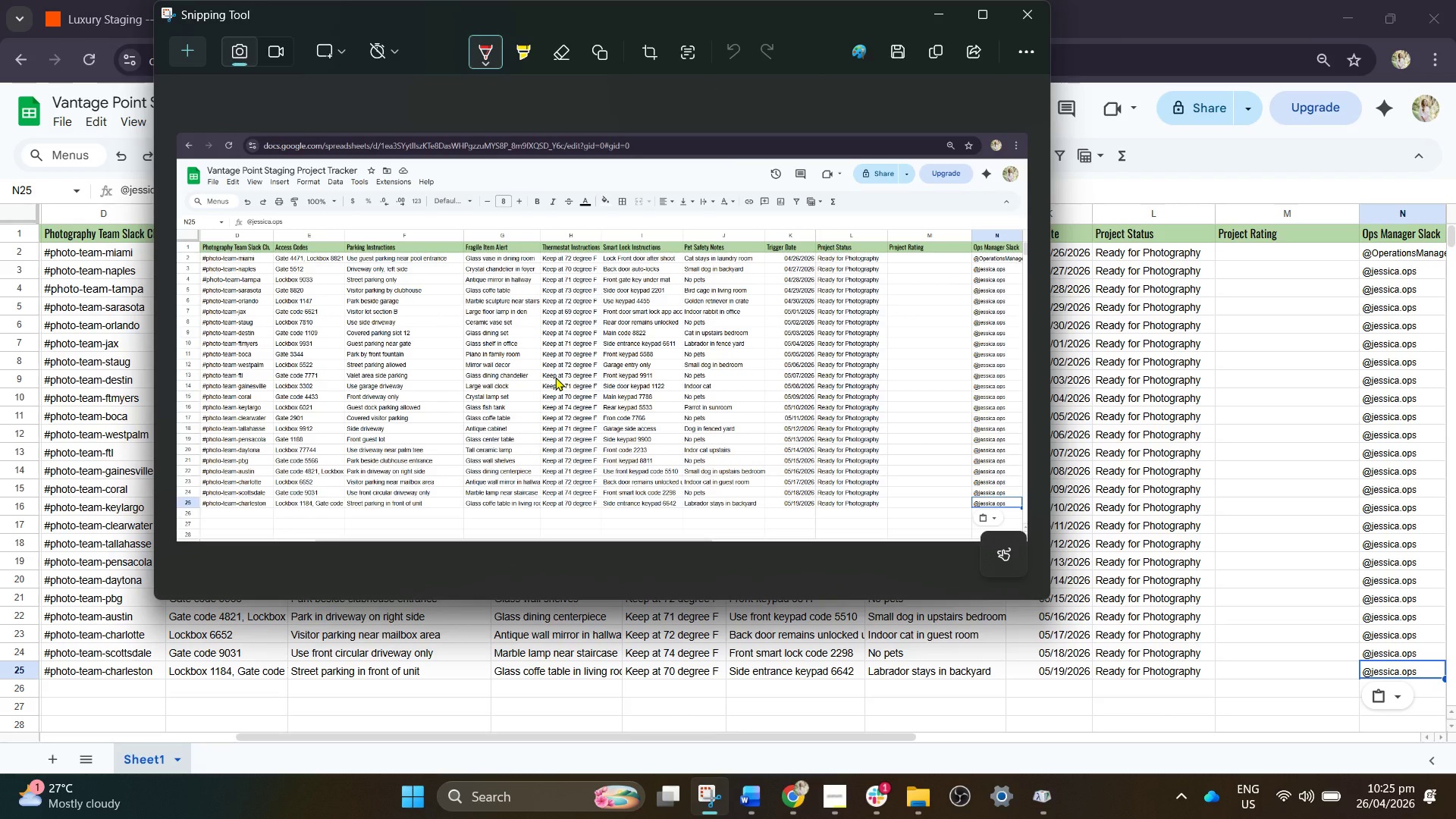 
left_click([905, 816])
 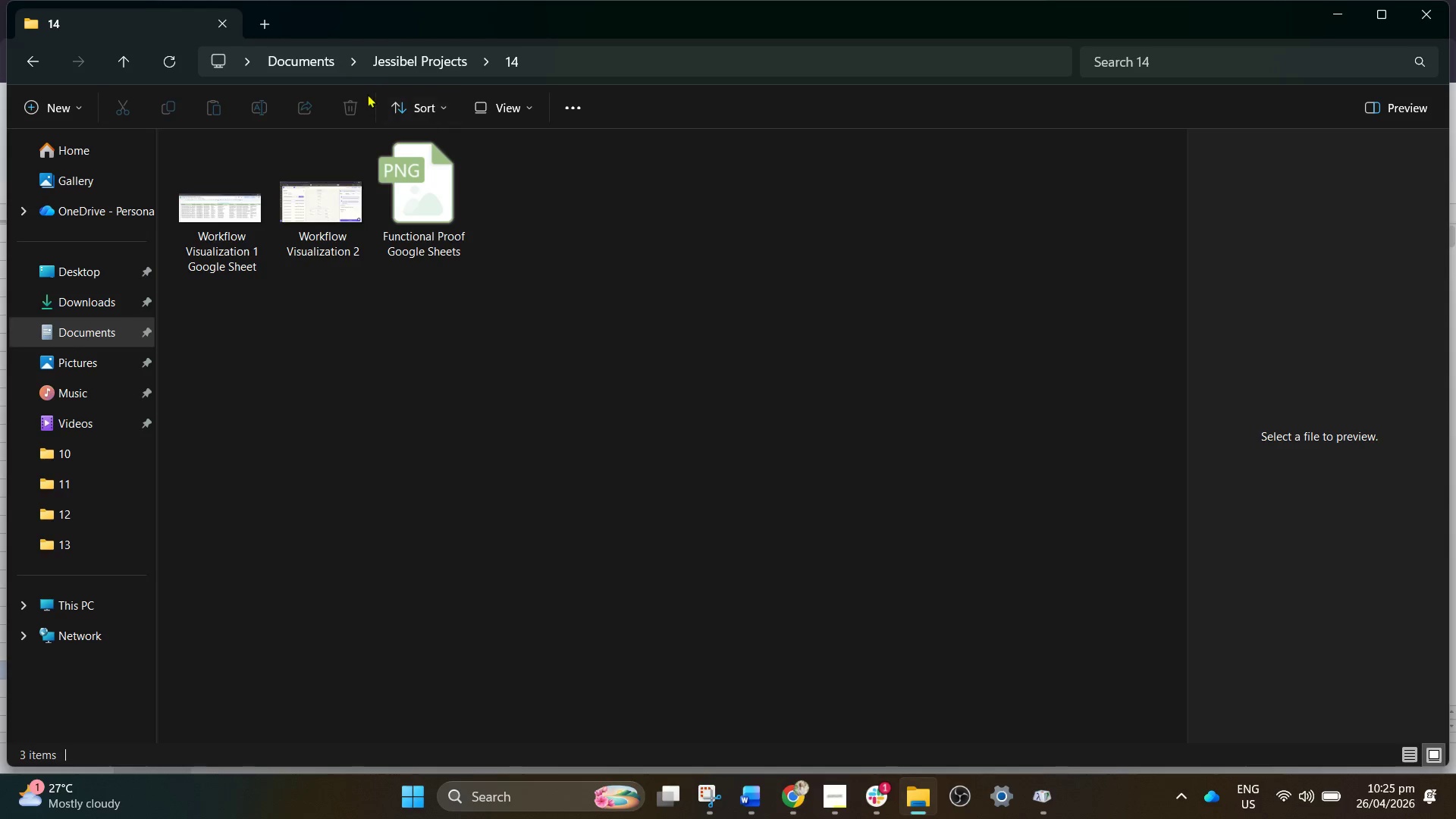 
left_click([406, 68])
 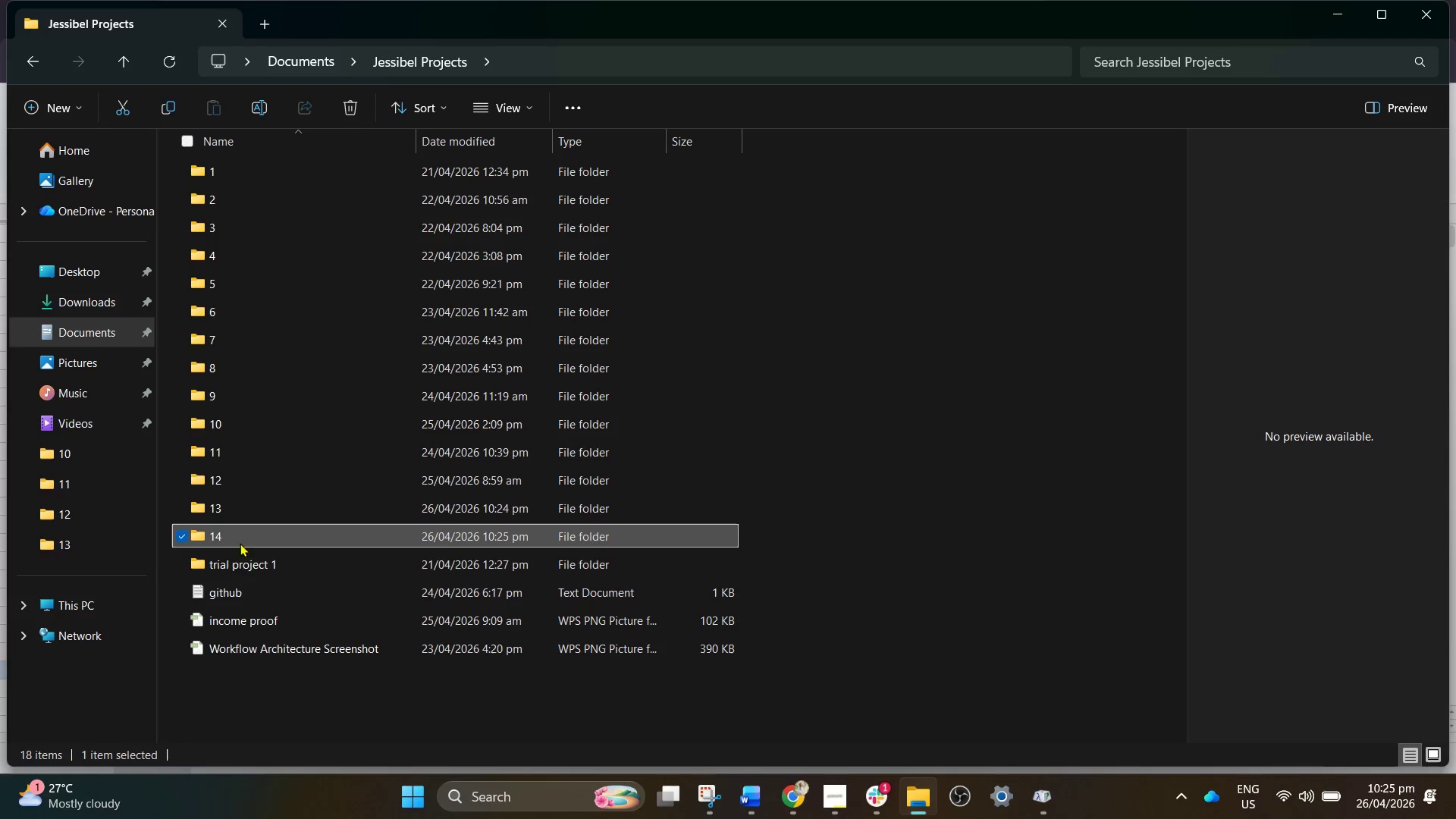 
wait(5.55)
 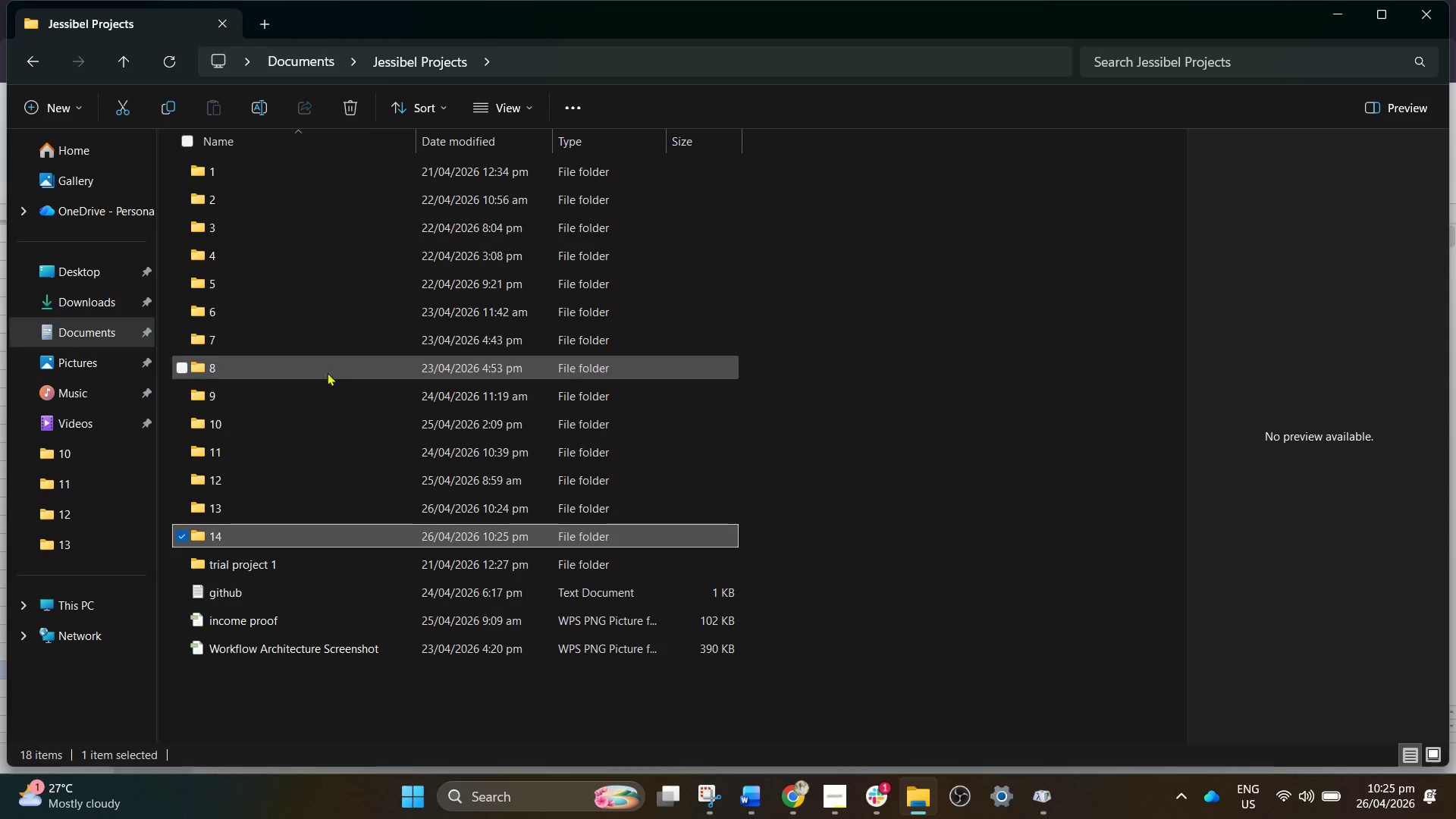 
double_click([225, 501])
 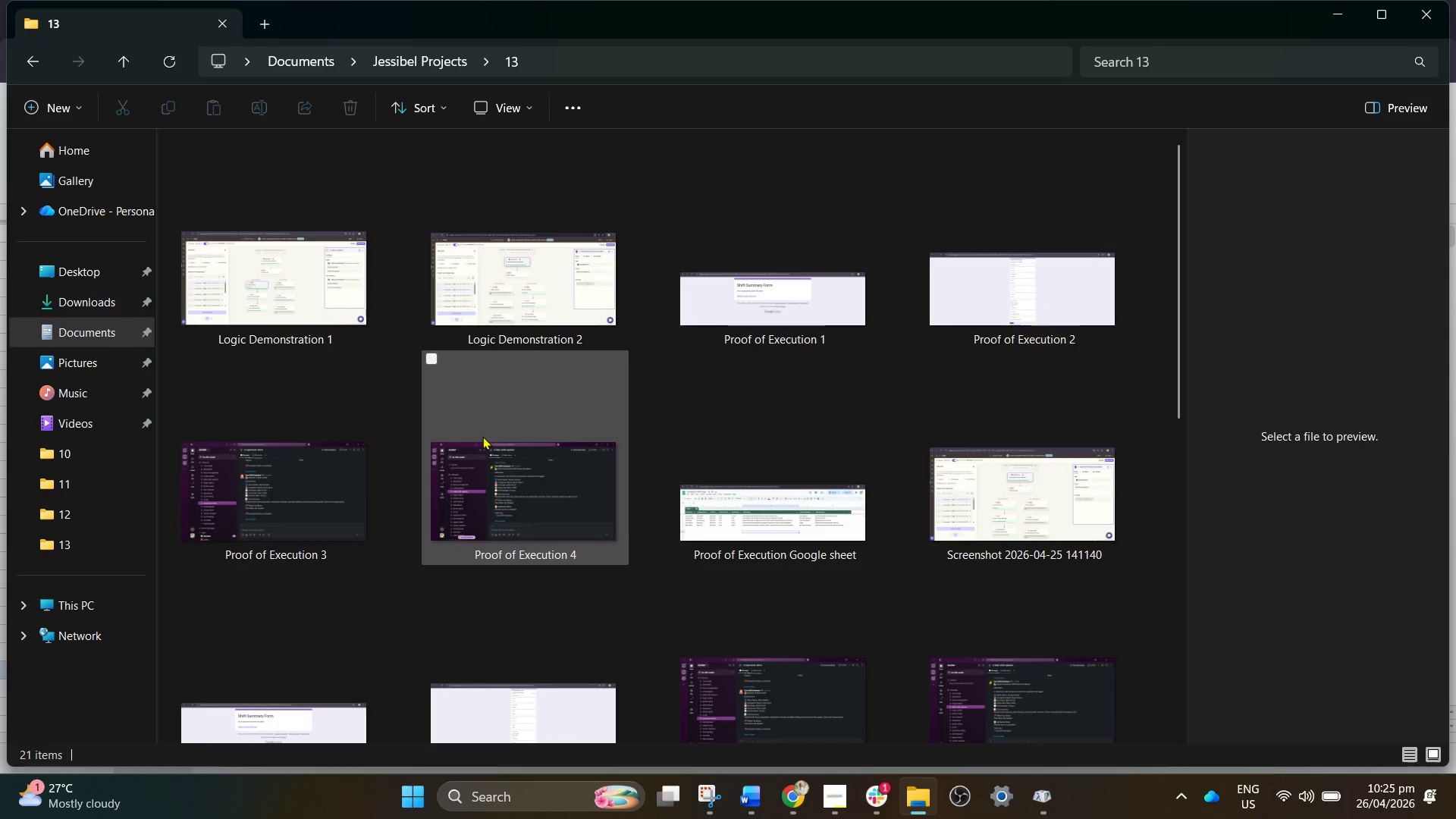 
scroll: coordinate [776, 551], scroll_direction: down, amount: 5.0
 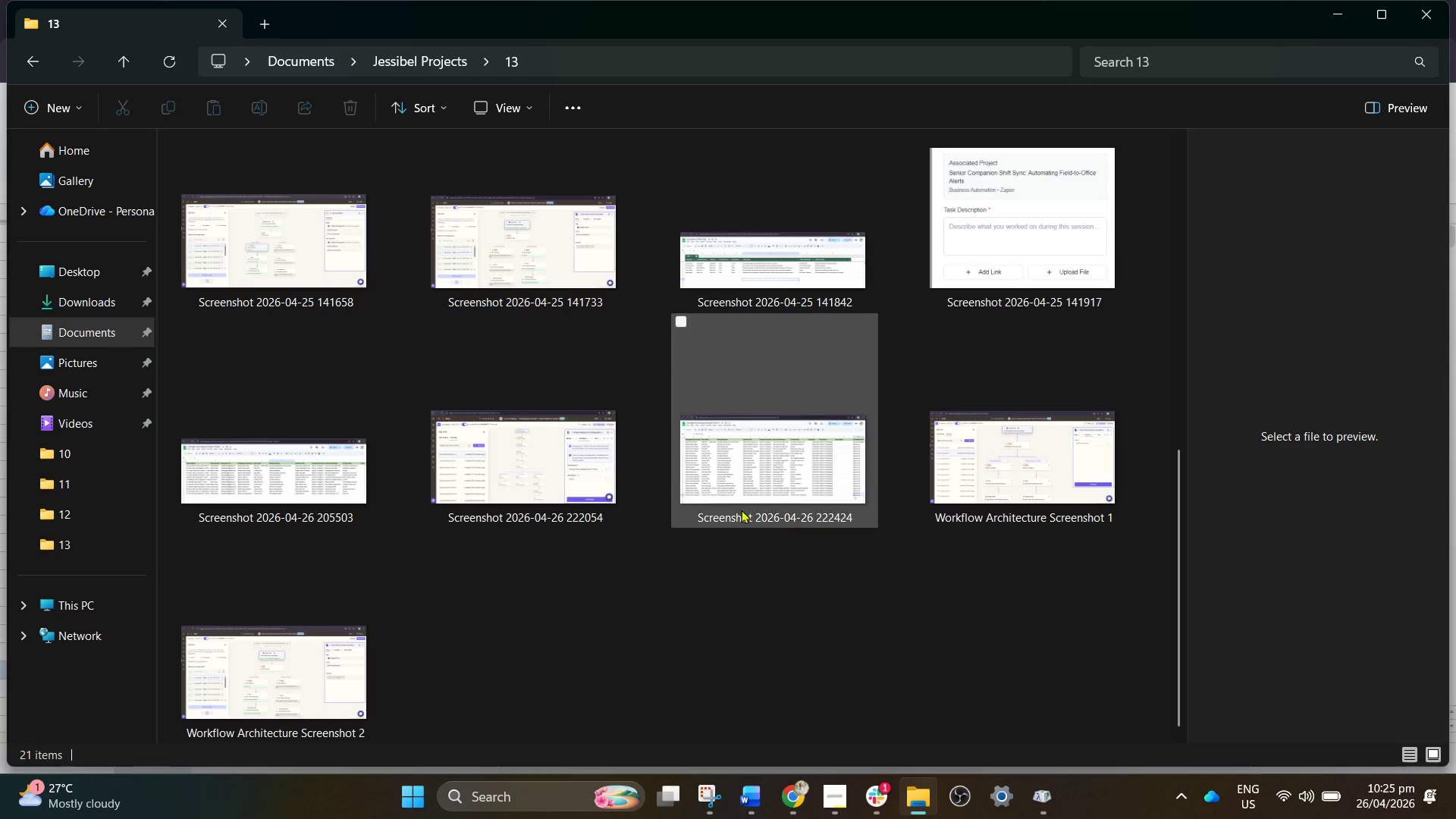 
mouse_move([312, 485])
 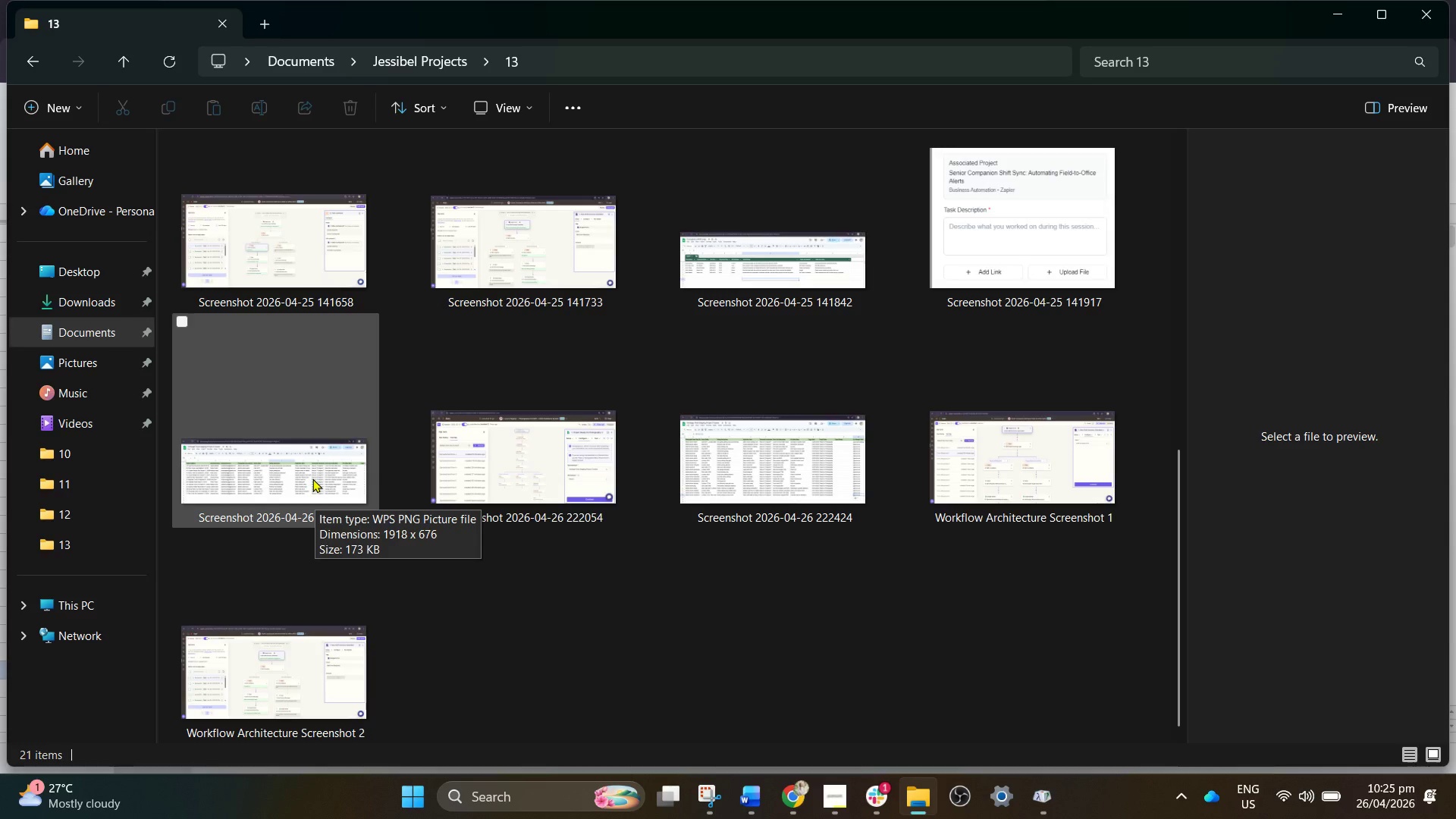 
wait(8.02)
 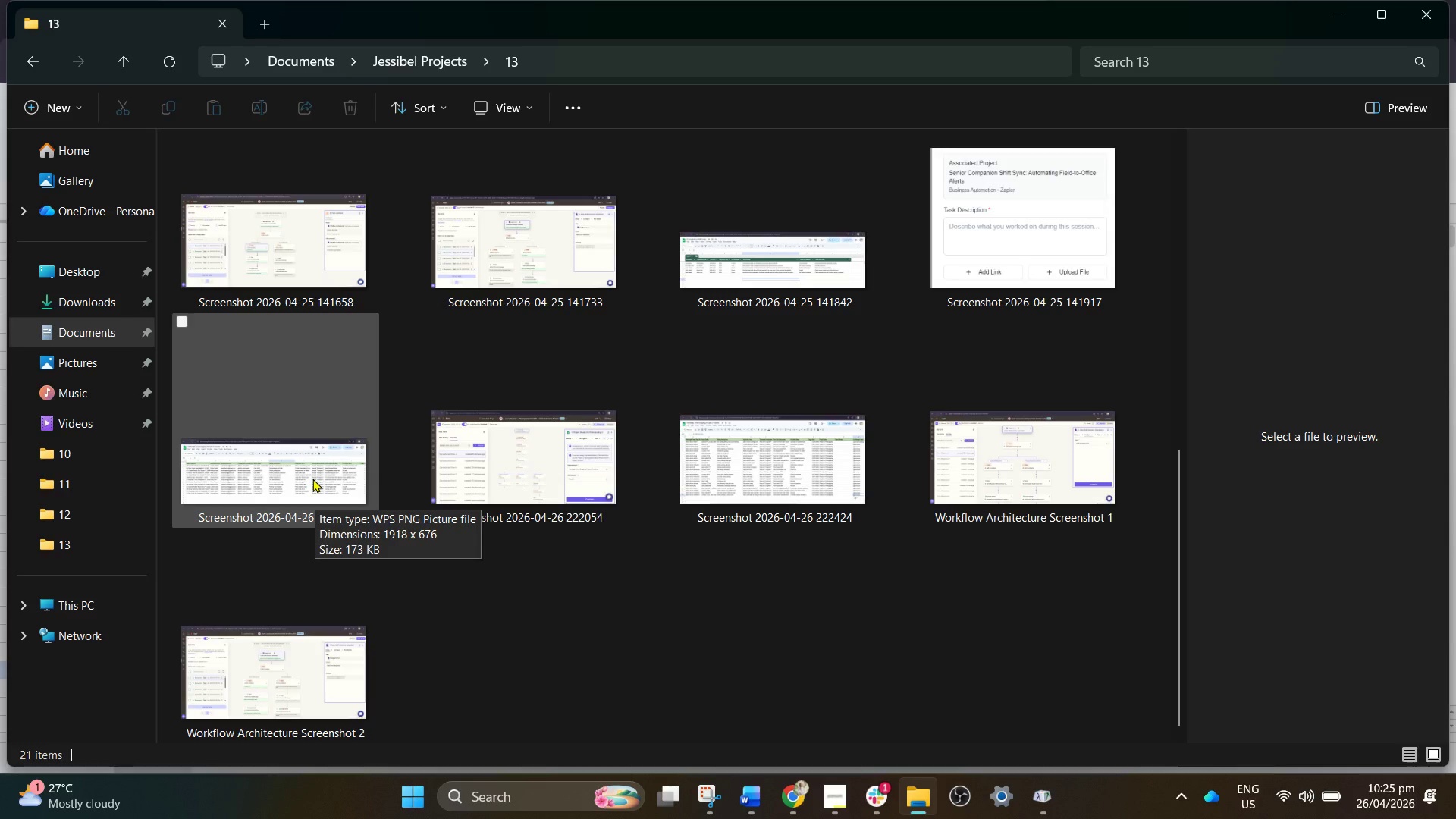 
double_click([239, 236])
 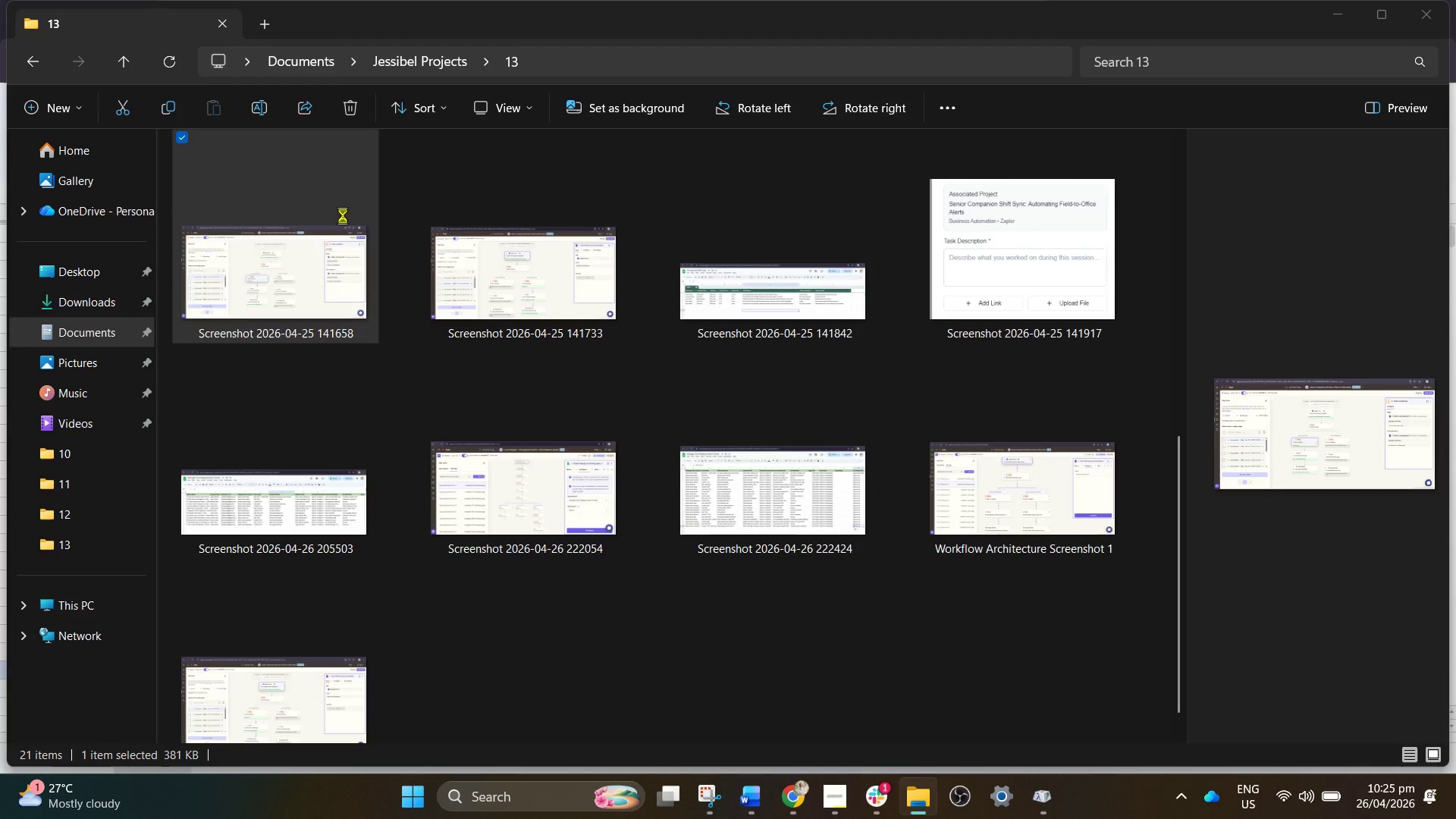 
key(ArrowRight)
 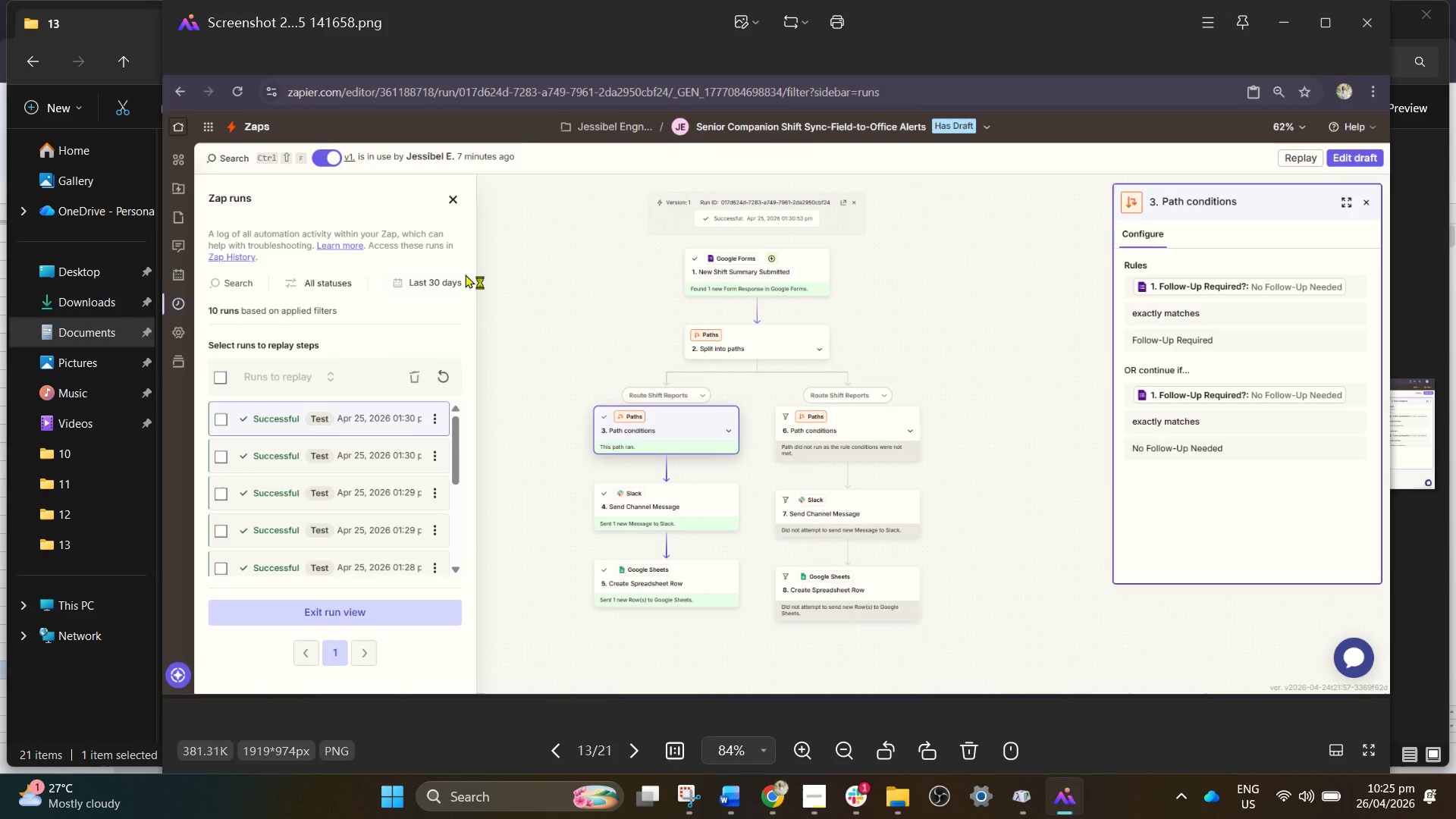 
key(ArrowRight)
 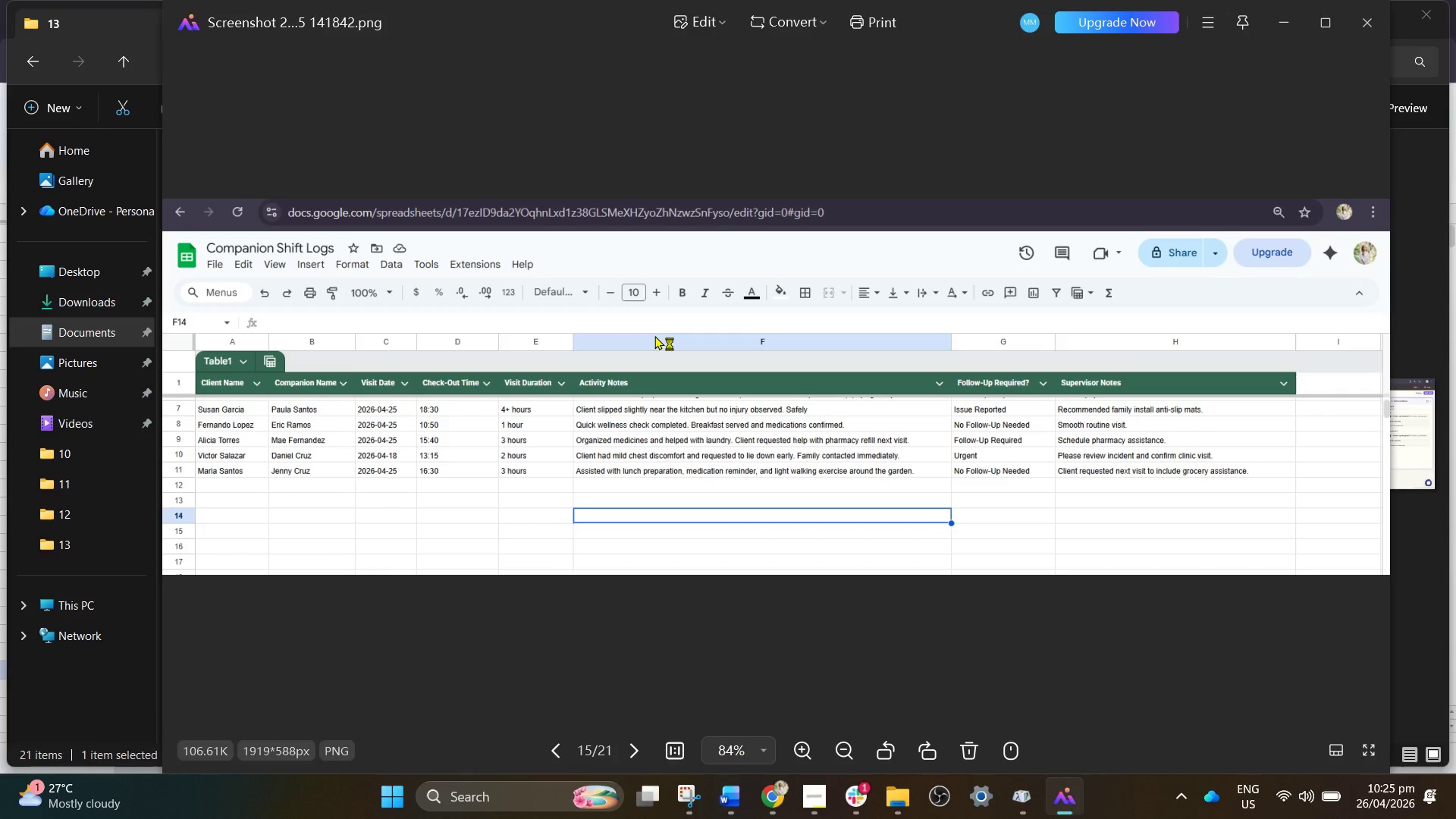 
key(ArrowRight)
 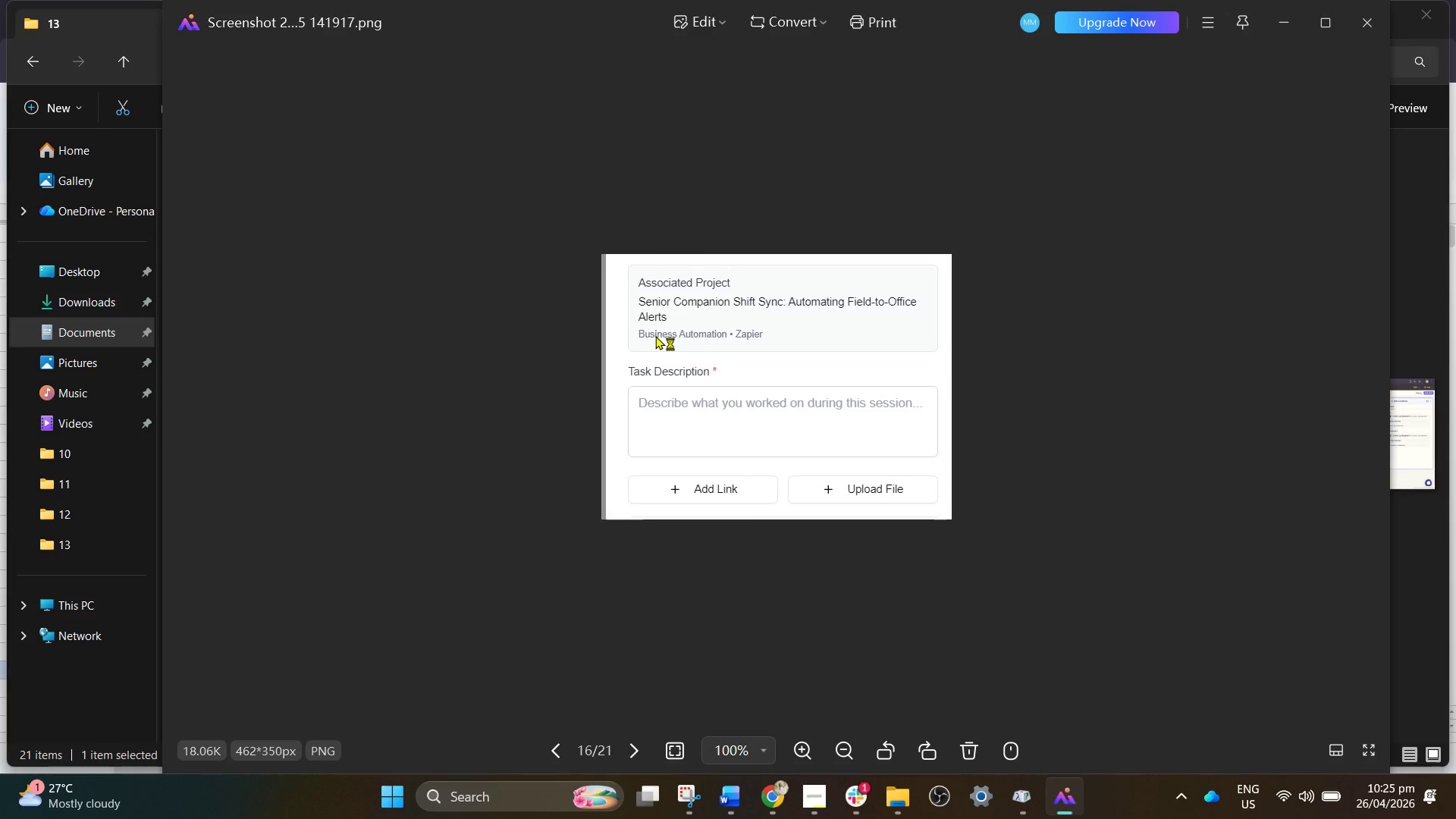 
key(ArrowRight)
 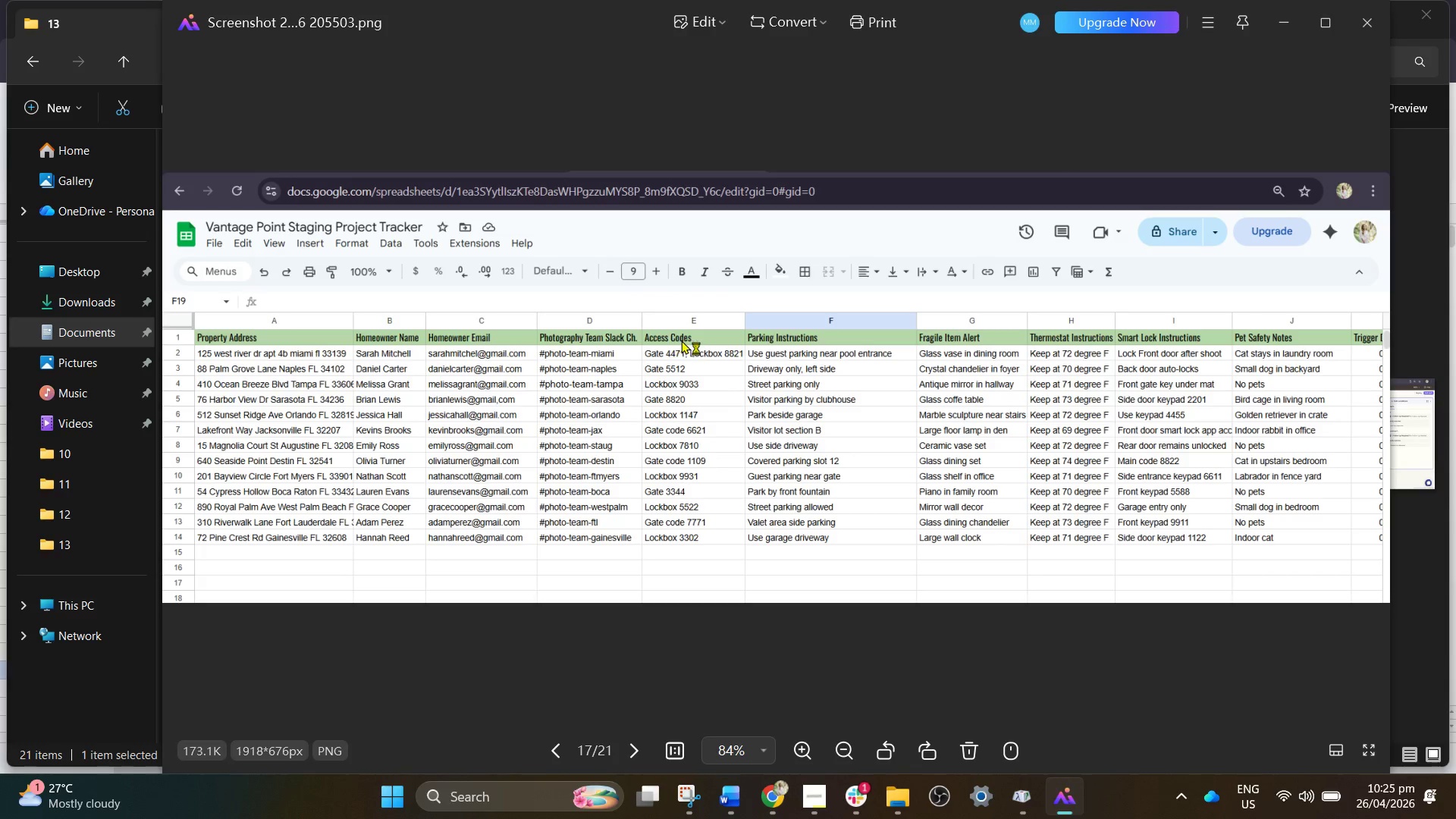 
key(ArrowRight)
 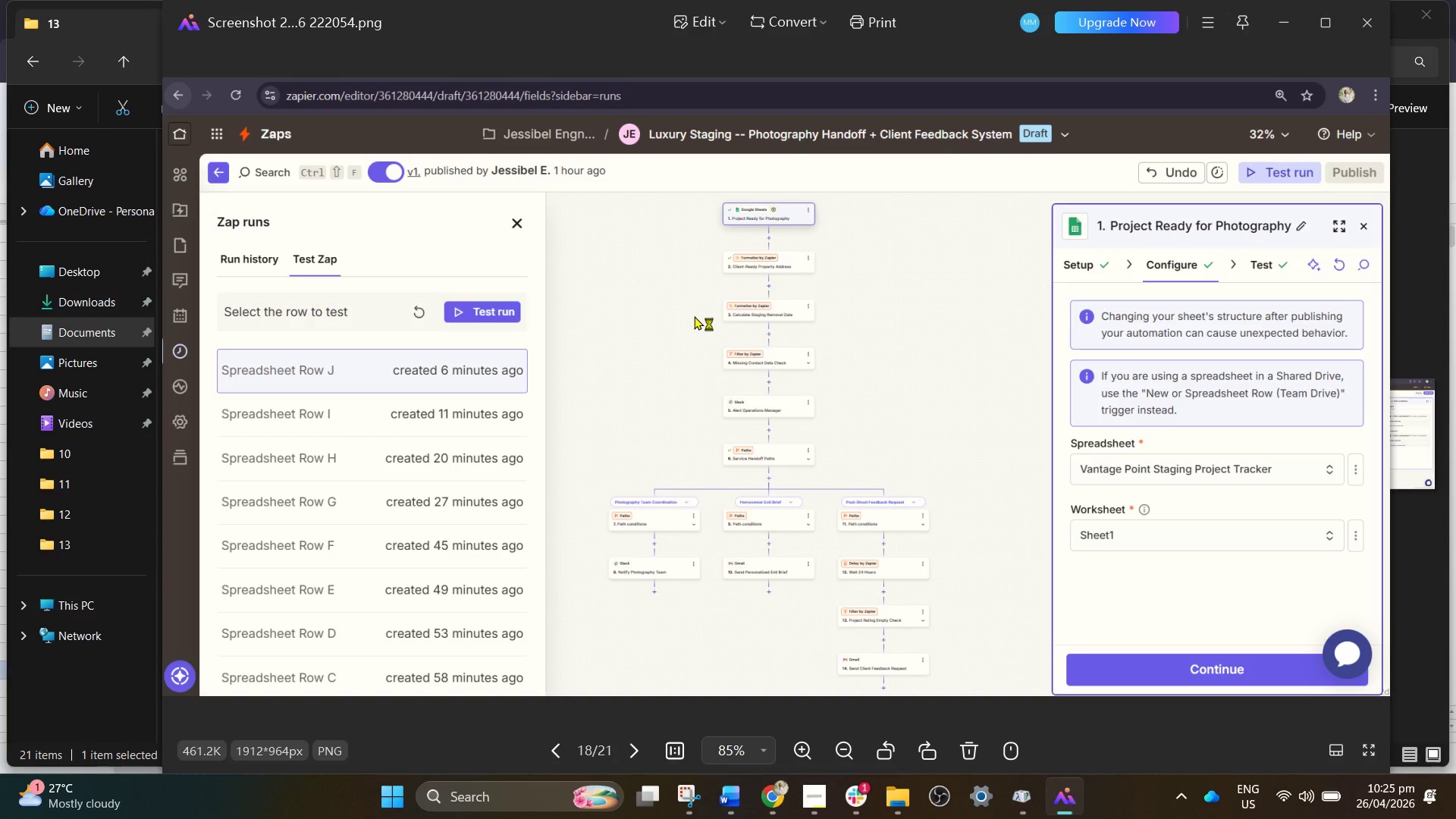 
key(ArrowRight)
 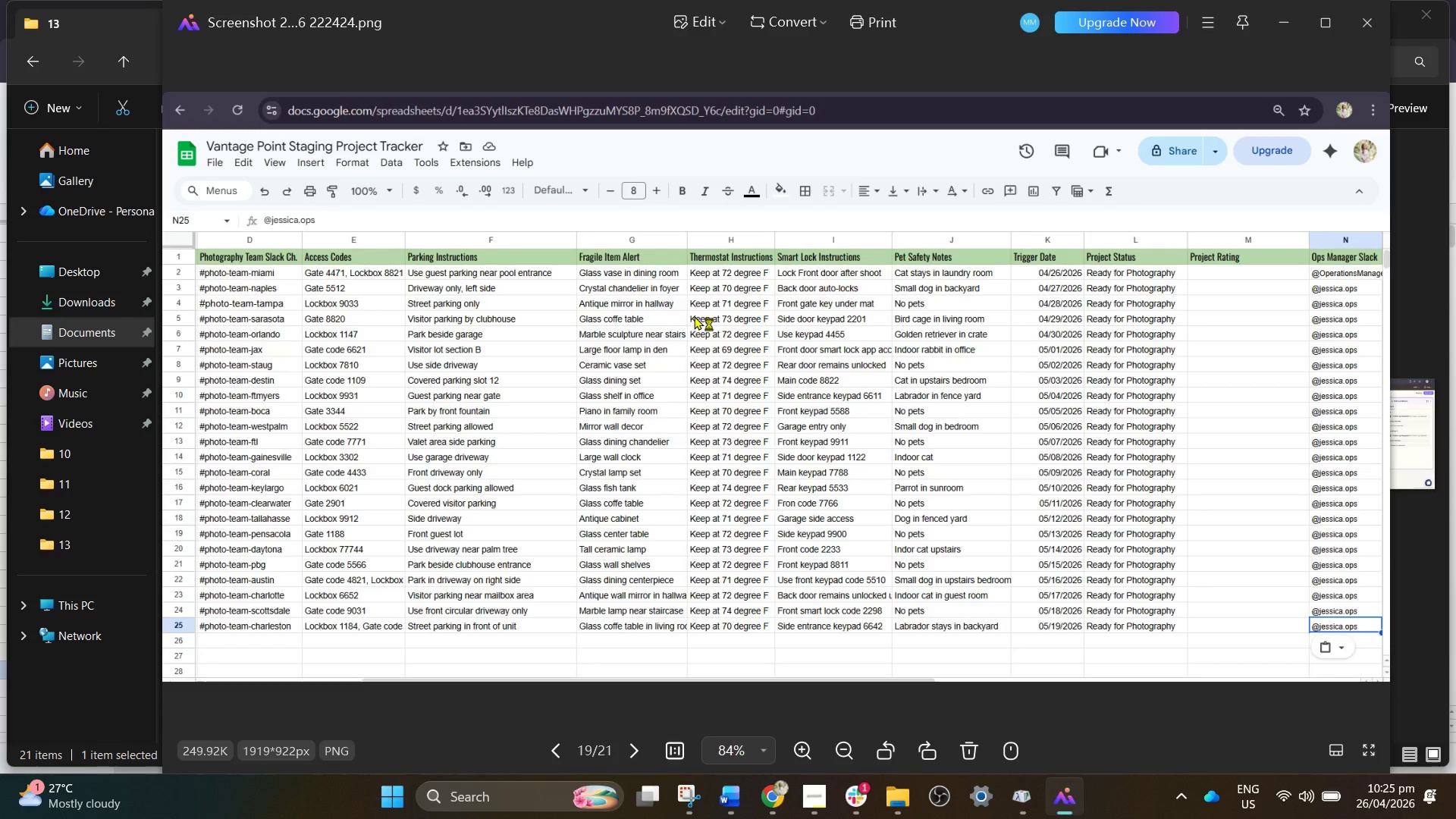 
key(ArrowRight)
 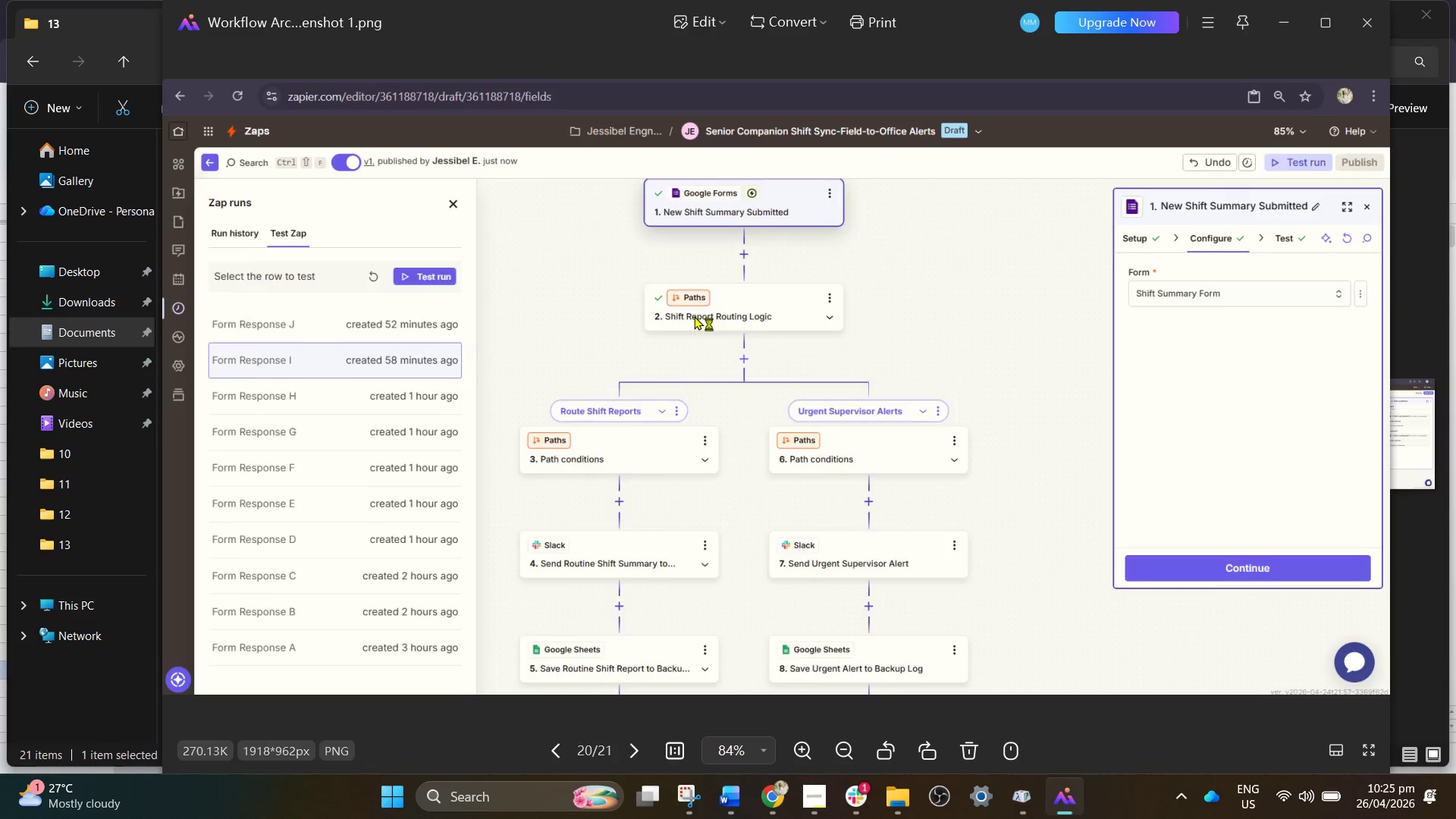 
key(ArrowRight)
 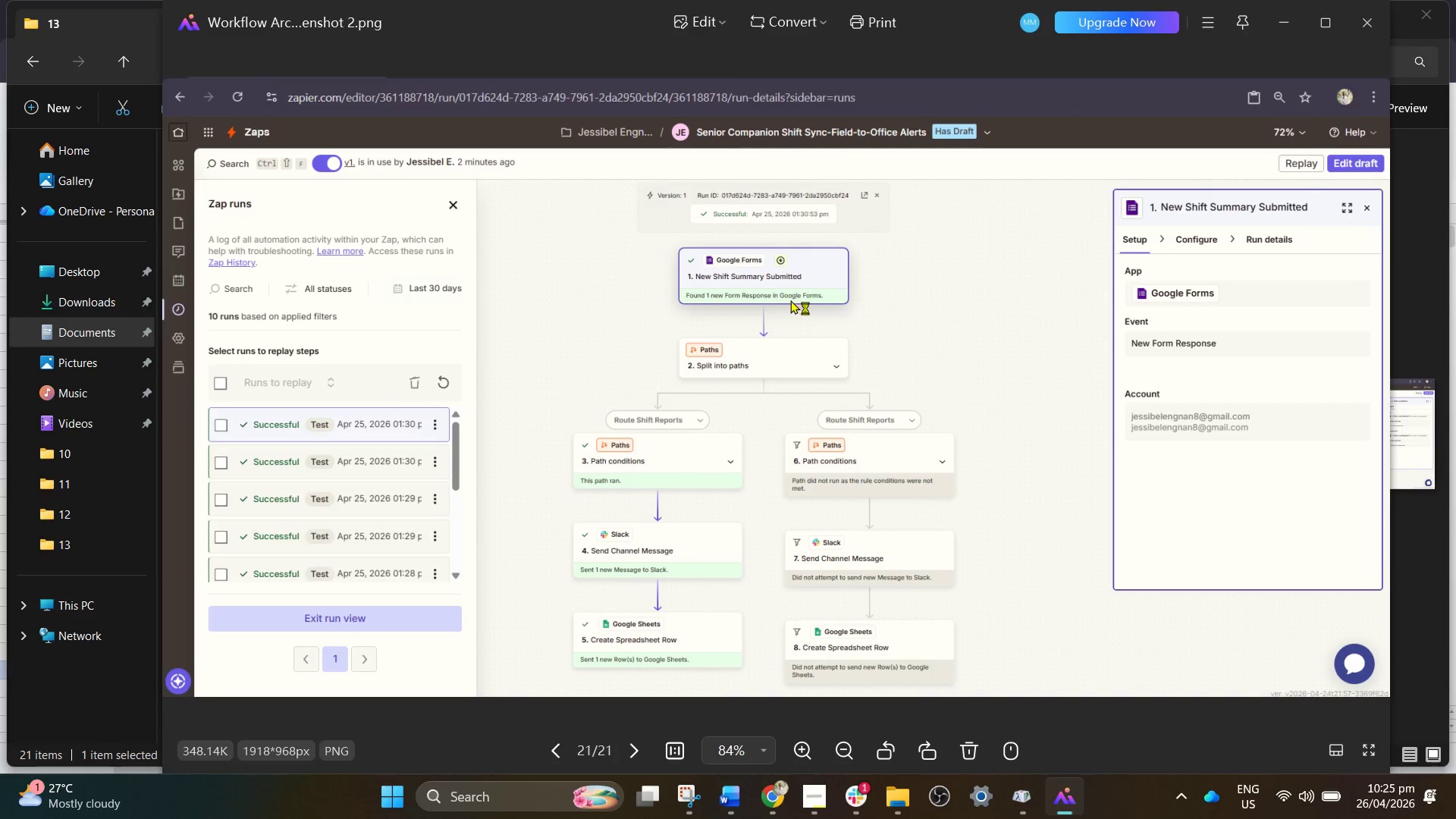 
key(ArrowRight)
 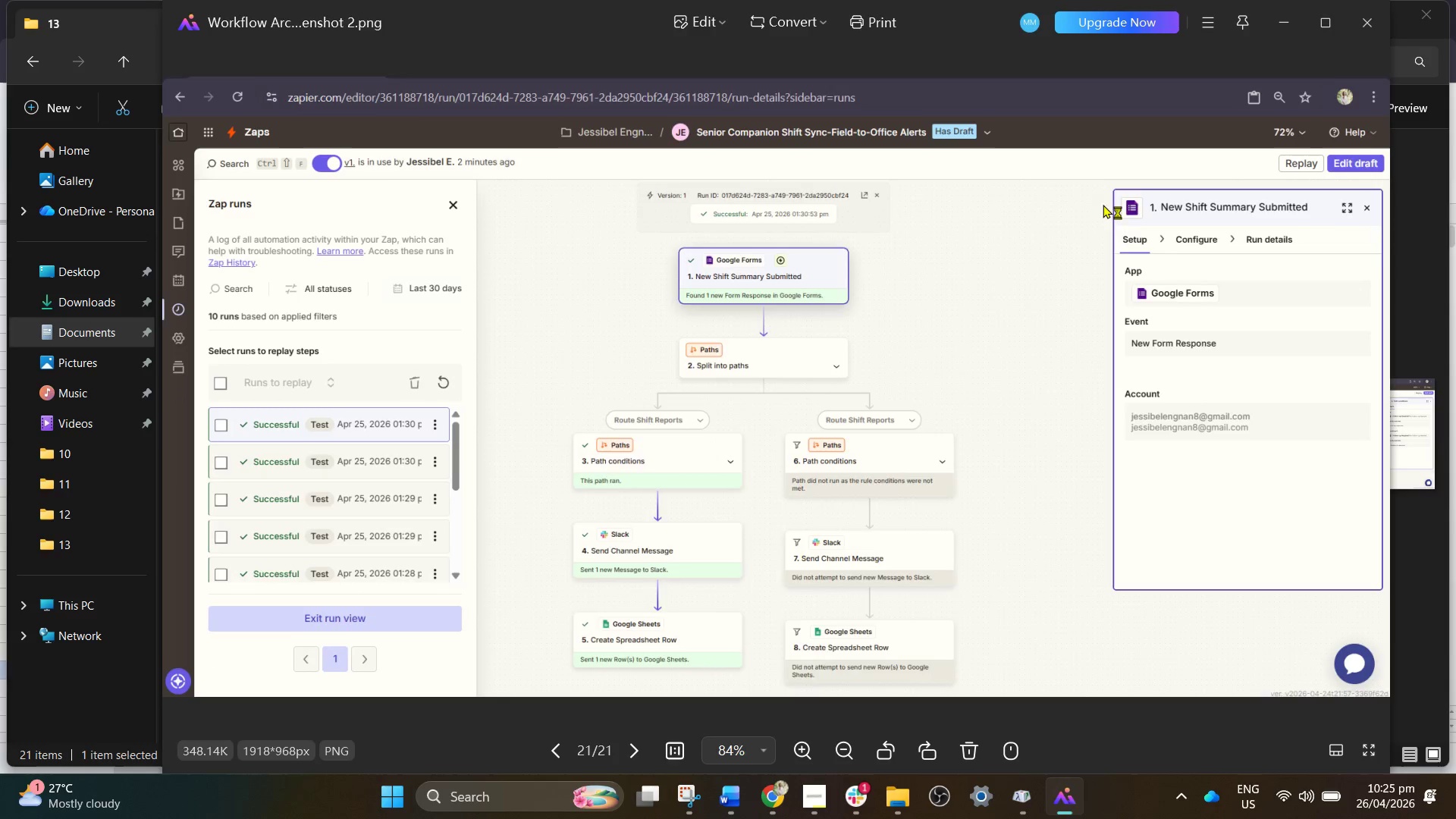 
key(ArrowRight)
 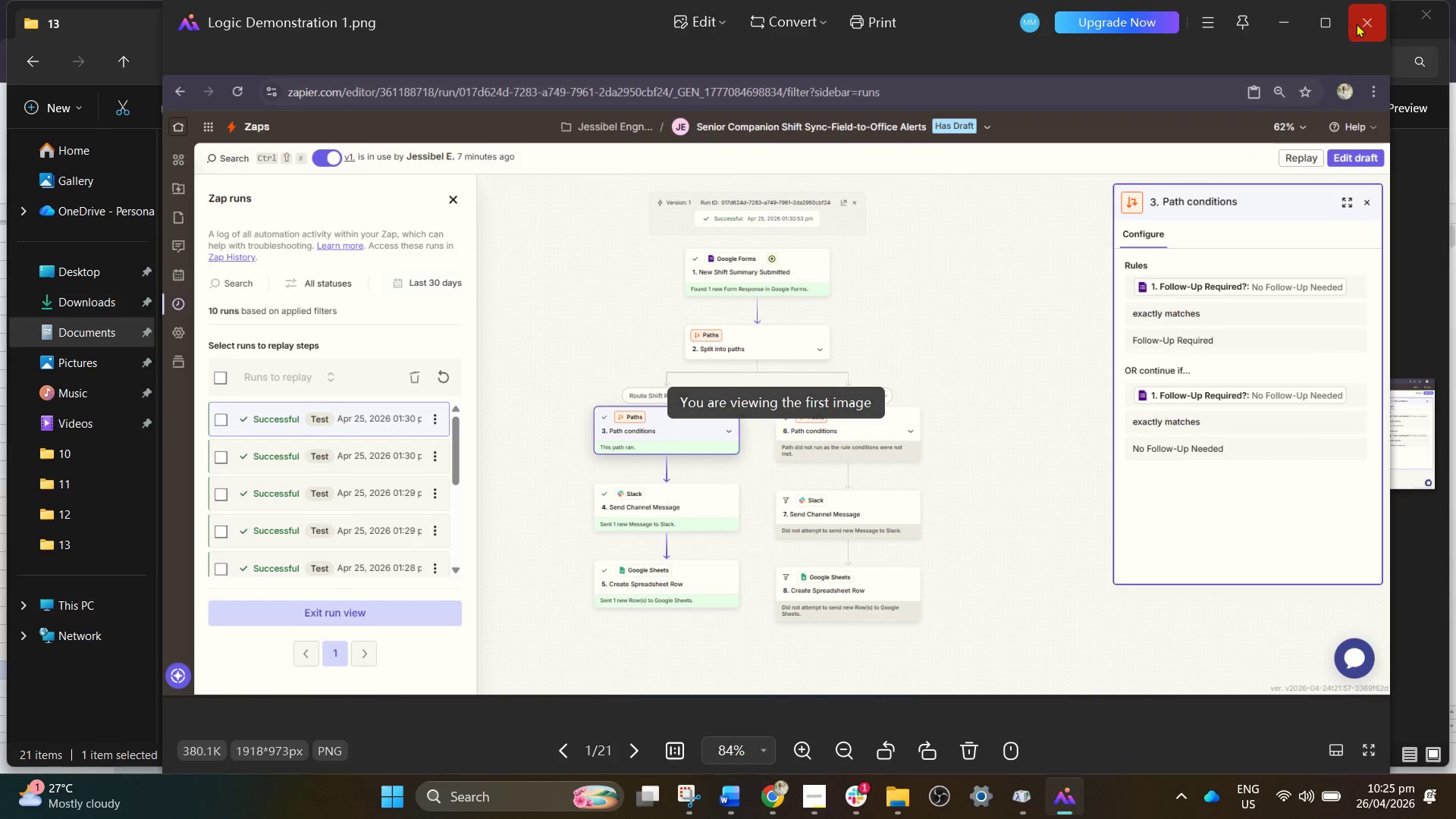 
left_click([1367, 21])
 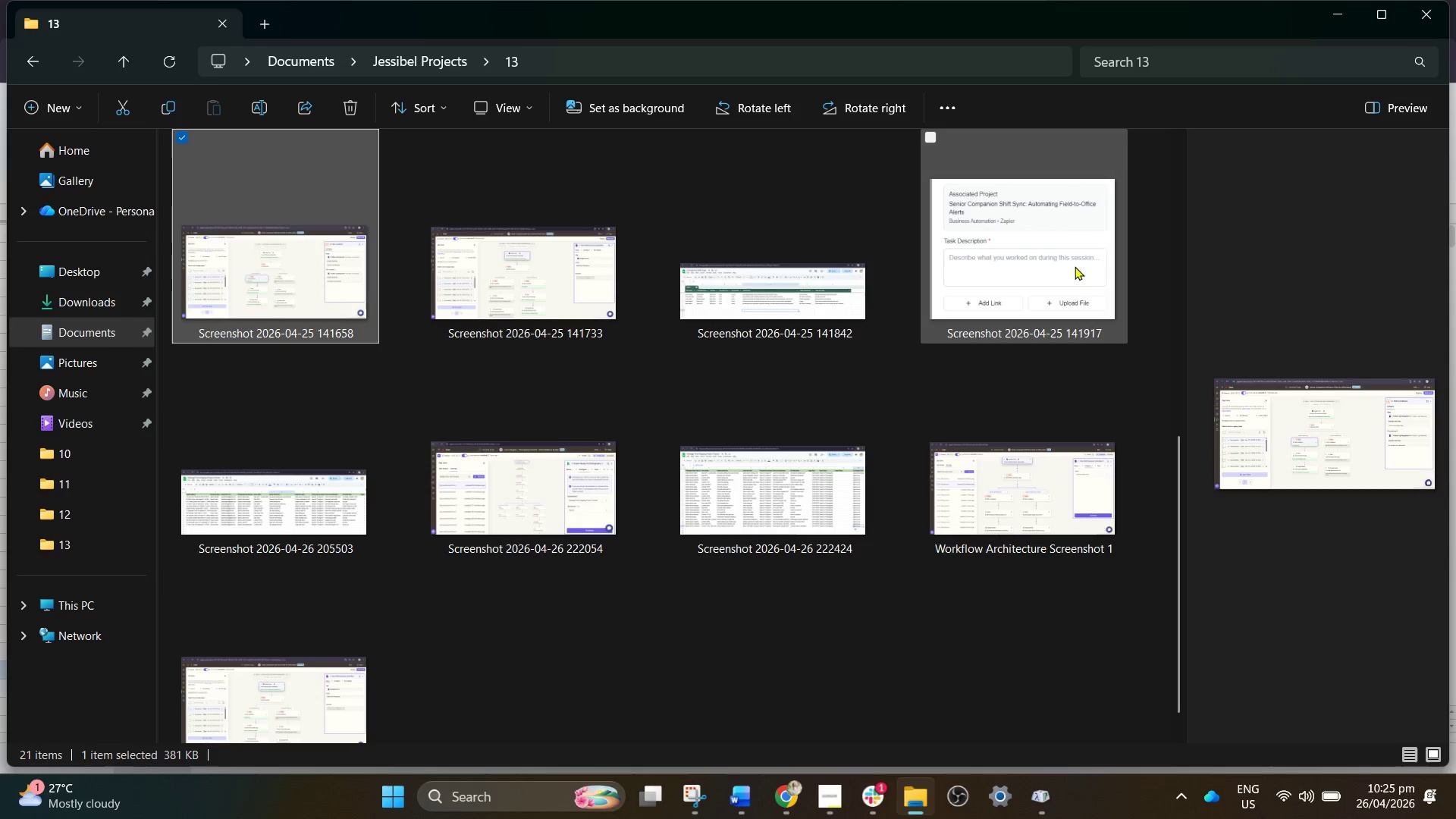 
scroll: coordinate [579, 306], scroll_direction: up, amount: 11.0
 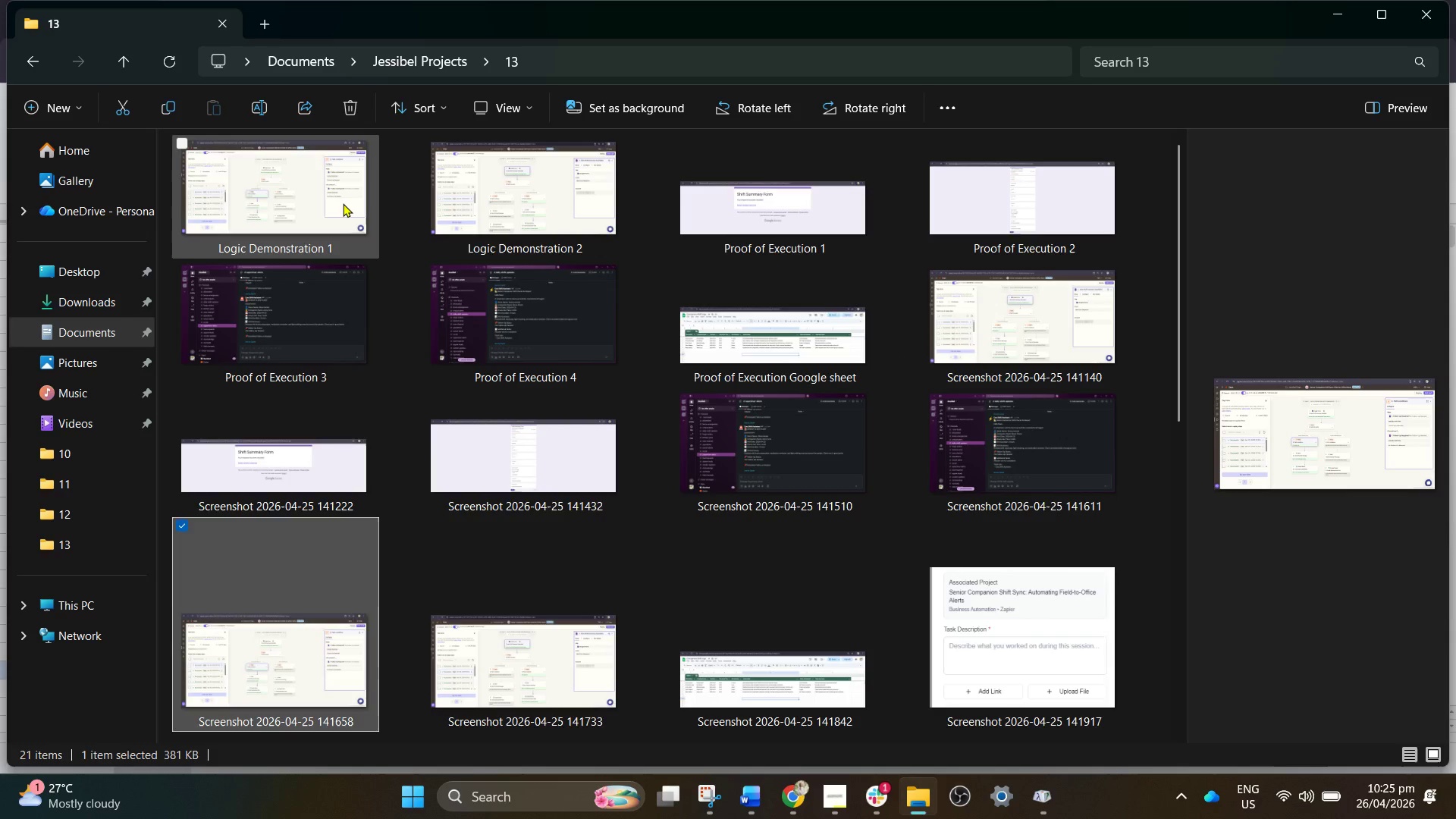 
left_click([343, 203])
 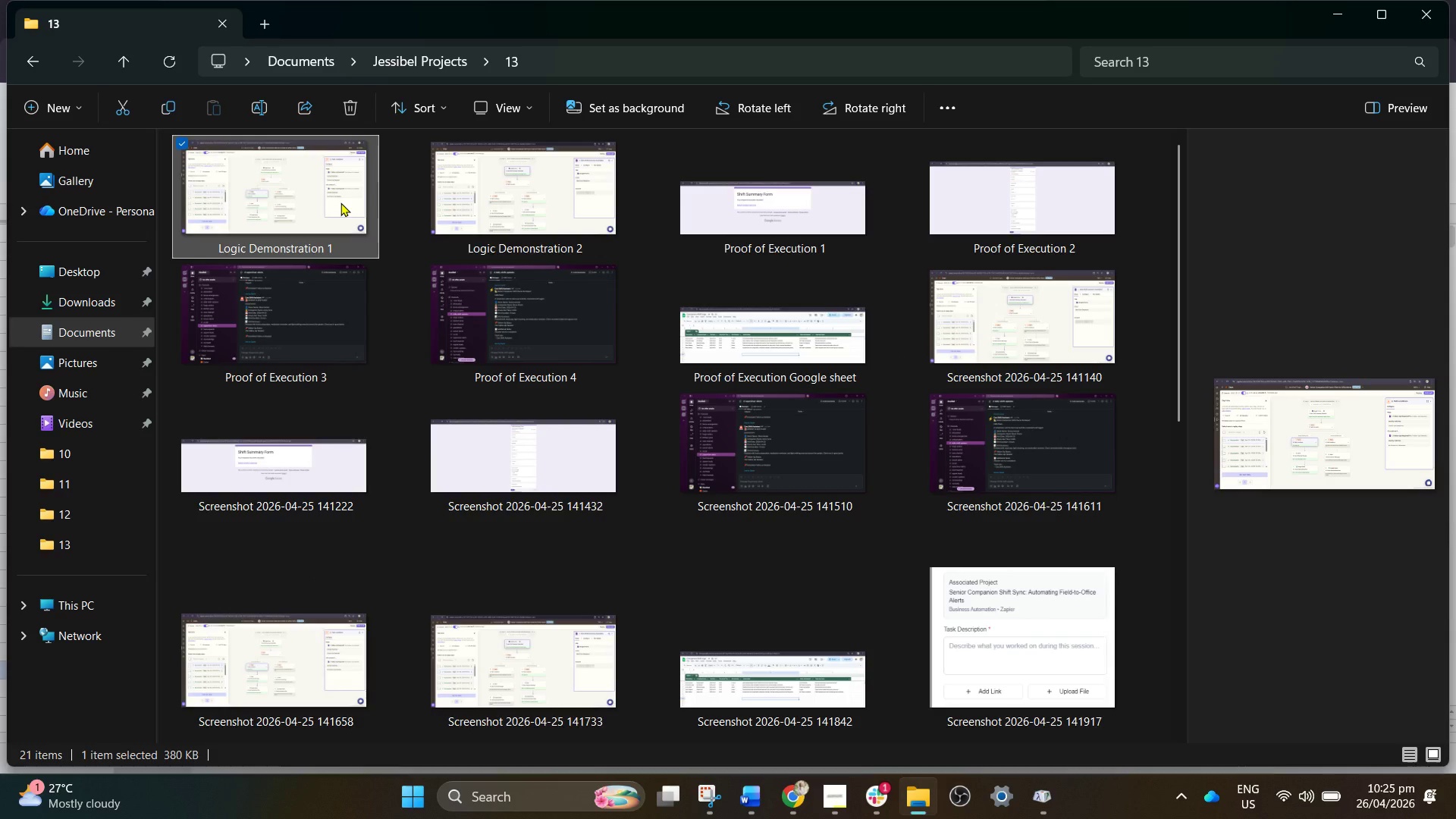 
double_click([340, 202])
 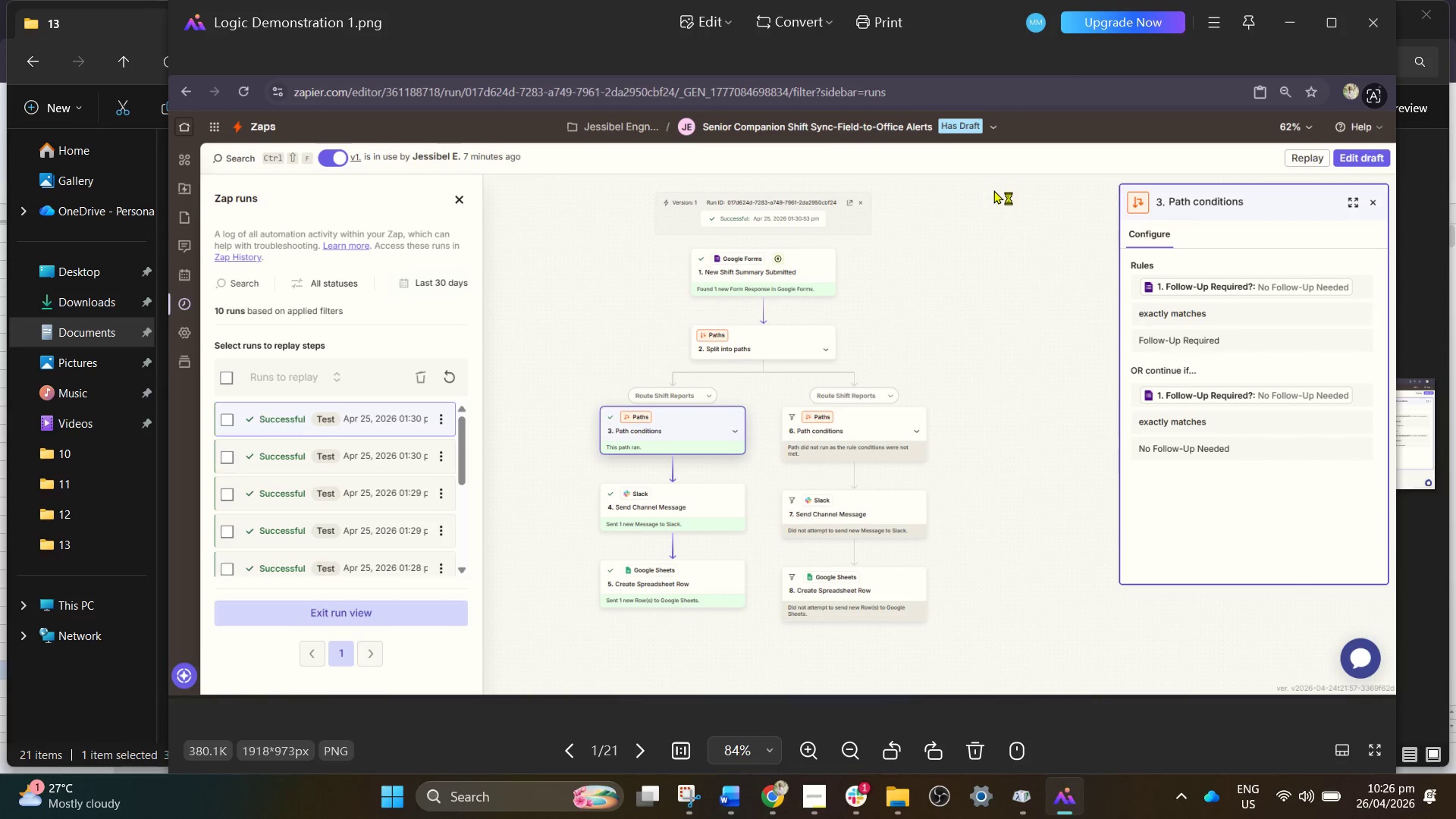 
wait(7.41)
 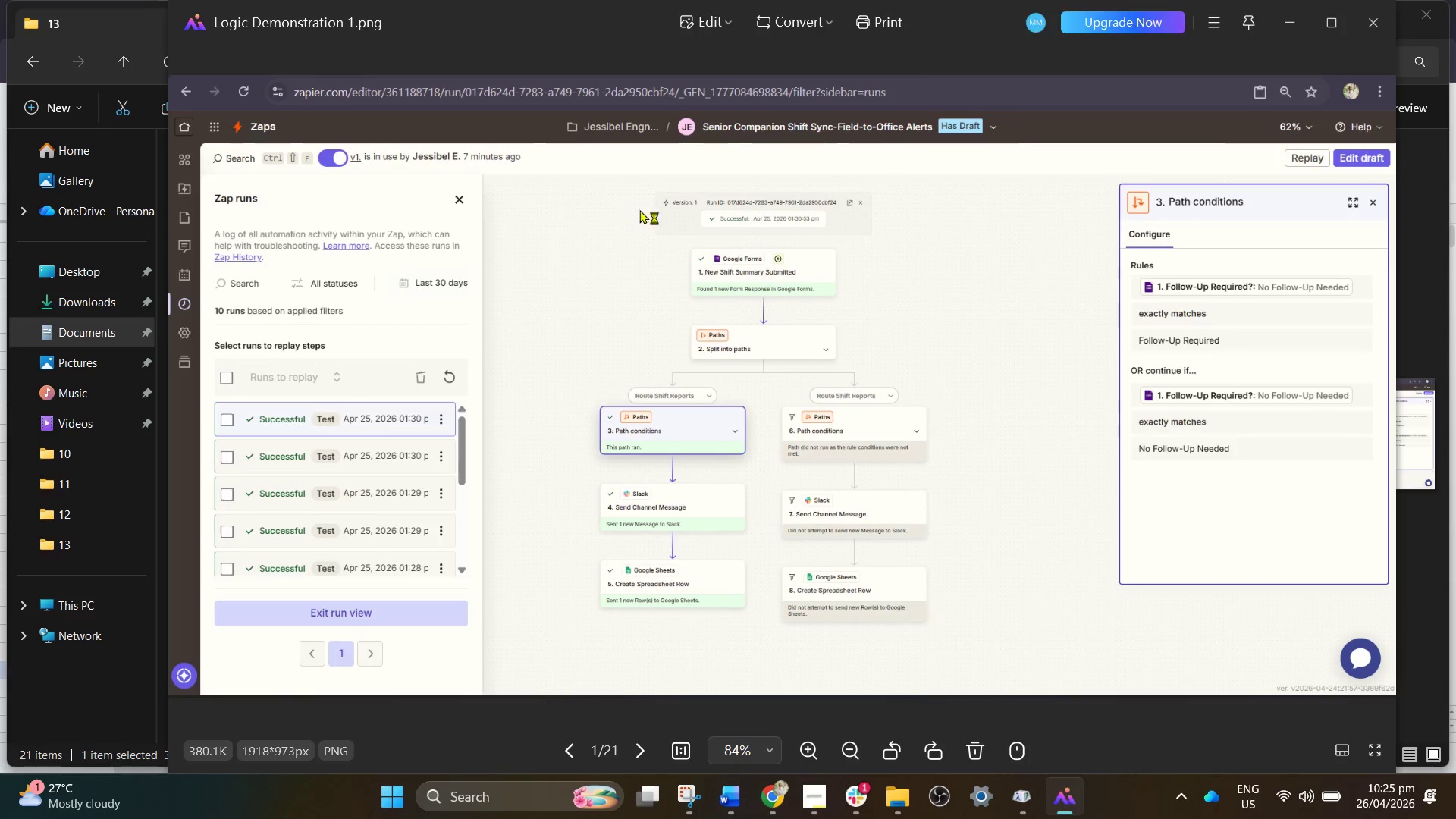 
left_click([770, 798])
 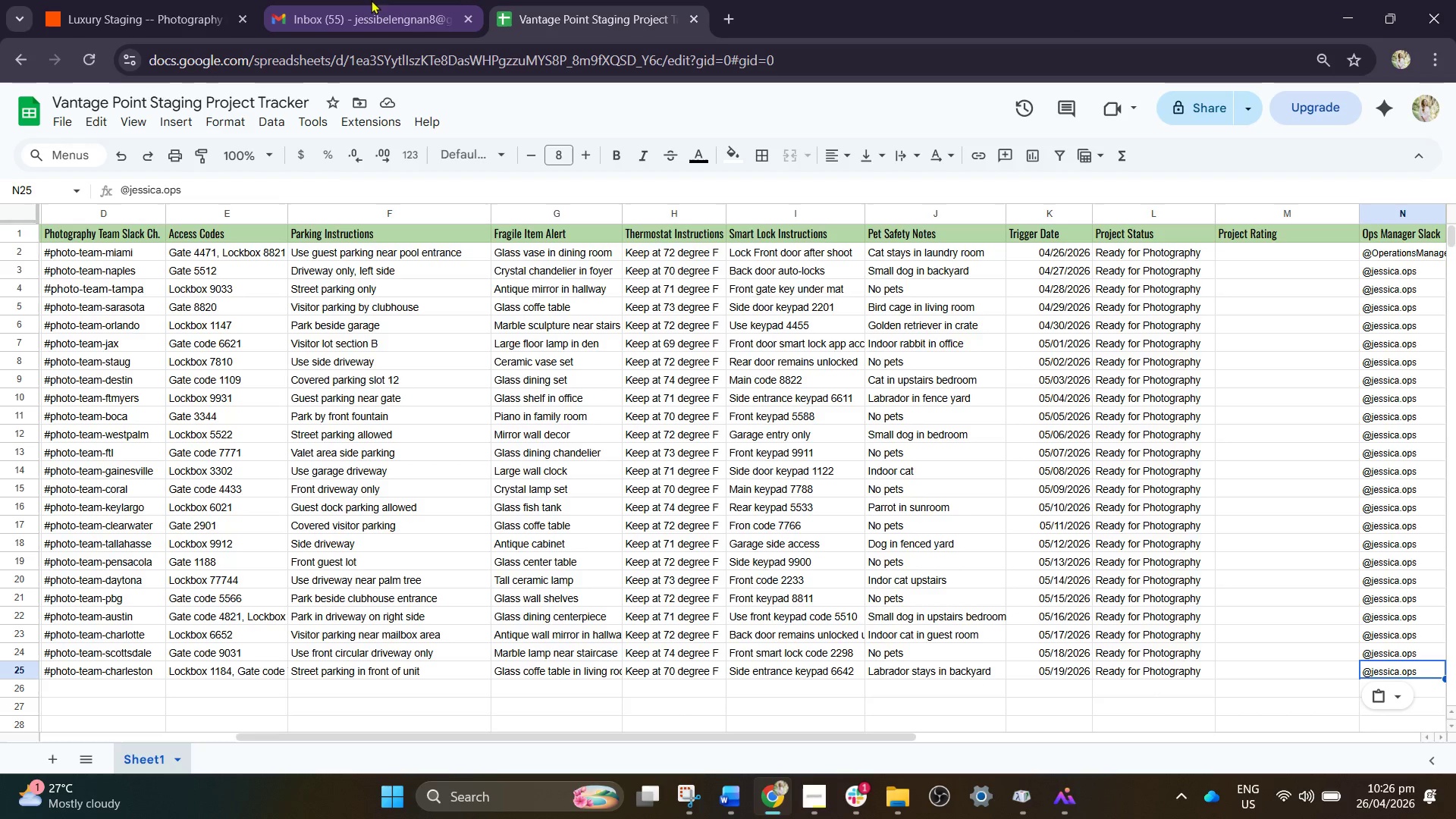 
left_click([366, 0])
 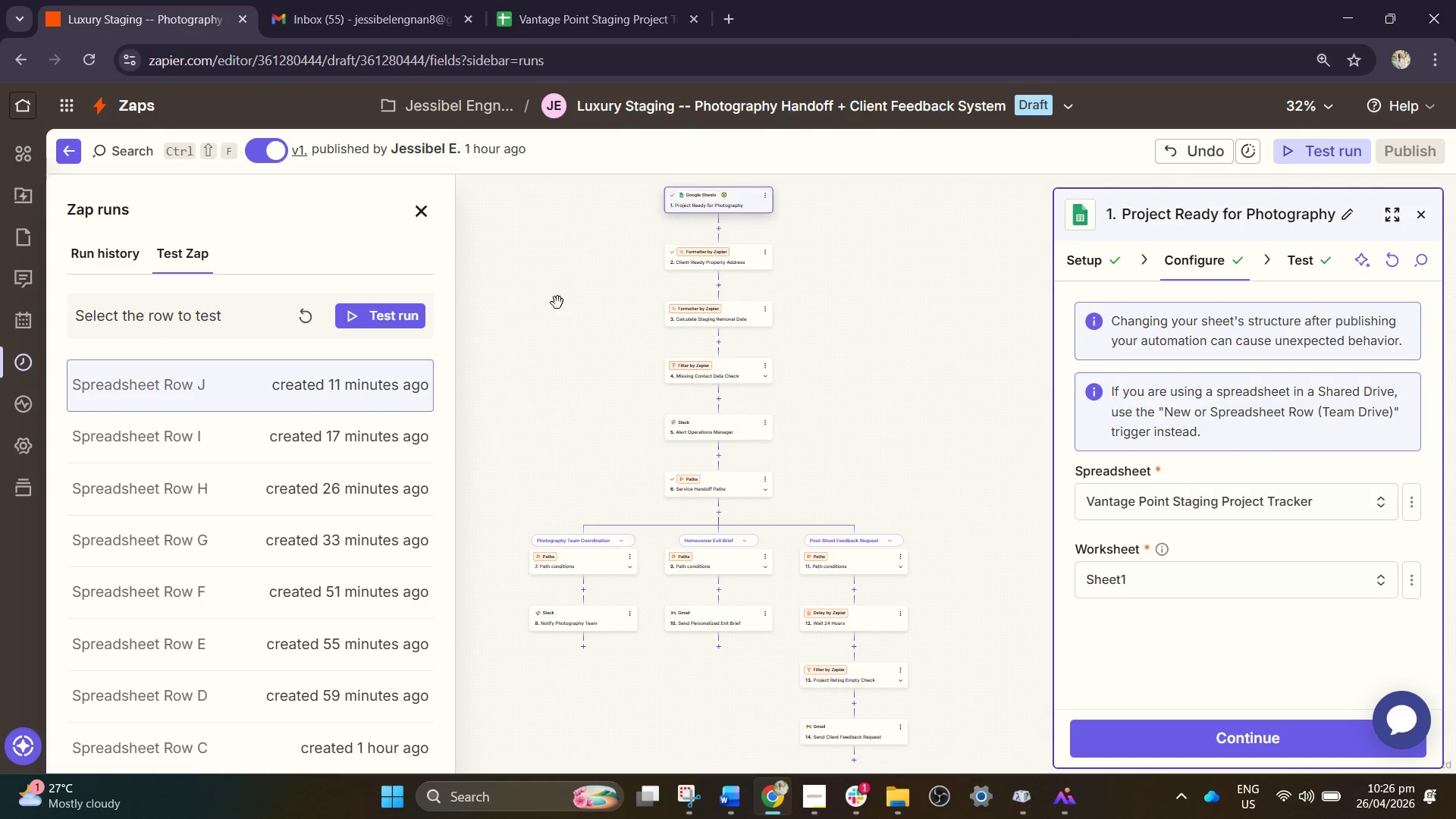 
left_click([569, 0])
 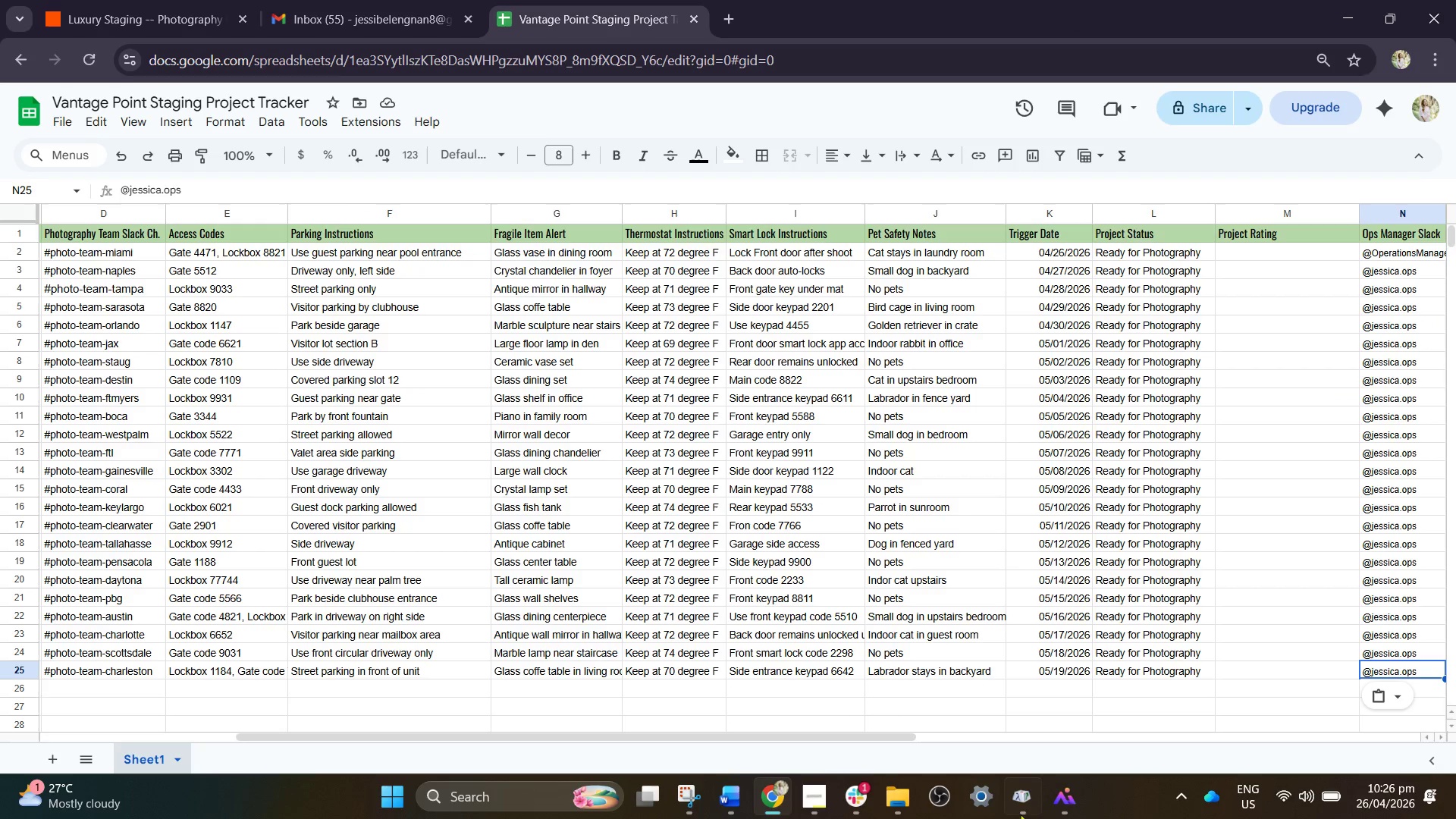 
left_click([1062, 802])
 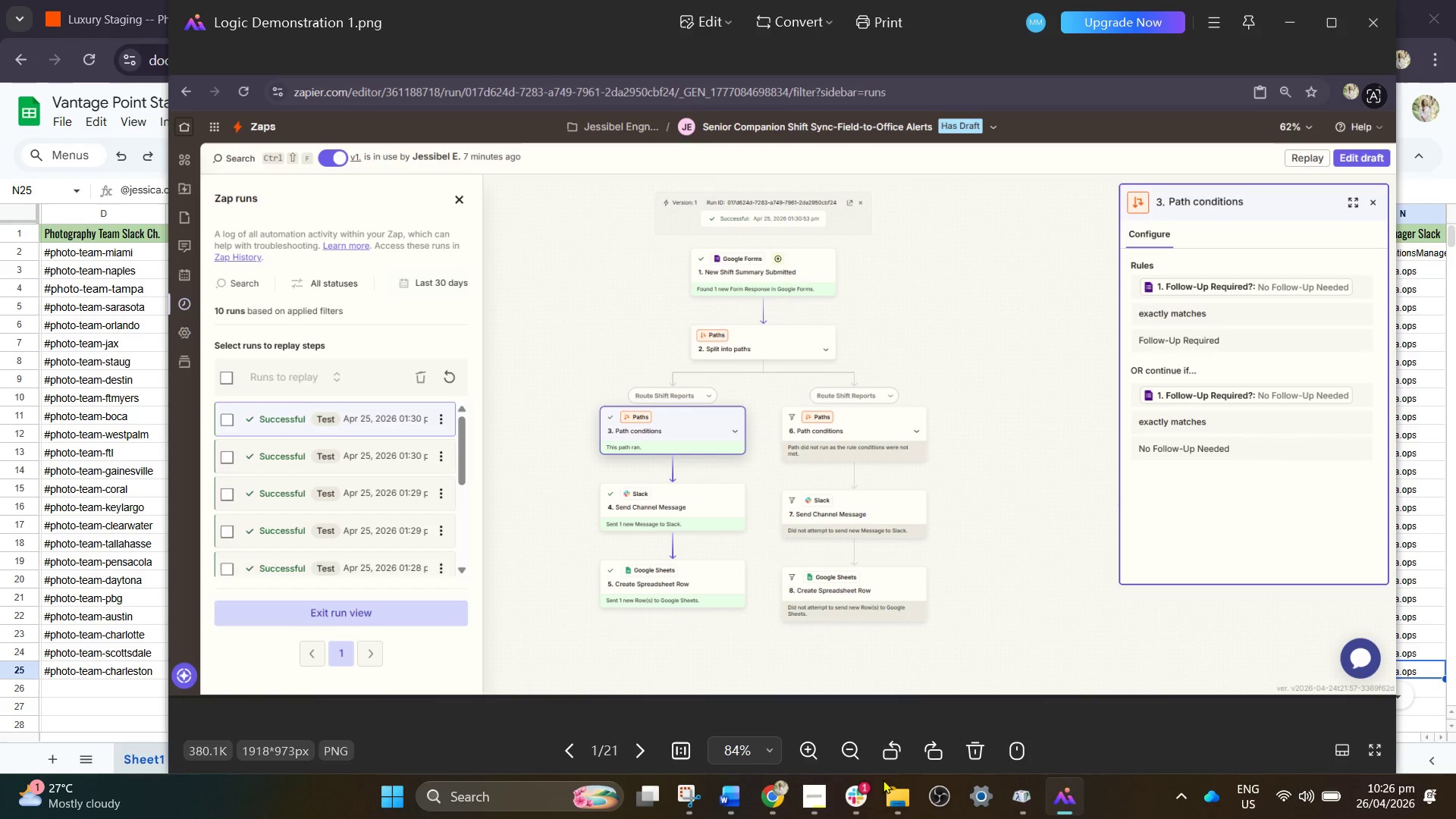 
left_click([780, 804])
 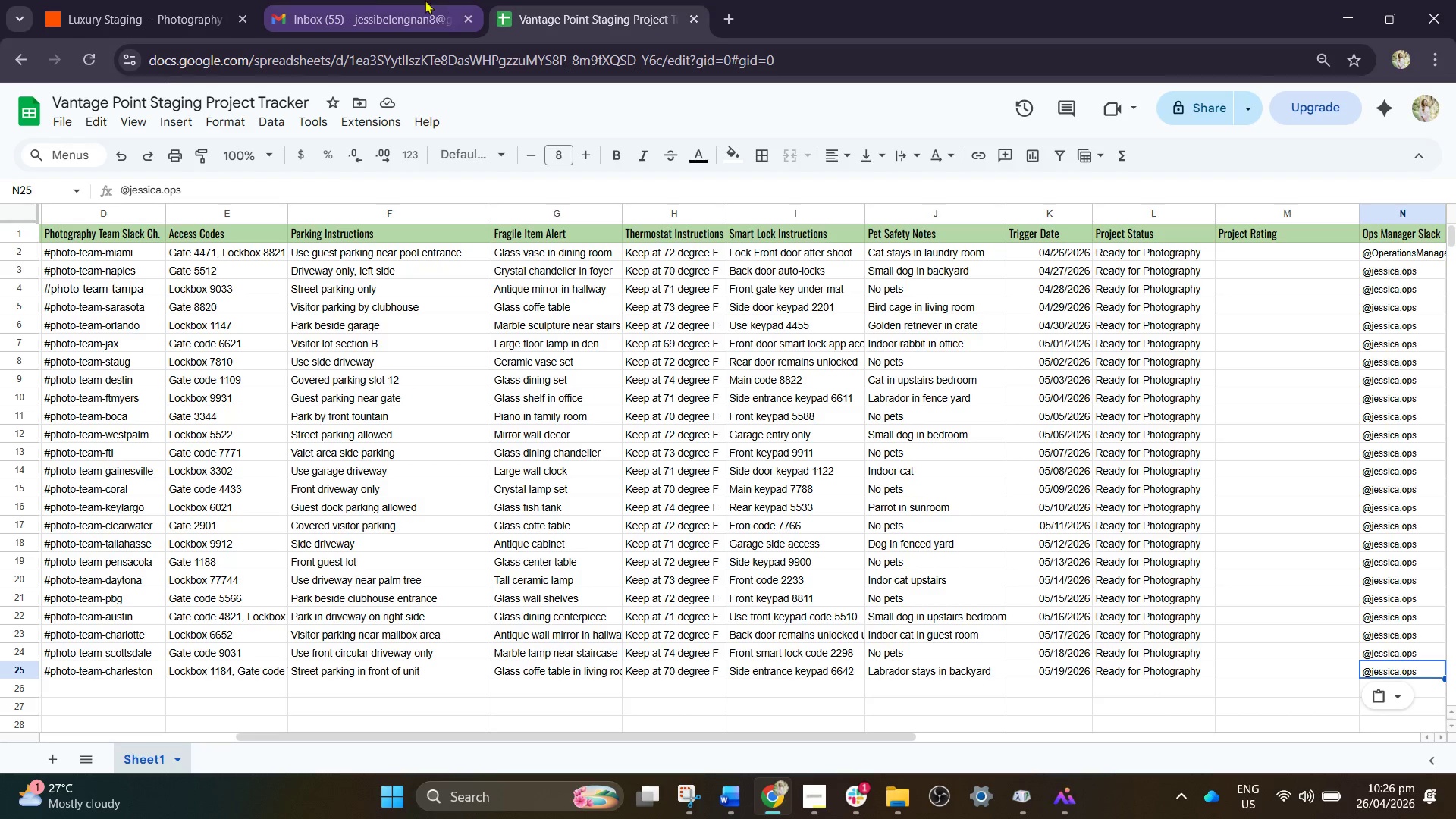 
left_click([144, 0])
 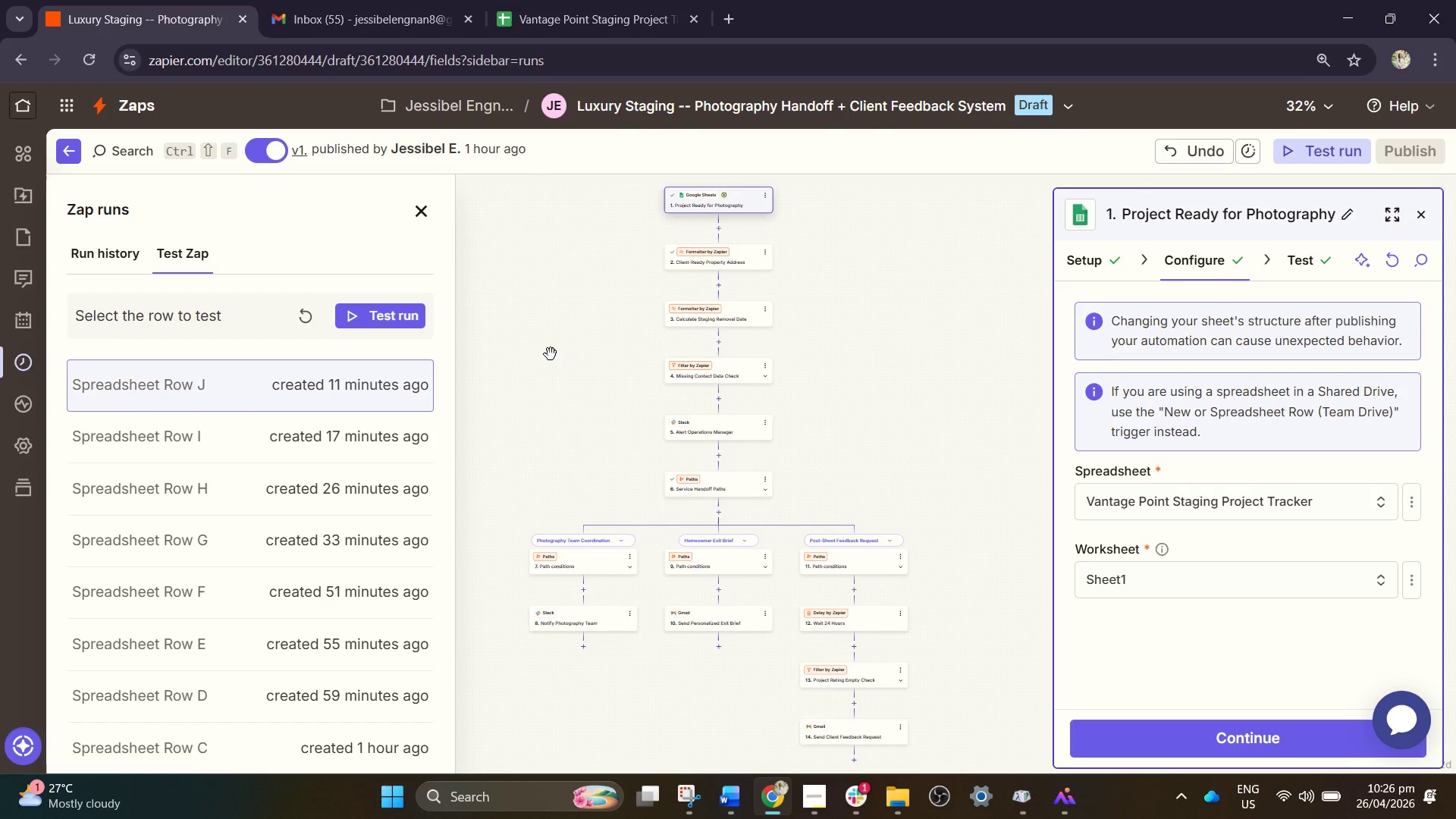 
left_click_drag(start_coordinate=[557, 366], to_coordinate=[536, 263])
 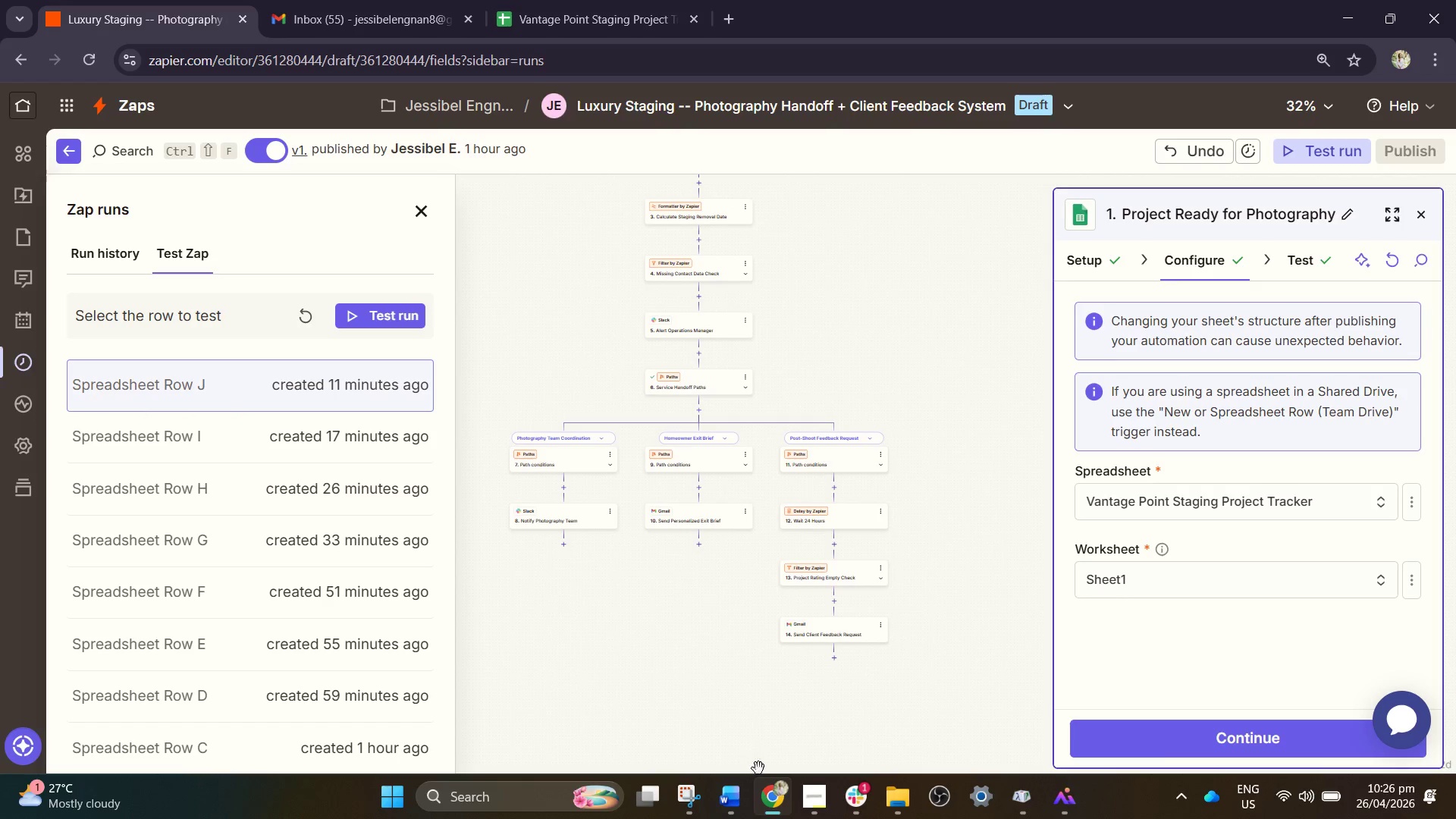 
left_click([780, 802])
 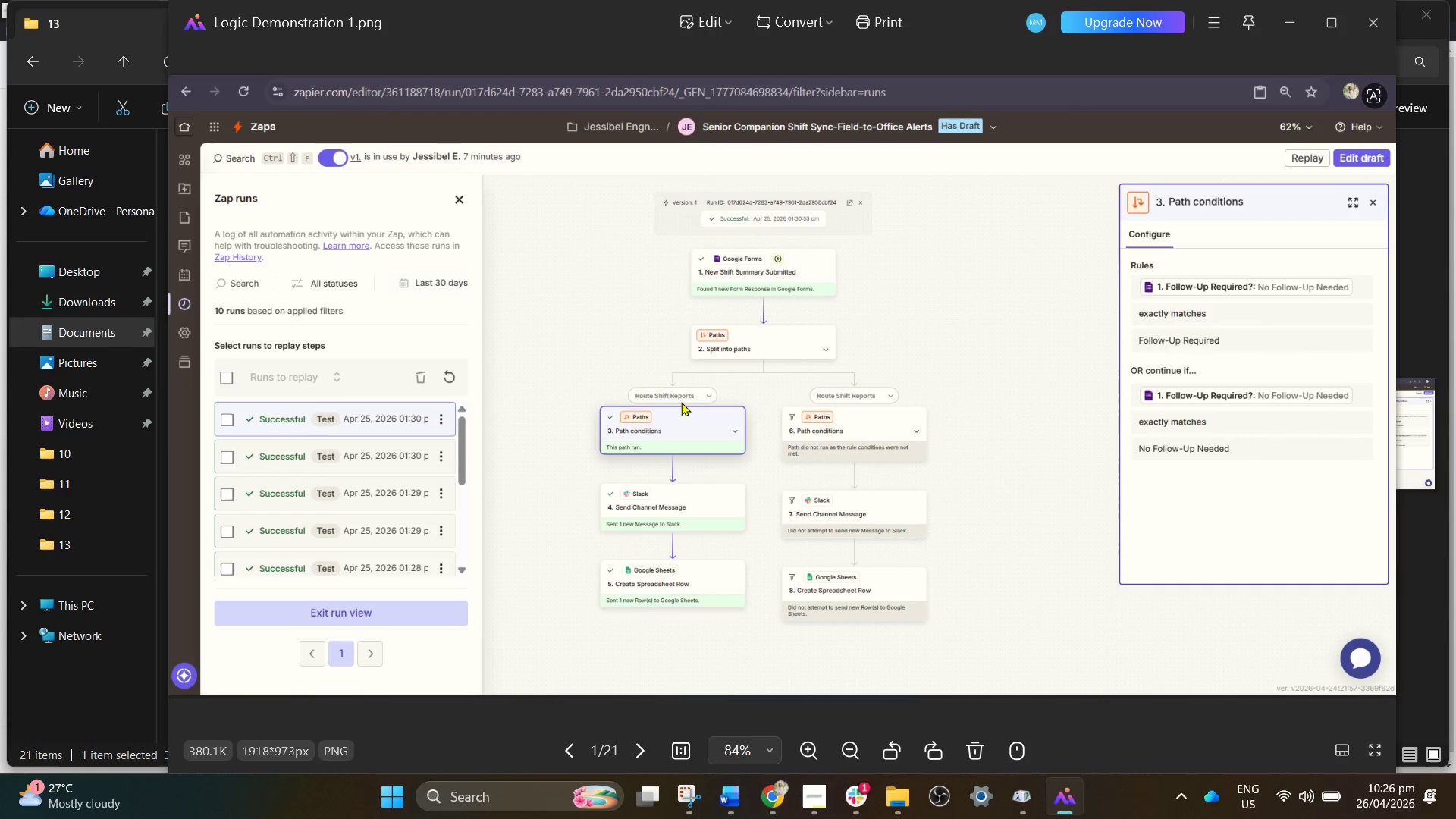 
wait(5.73)
 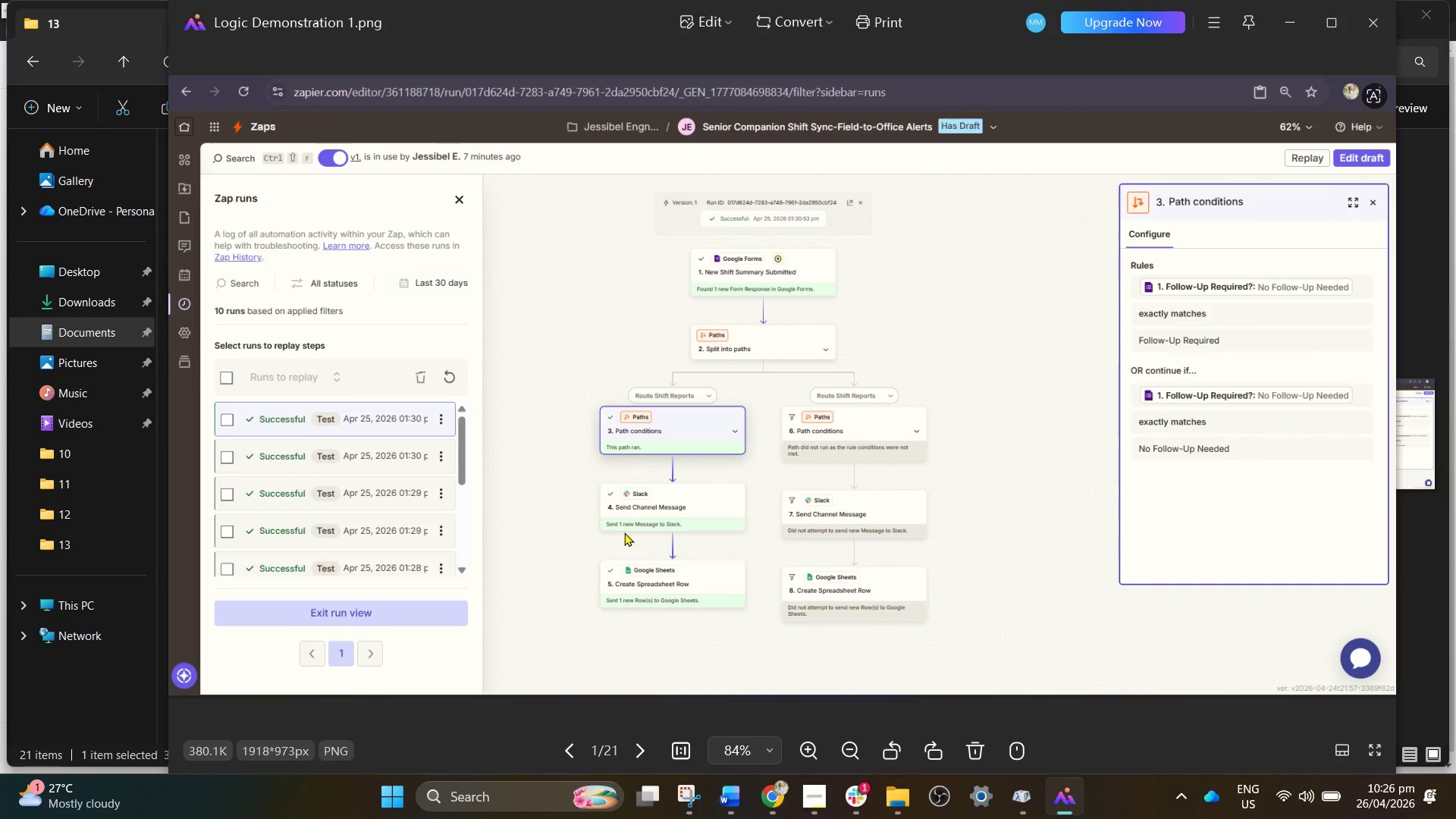 
left_click([770, 802])
 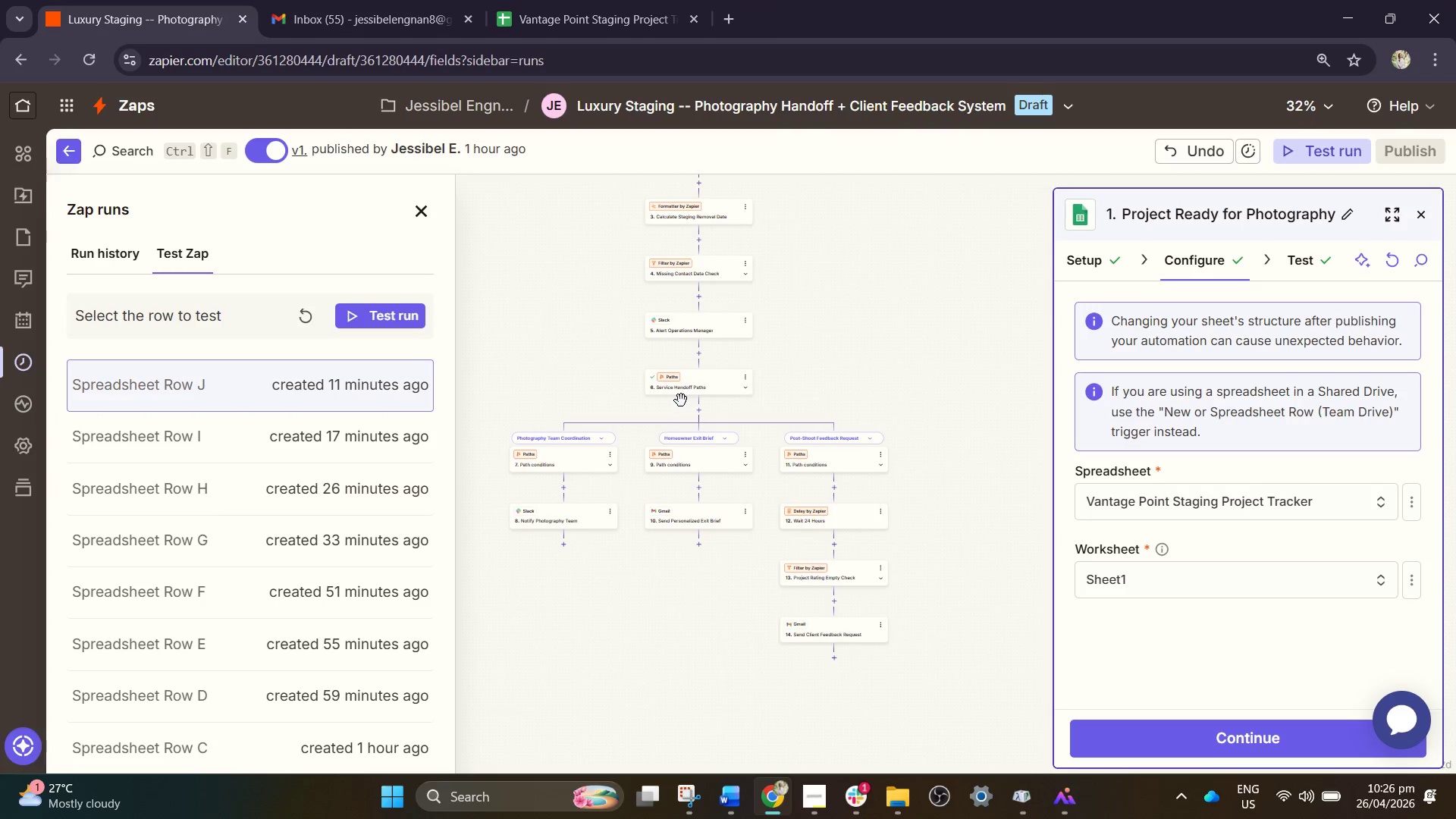 
hold_key(key=ControlLeft, duration=0.8)
 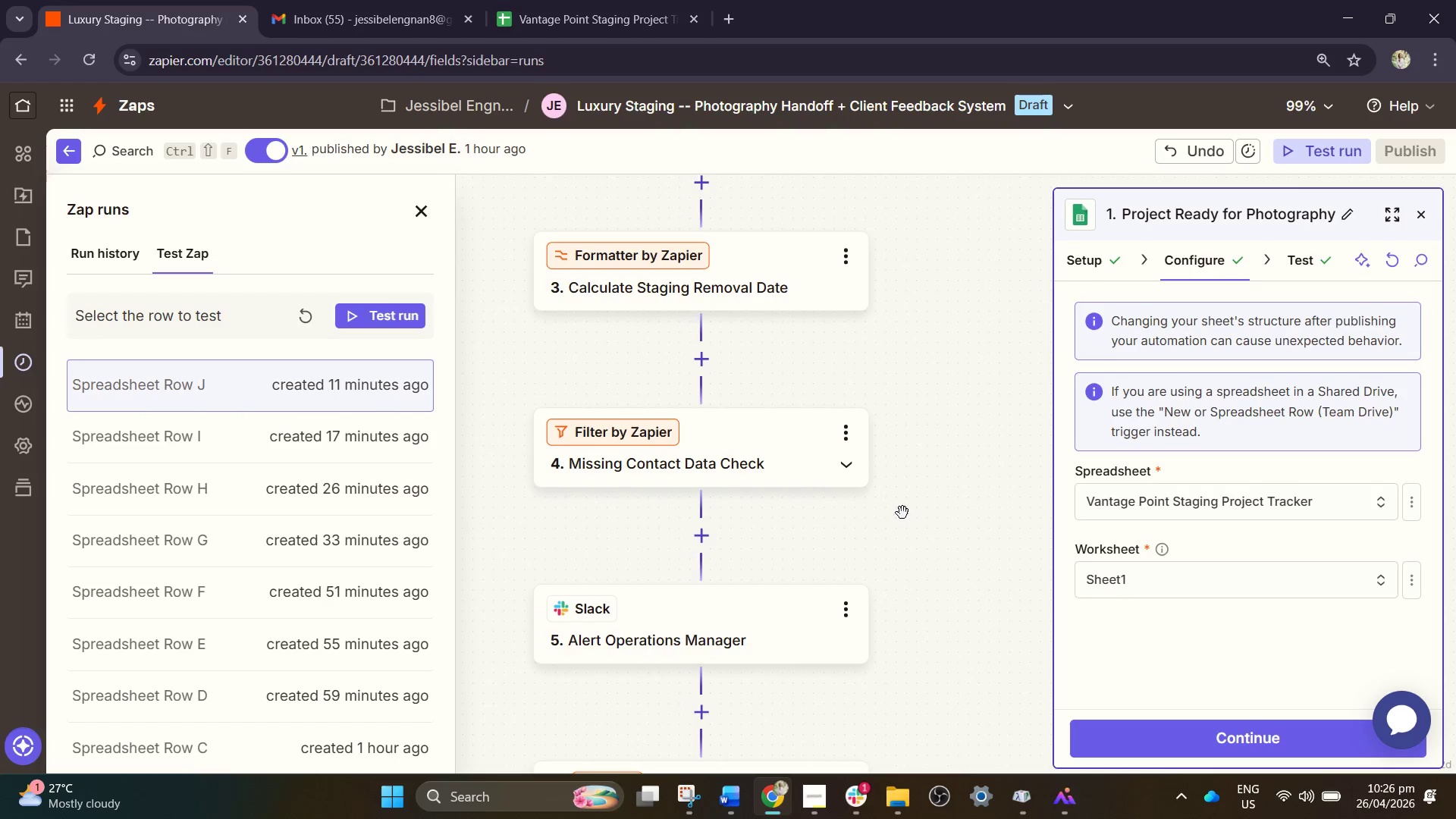 
left_click_drag(start_coordinate=[784, 353], to_coordinate=[898, 515])
 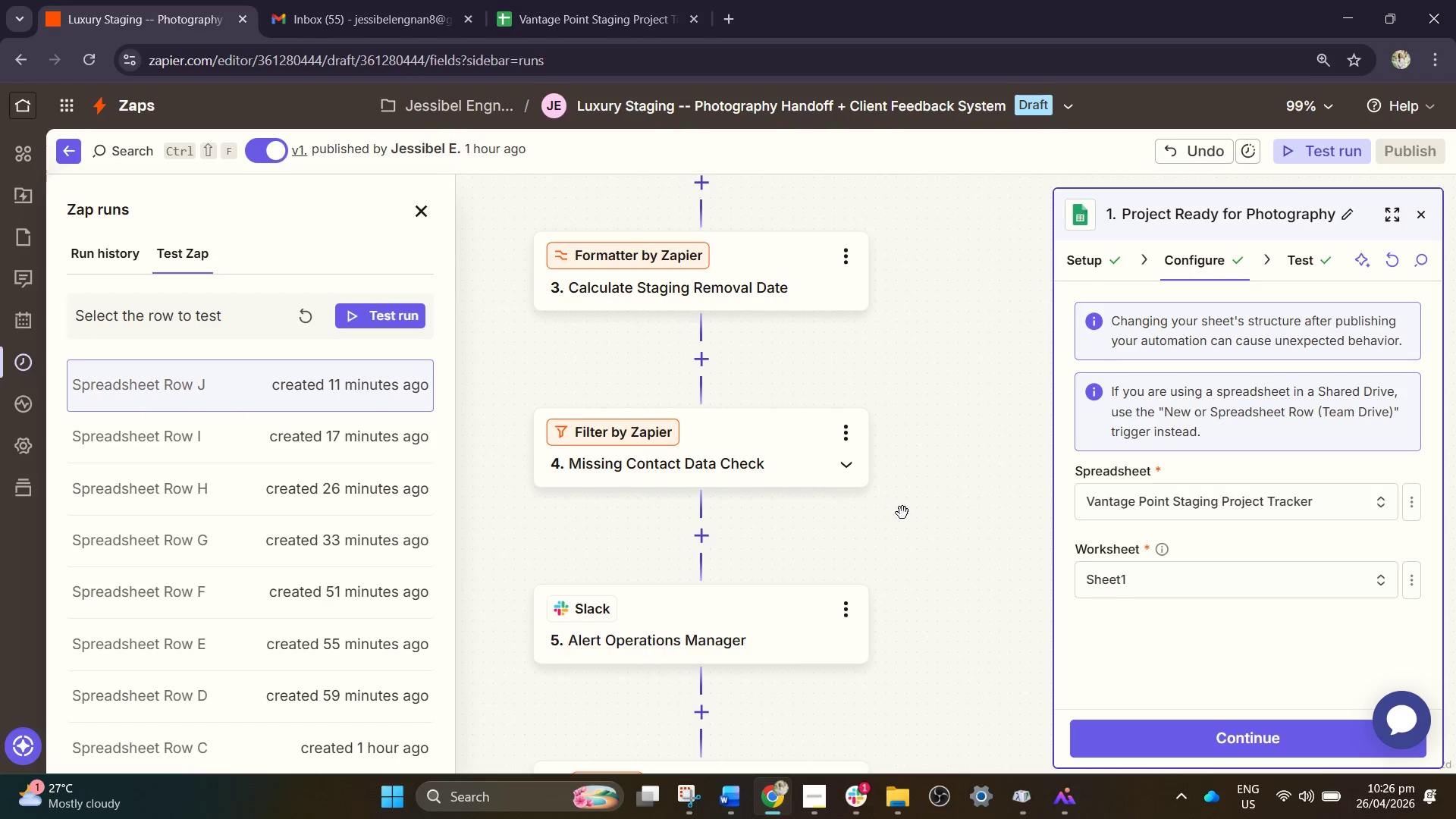 
scroll: coordinate [751, 273], scroll_direction: up, amount: 9.0
 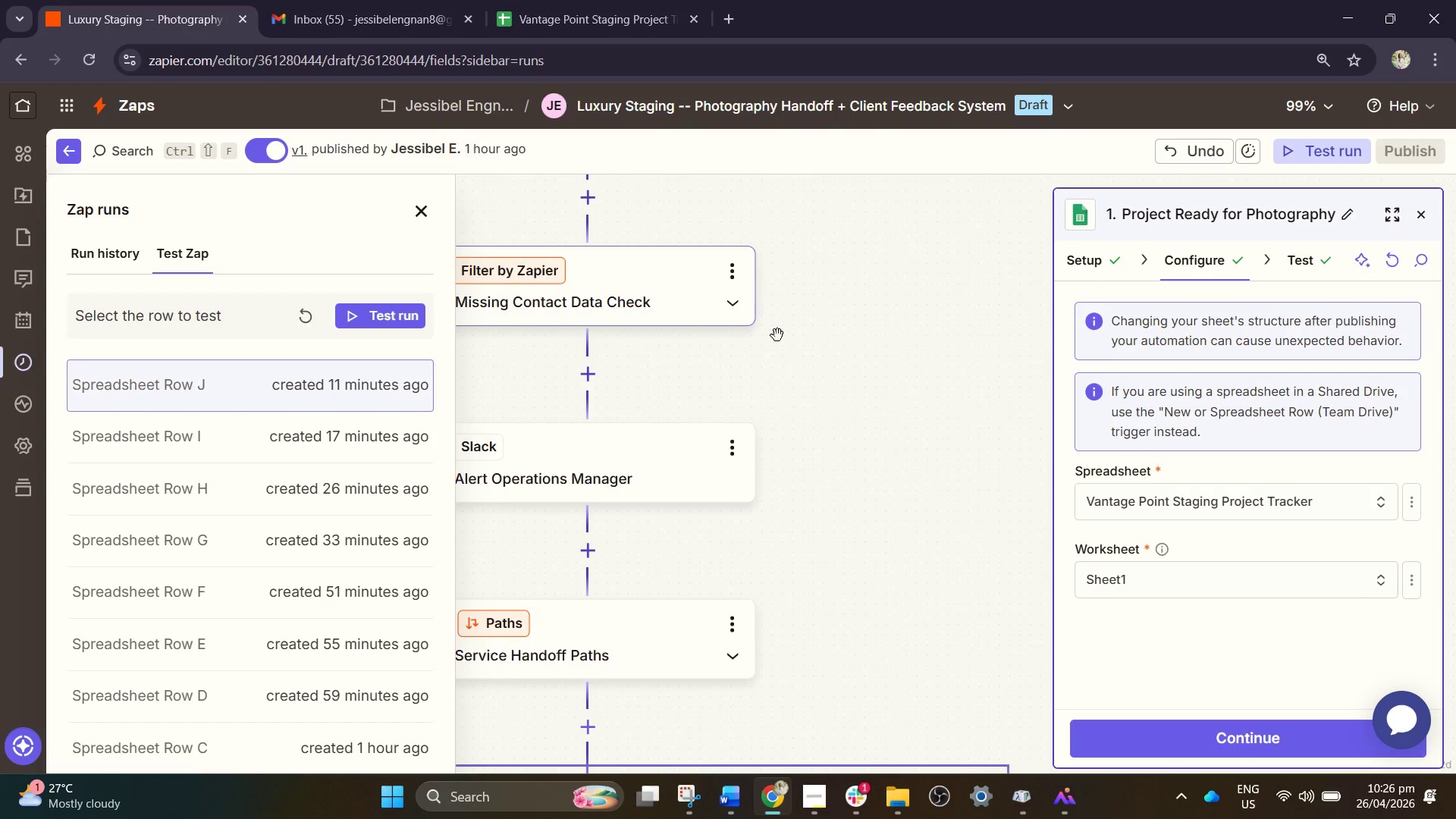 
hold_key(key=ControlLeft, duration=0.58)
scroll: coordinate [896, 510], scroll_direction: up, amount: 3.0
 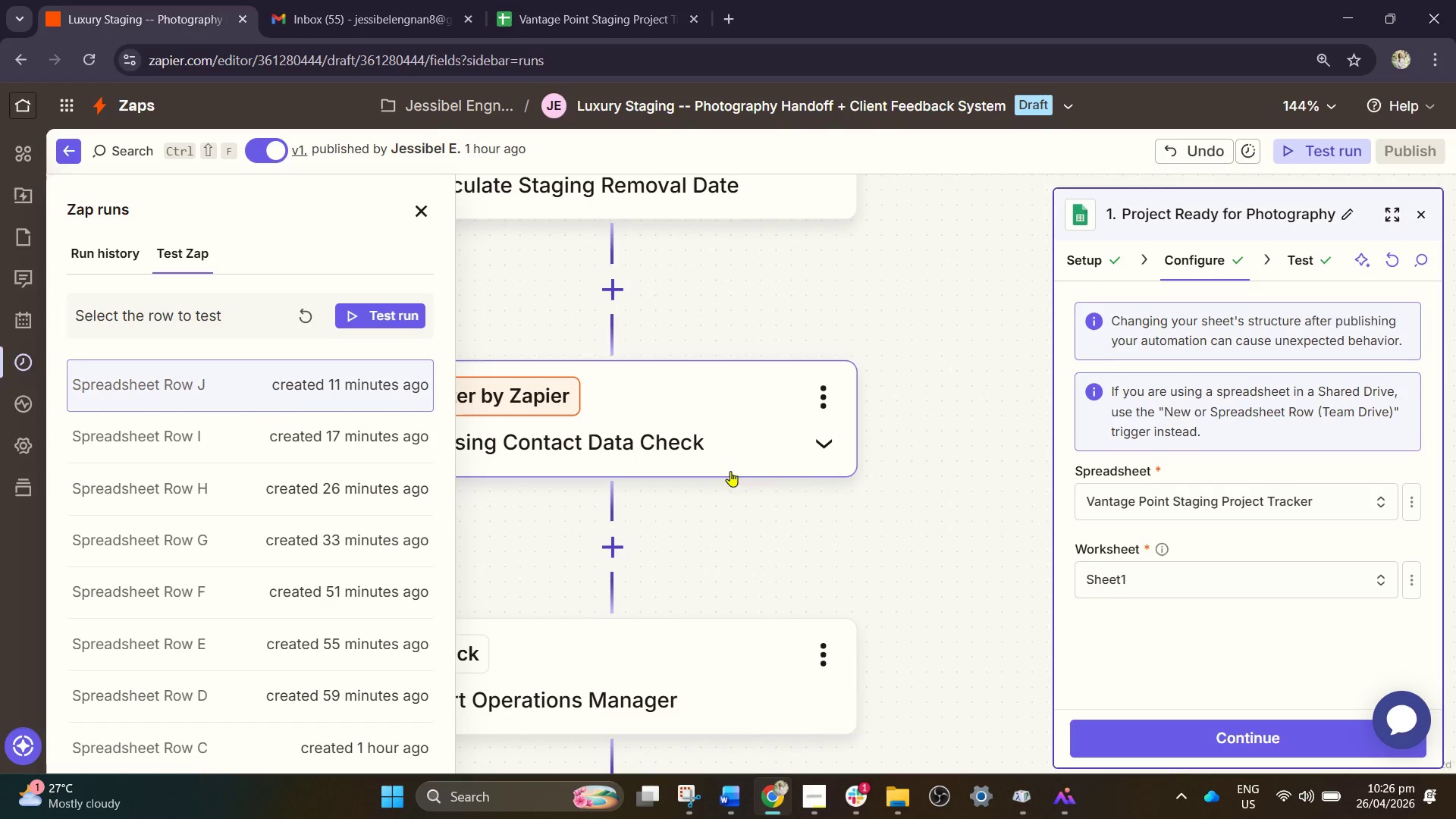 
left_click_drag(start_coordinate=[836, 538], to_coordinate=[953, 635])
 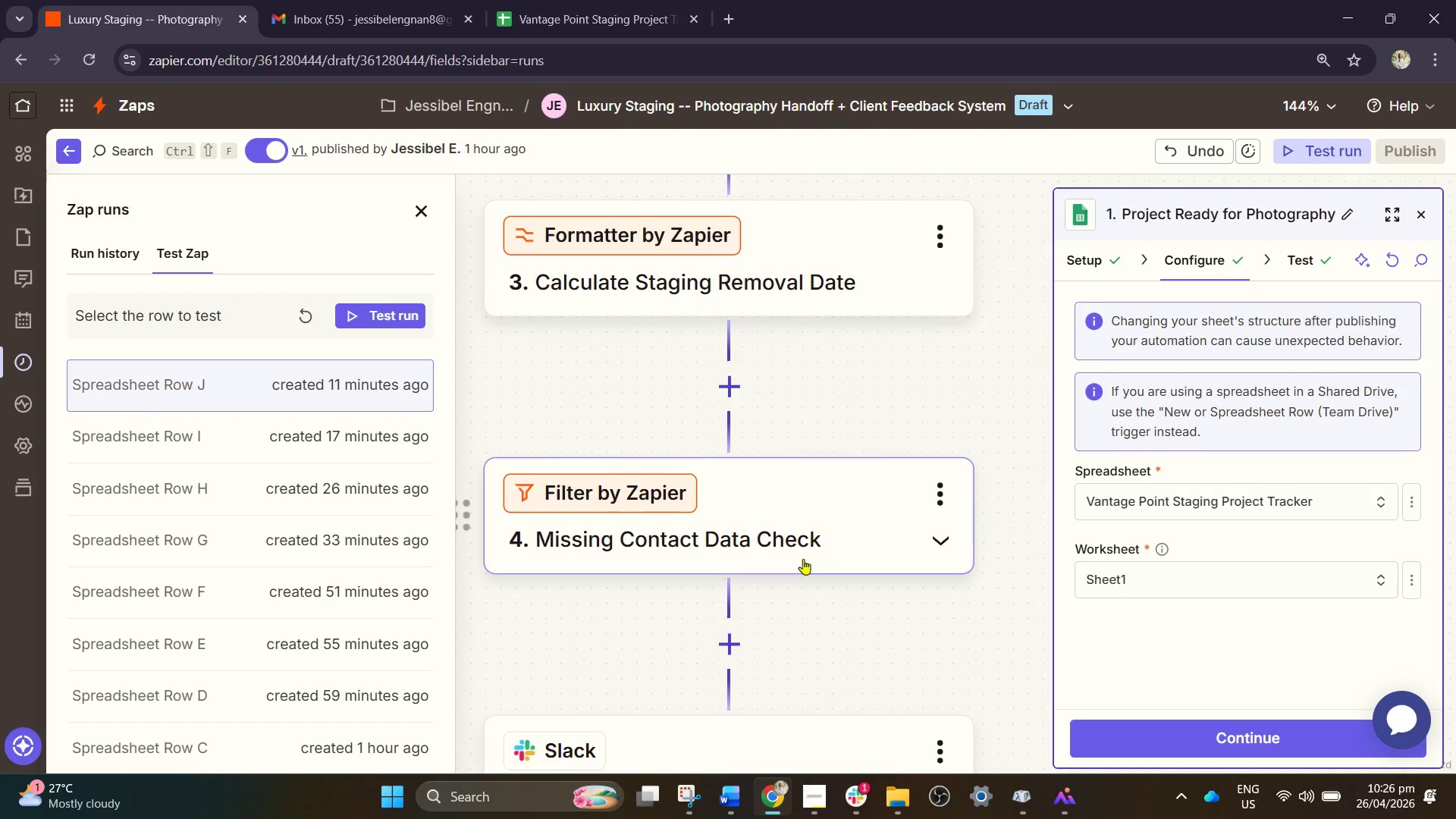 
left_click_drag(start_coordinate=[804, 575], to_coordinate=[823, 679])
 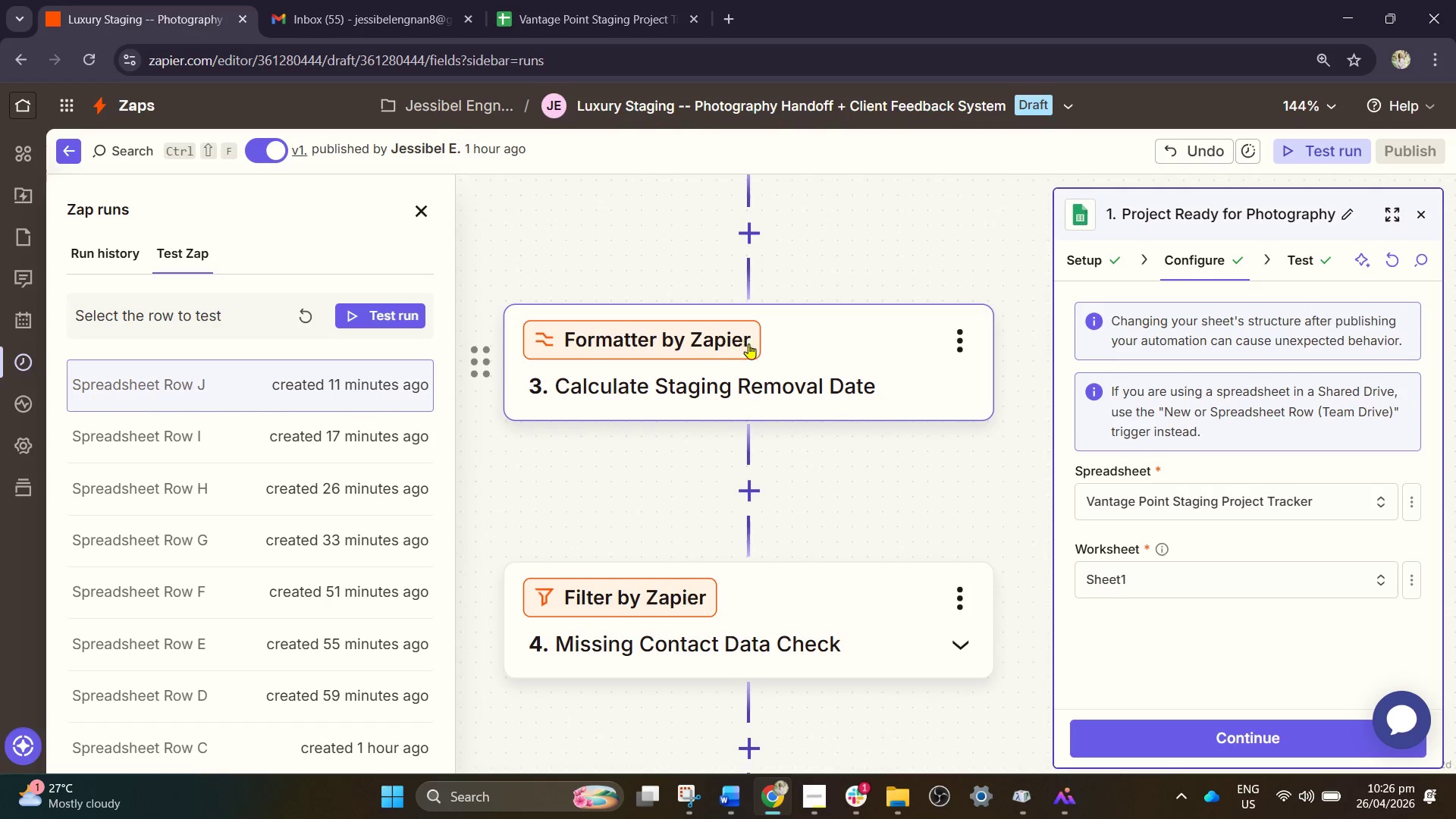 
left_click([774, 362])
 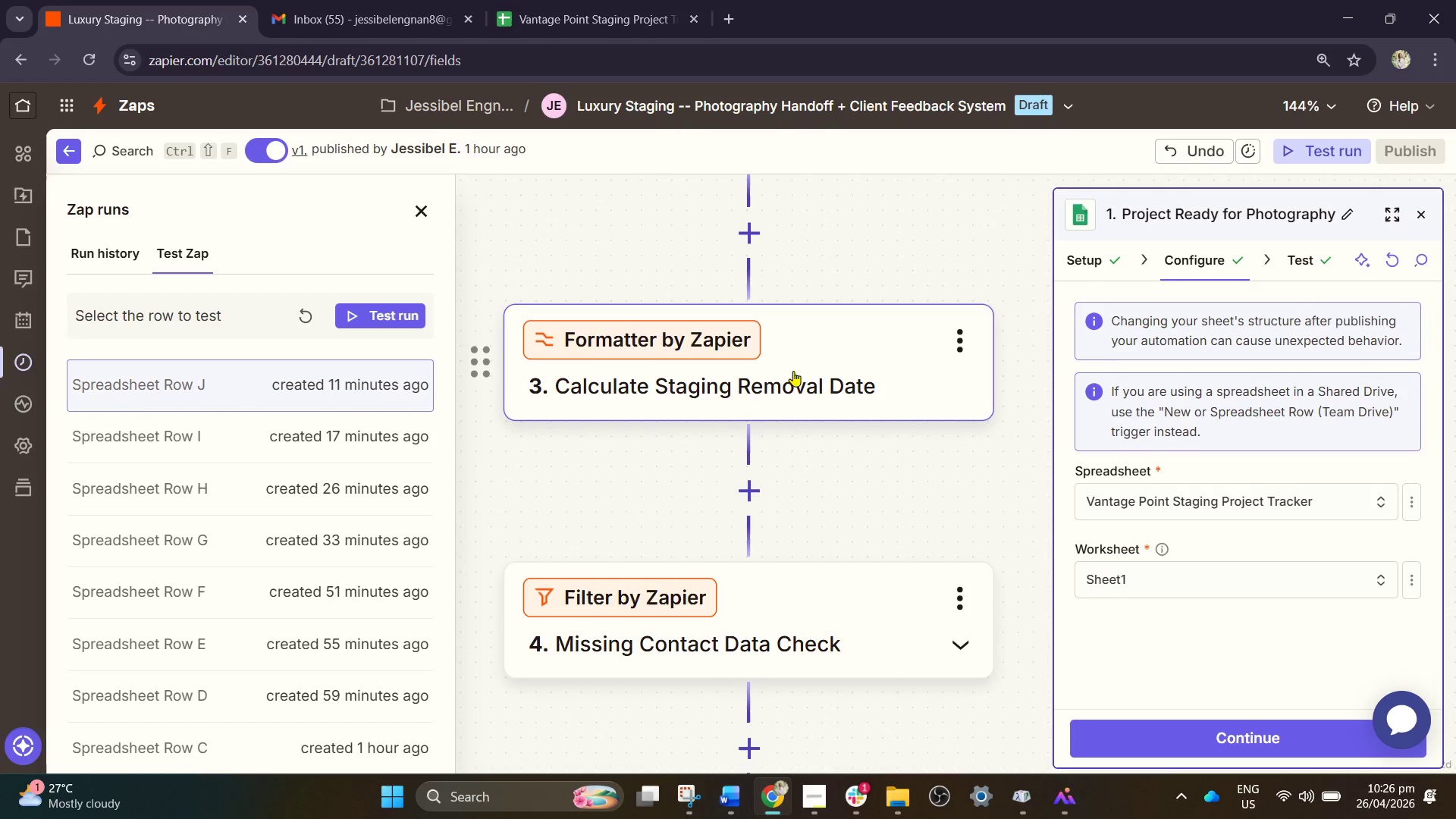 
left_click([806, 376])
 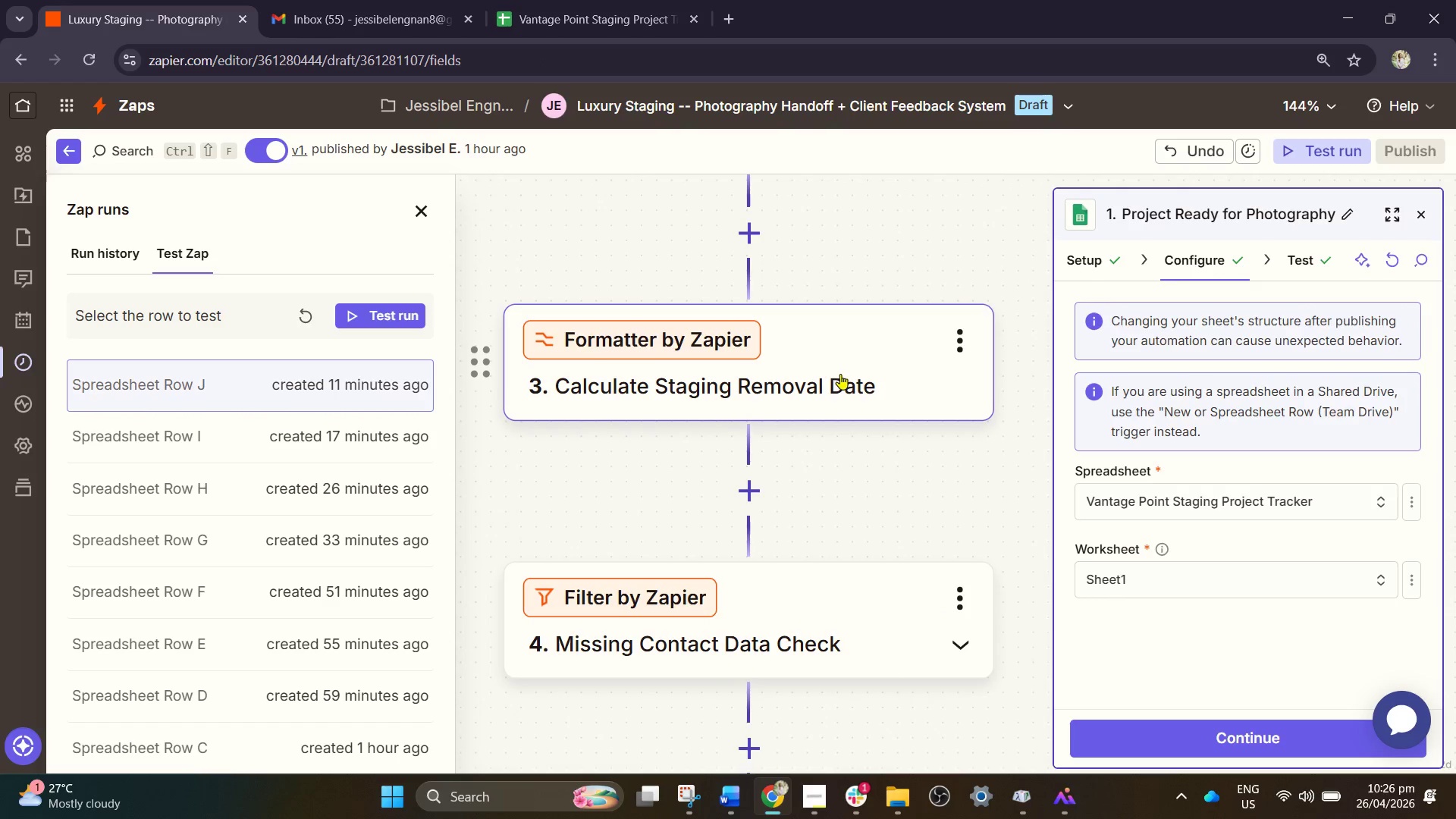 
double_click([840, 374])
 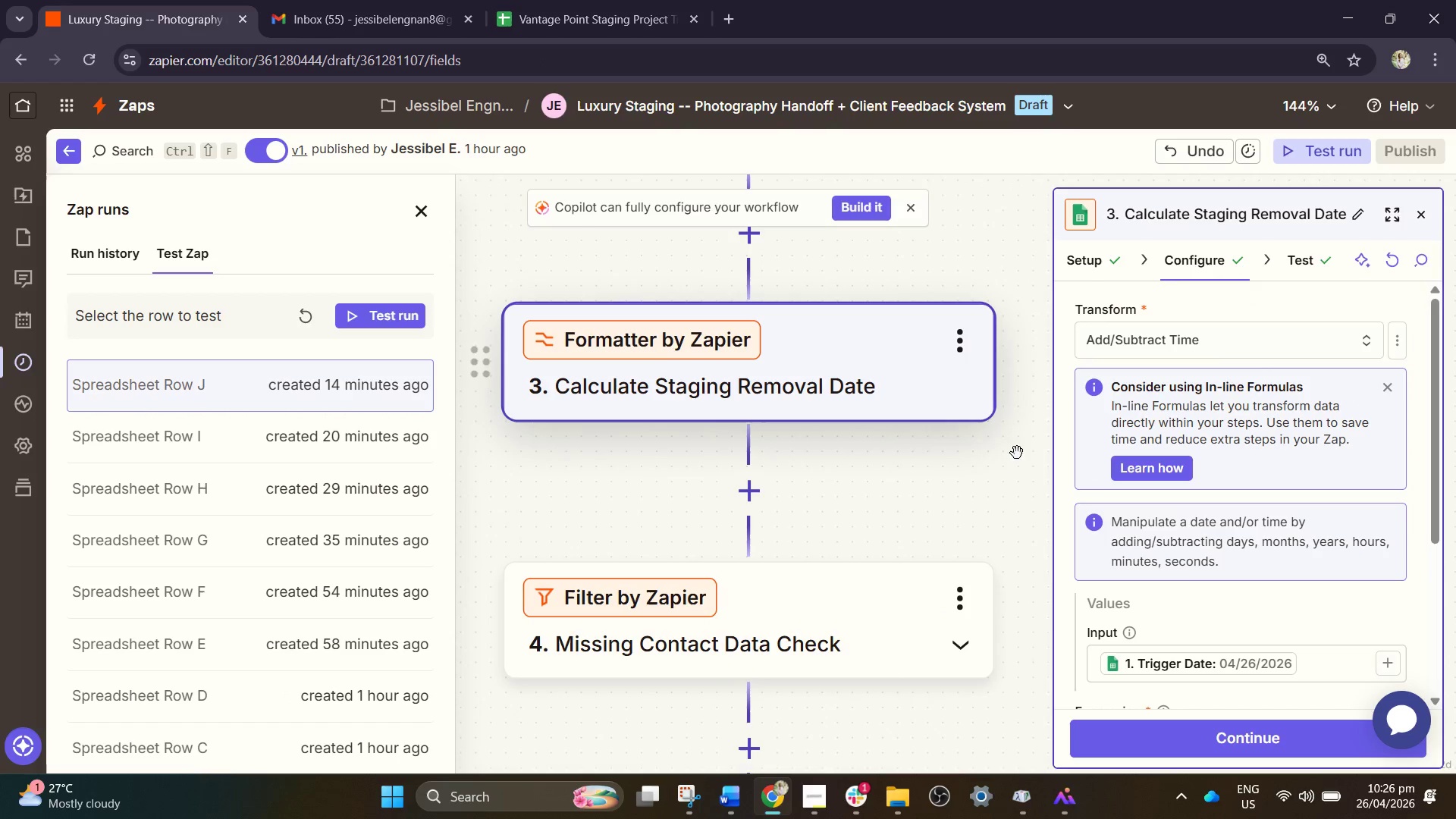 
scroll: coordinate [1223, 531], scroll_direction: down, amount: 5.0
 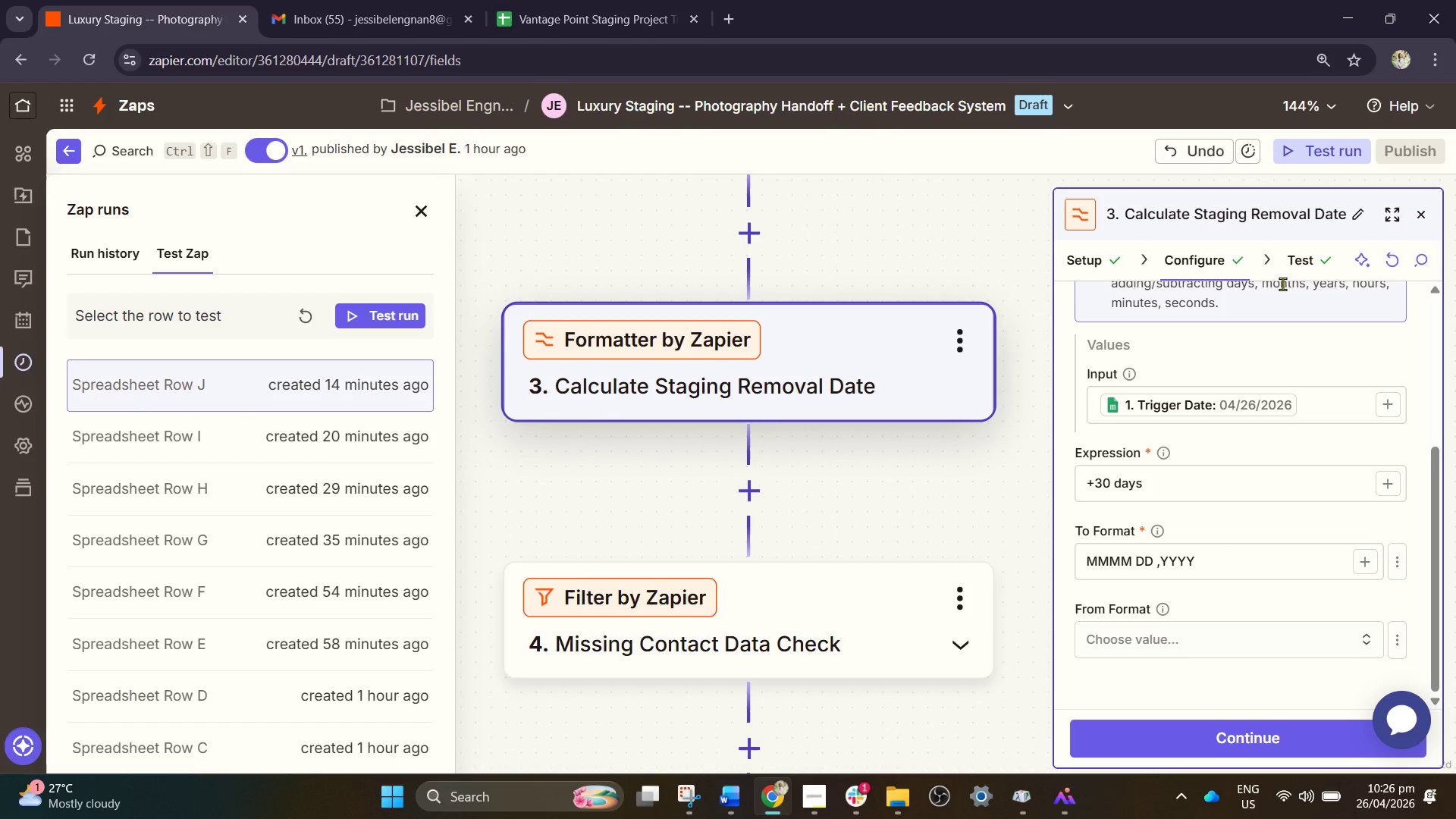 
left_click([1300, 258])
 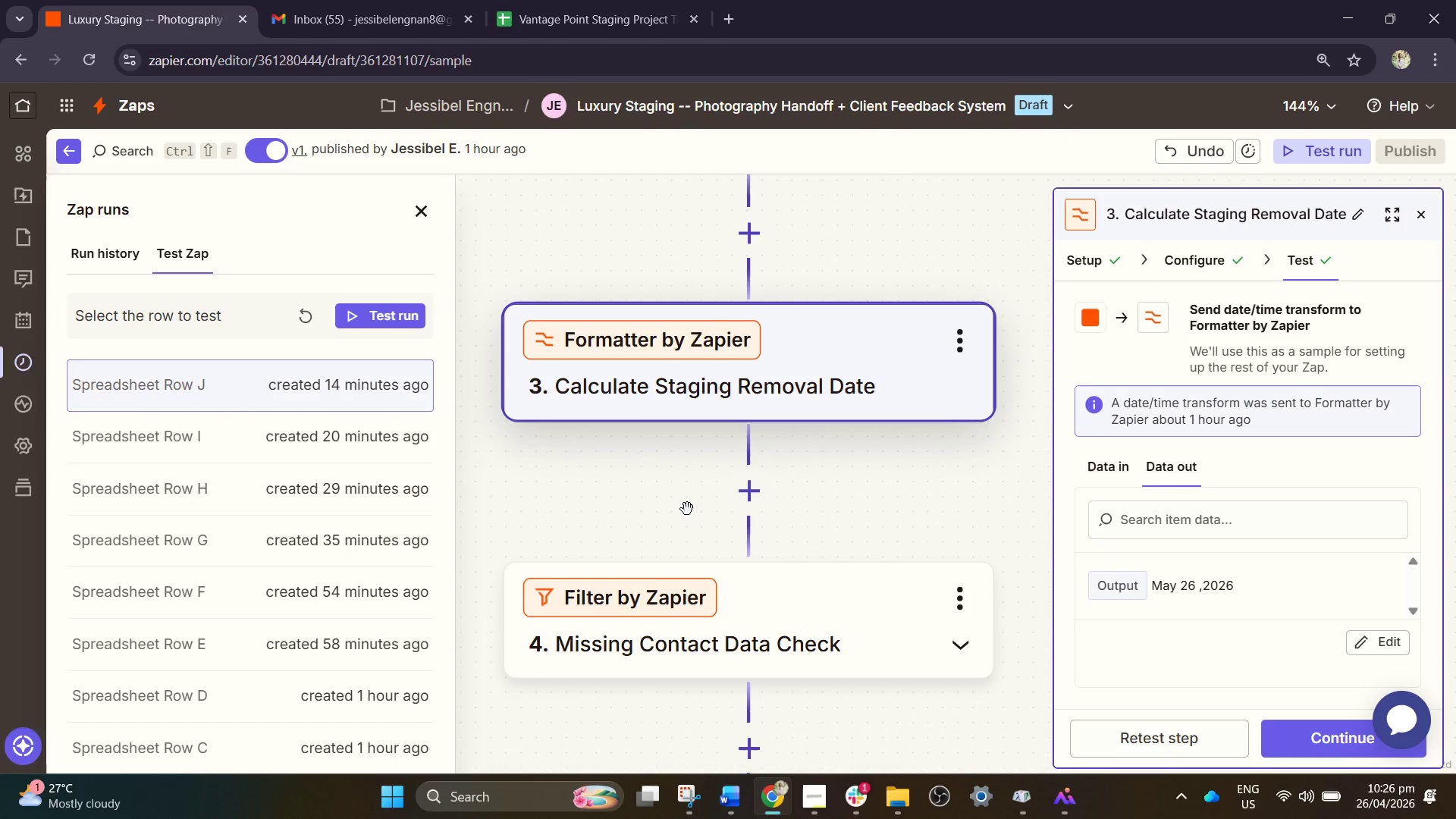 
wait(5.86)
 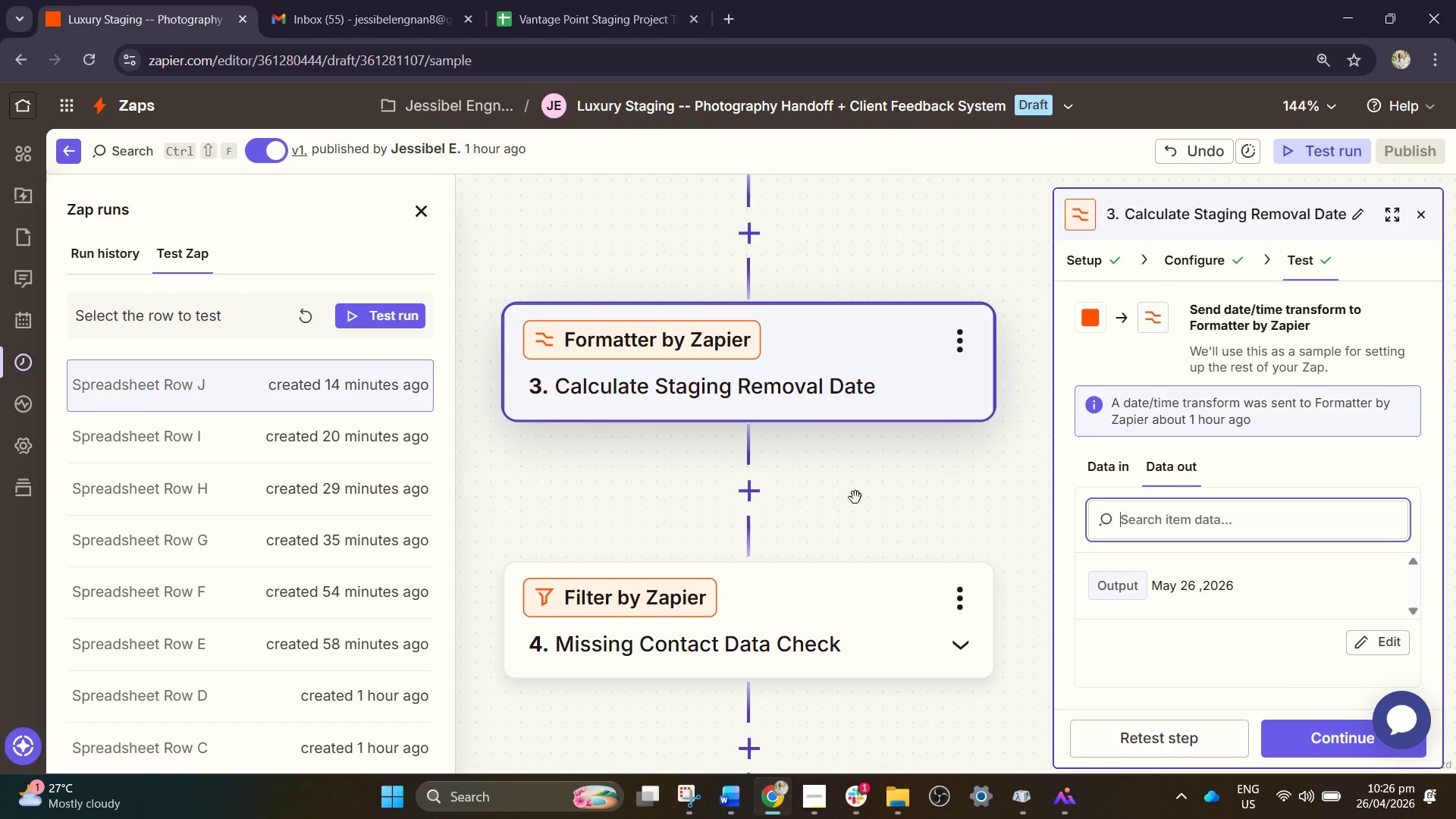 
left_click([1341, 159])
 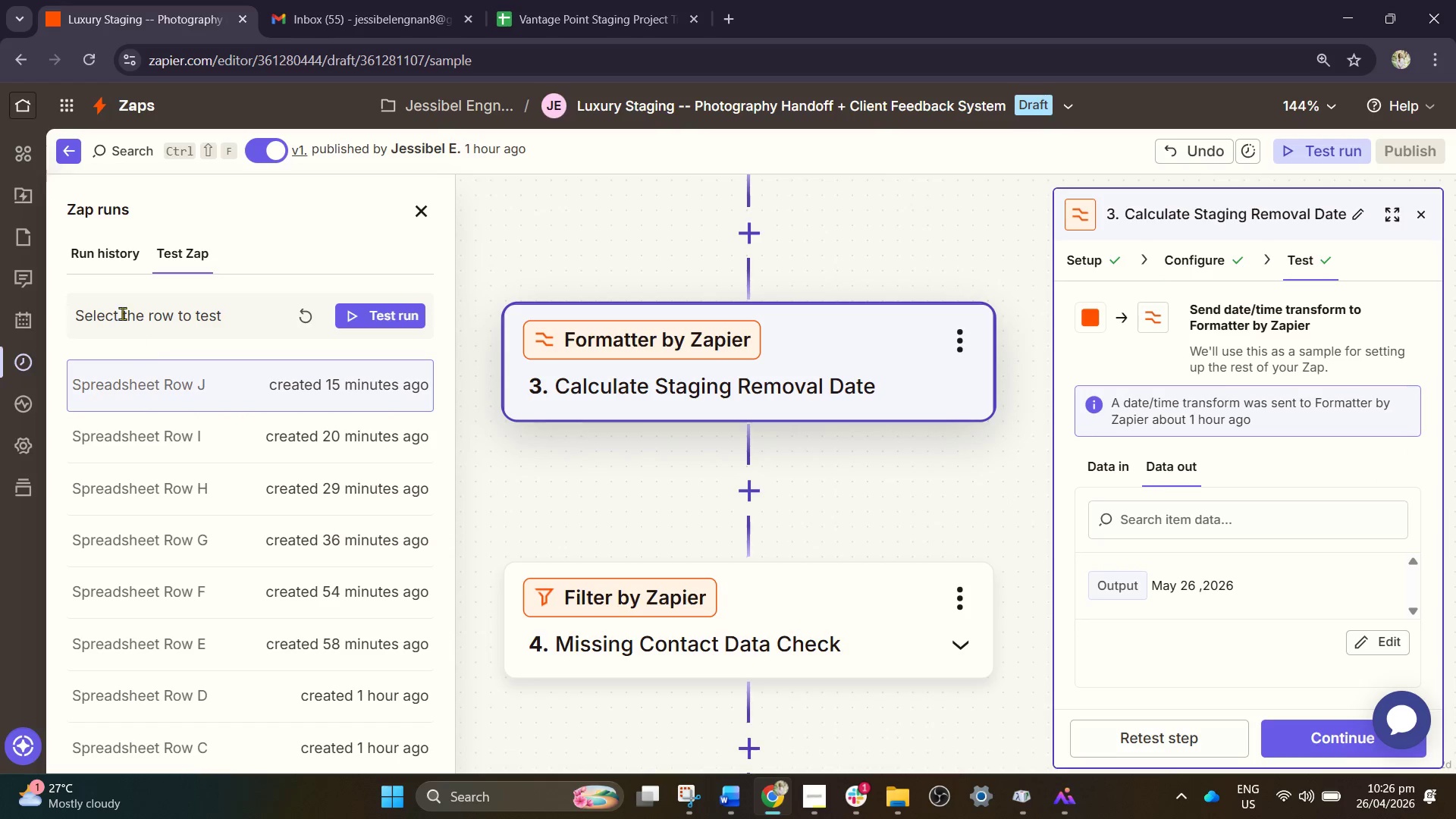 
left_click([110, 264])
 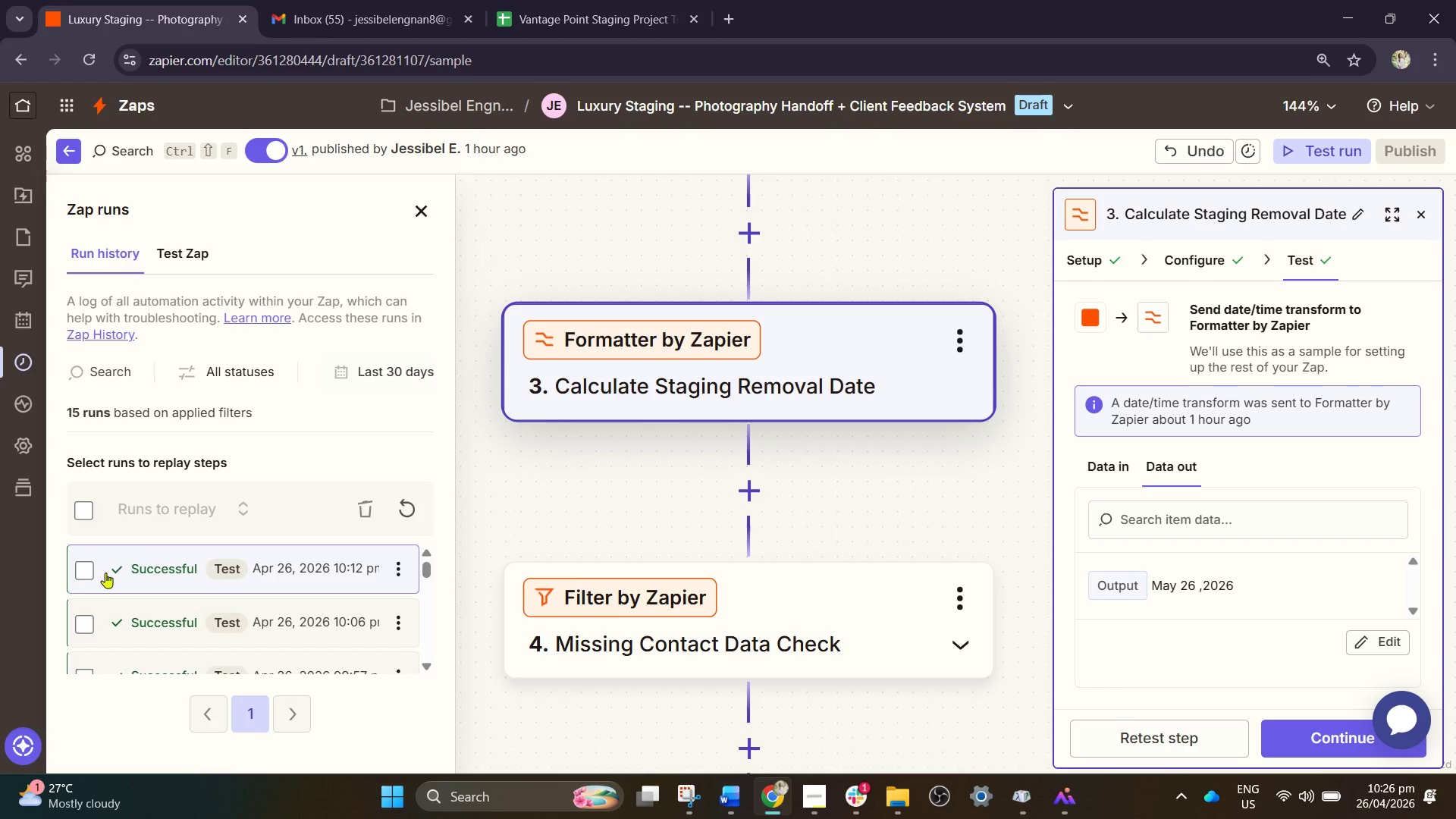 
left_click([80, 573])
 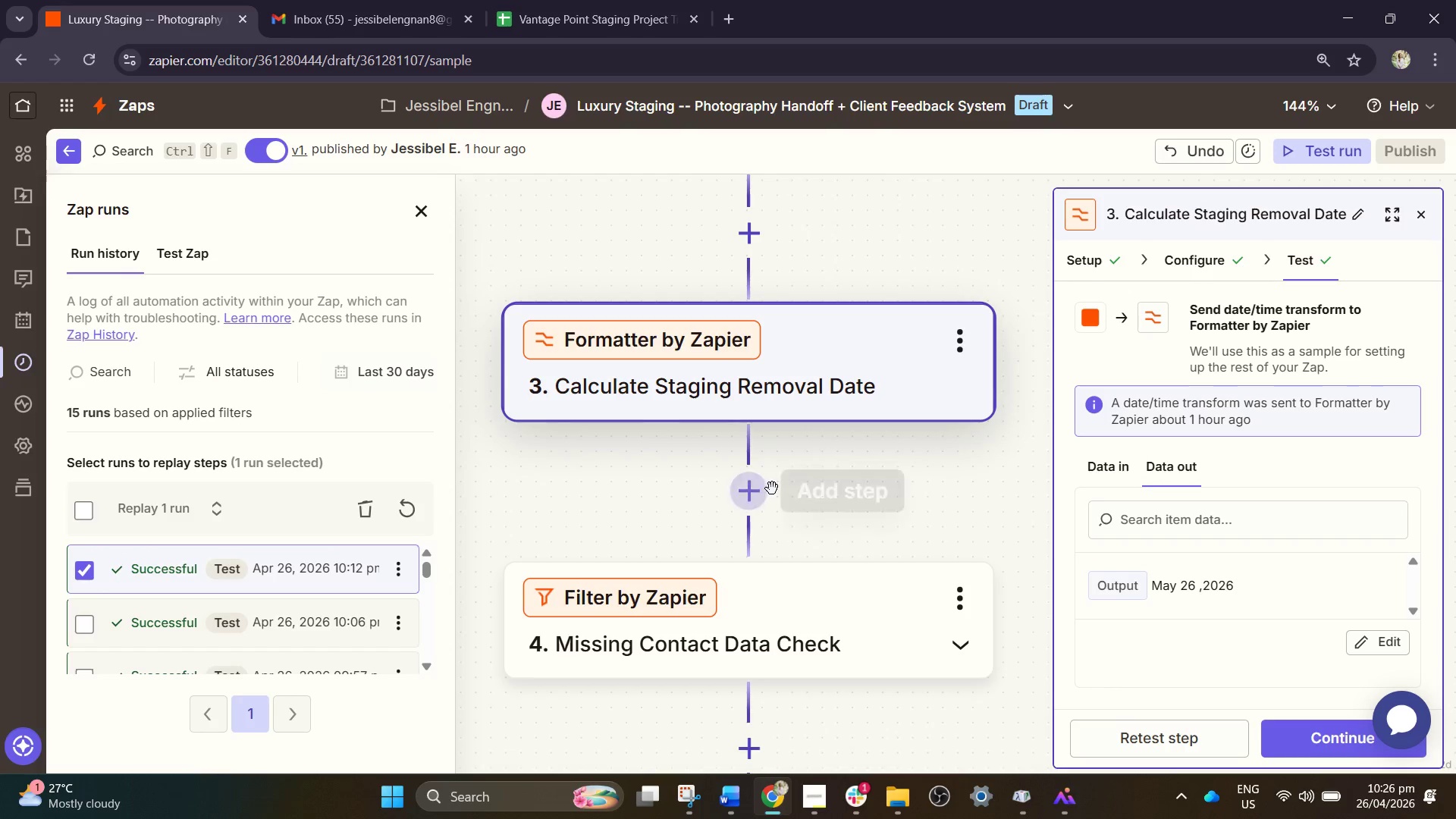 
scroll: coordinate [800, 474], scroll_direction: up, amount: 2.0
 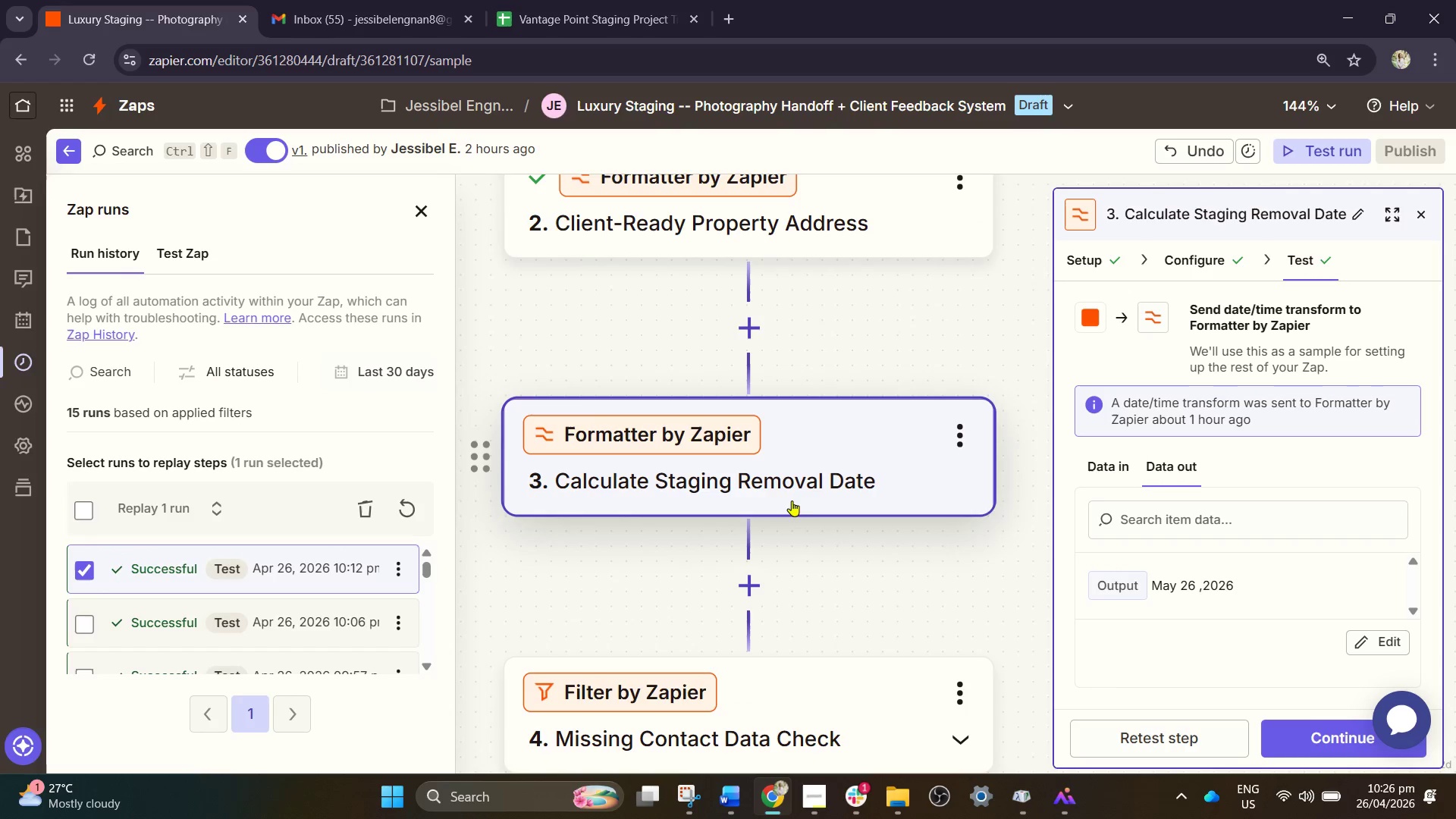 
hold_key(key=ControlLeft, duration=0.88)
scroll: coordinate [787, 506], scroll_direction: down, amount: 5.0
 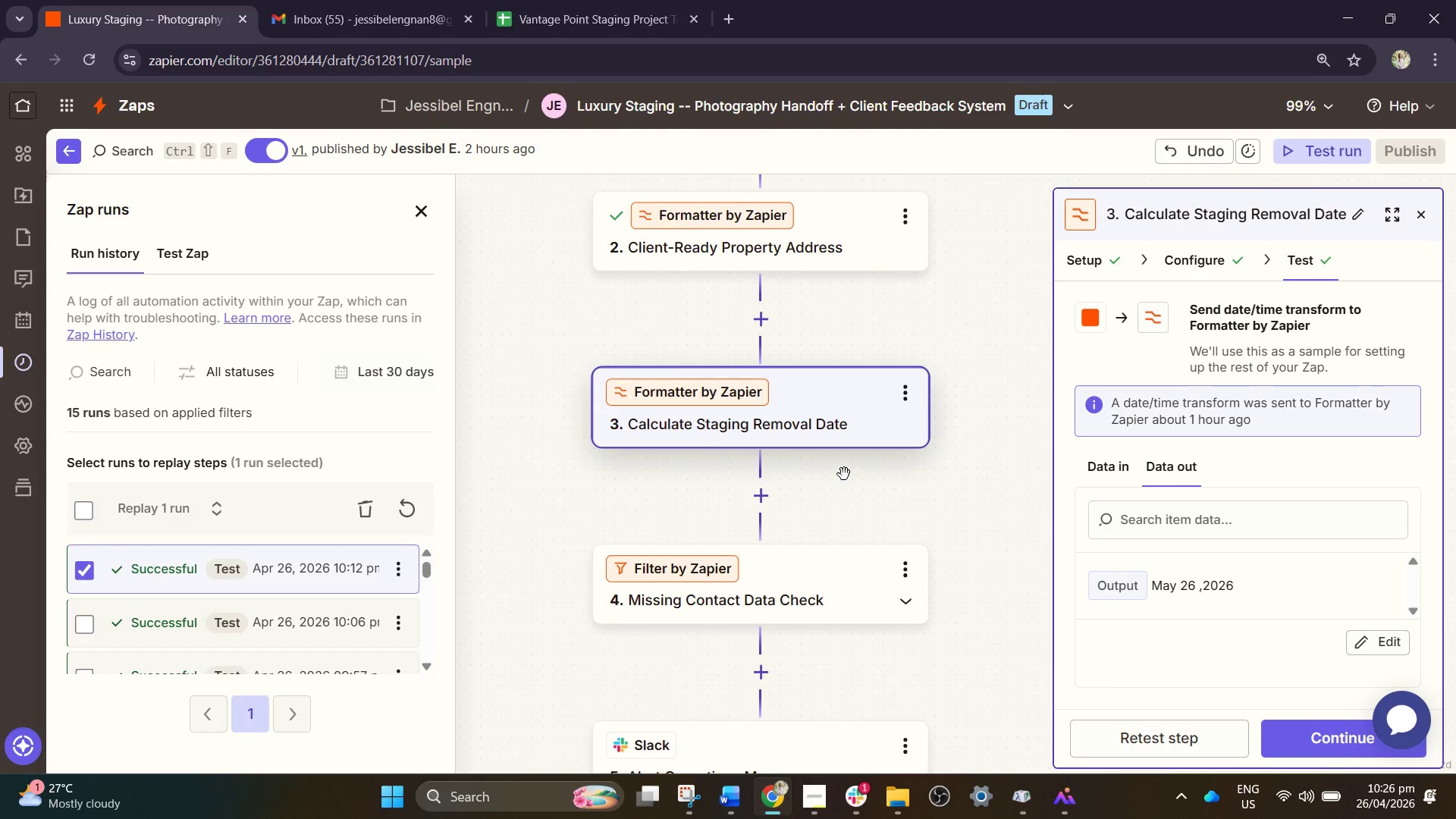 
scroll: coordinate [844, 474], scroll_direction: up, amount: 2.0
 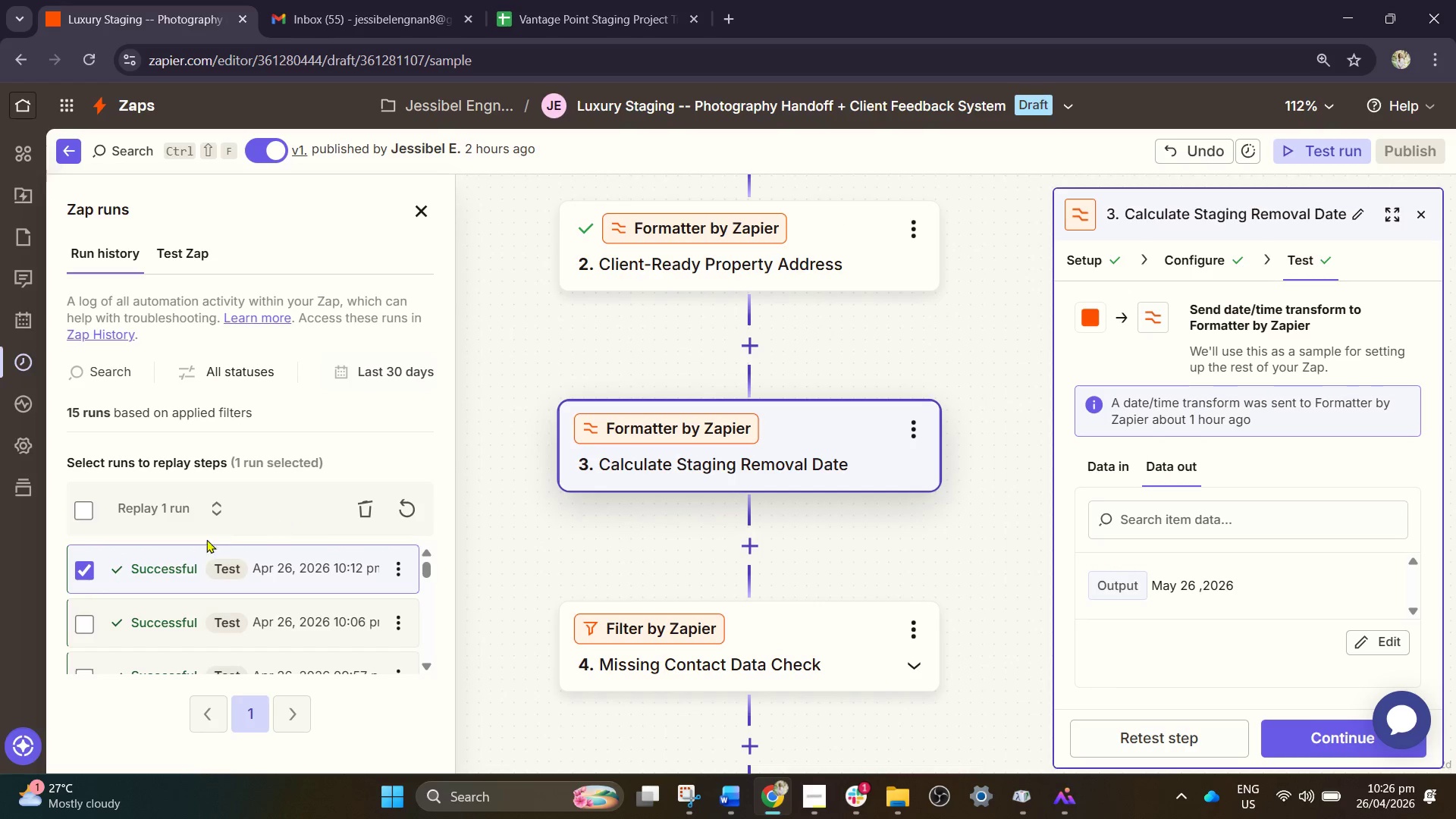 
left_click([99, 563])
 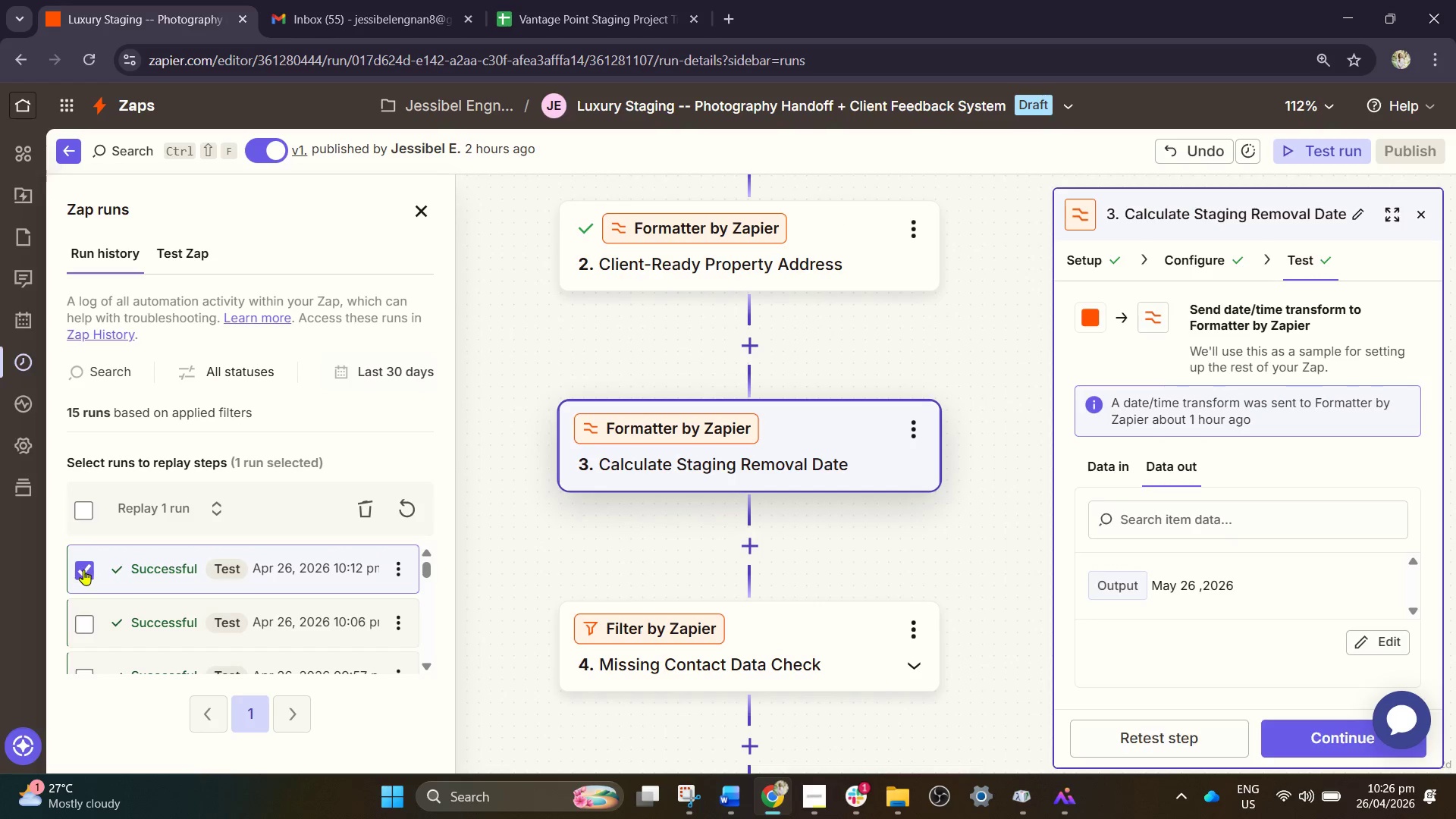 
left_click([83, 570])
 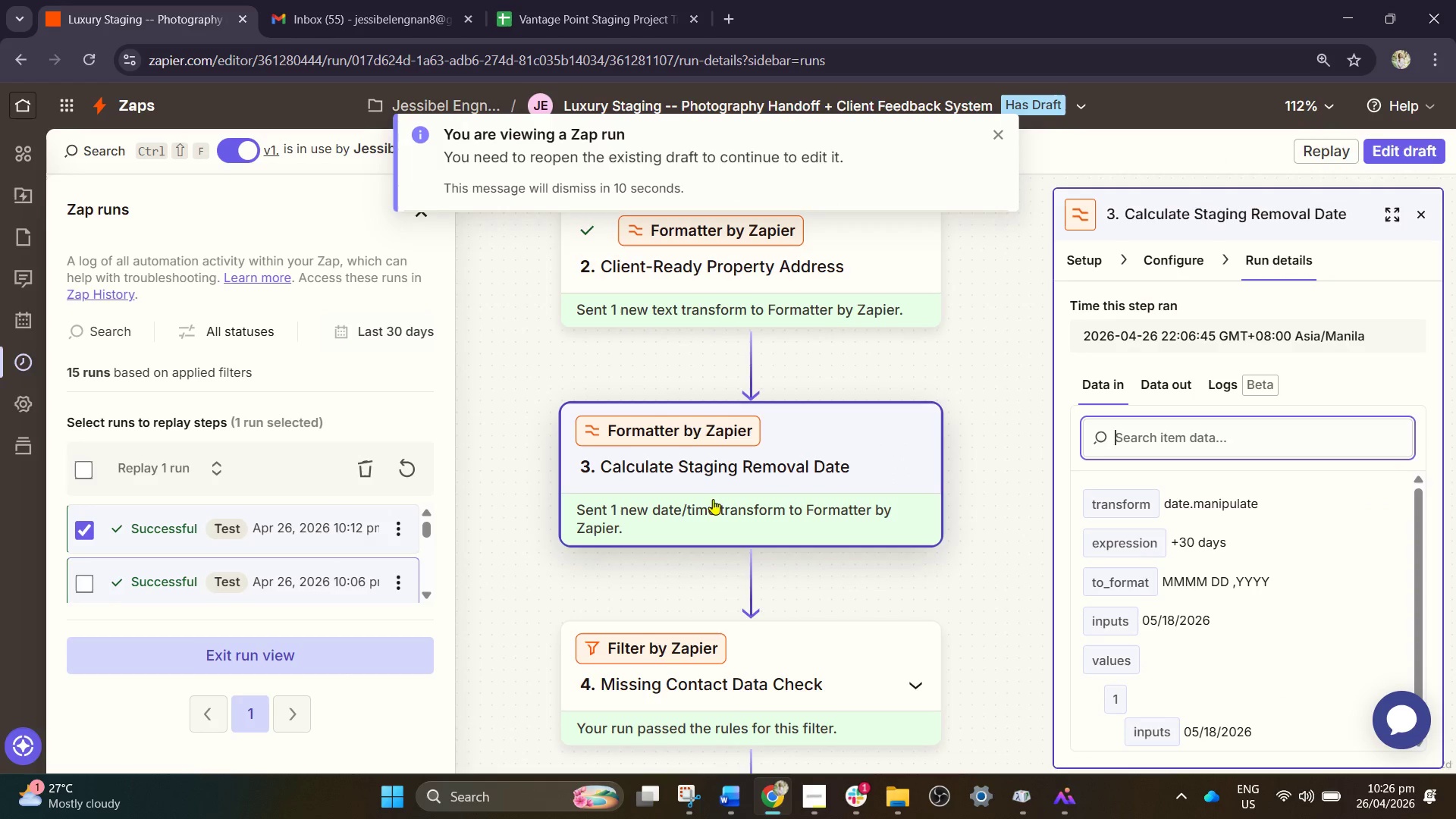 
hold_key(key=ControlLeft, duration=0.48)
scroll: coordinate [981, 504], scroll_direction: up, amount: 2.0
 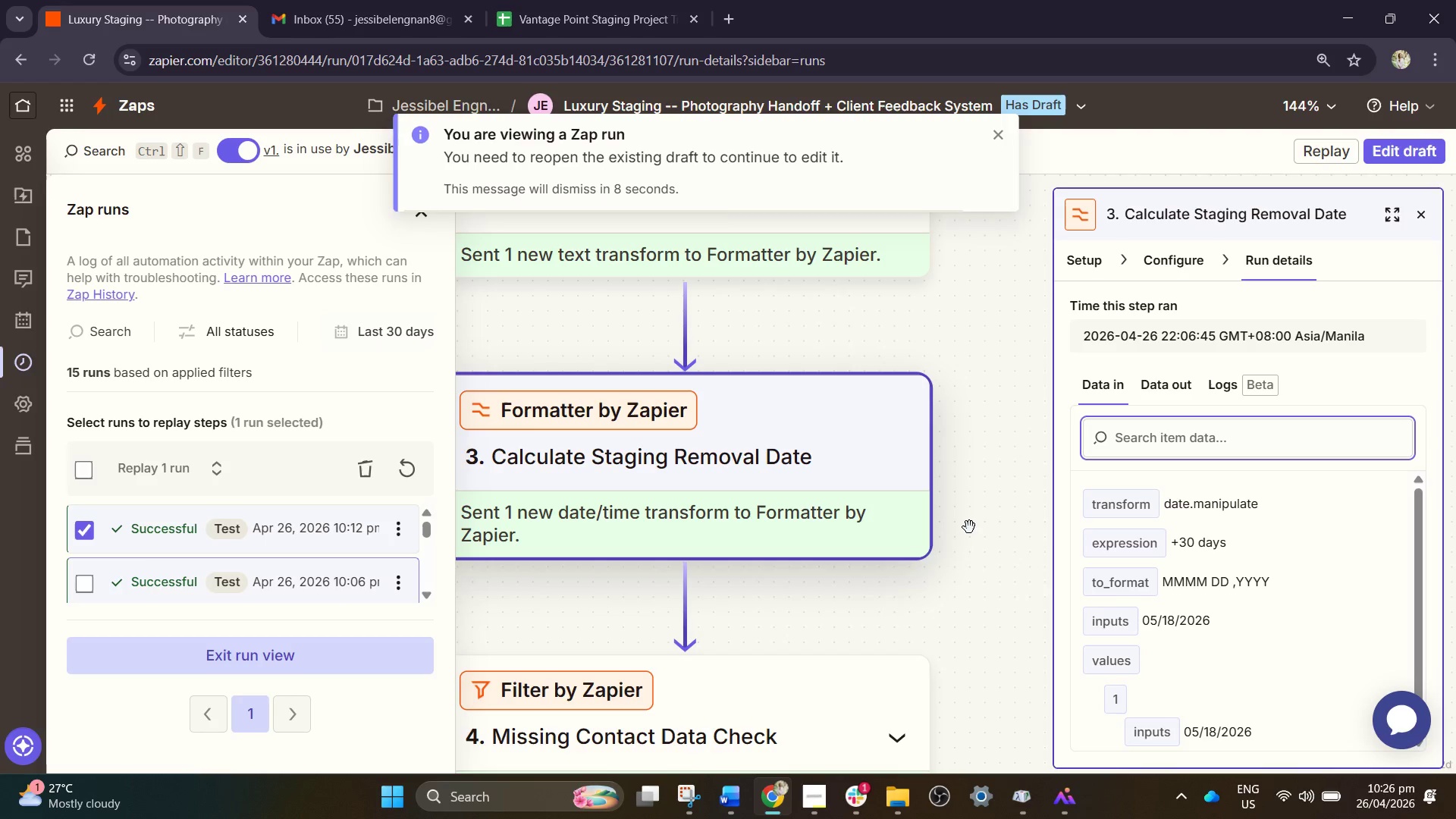 
left_click_drag(start_coordinate=[975, 530], to_coordinate=[1011, 530])
 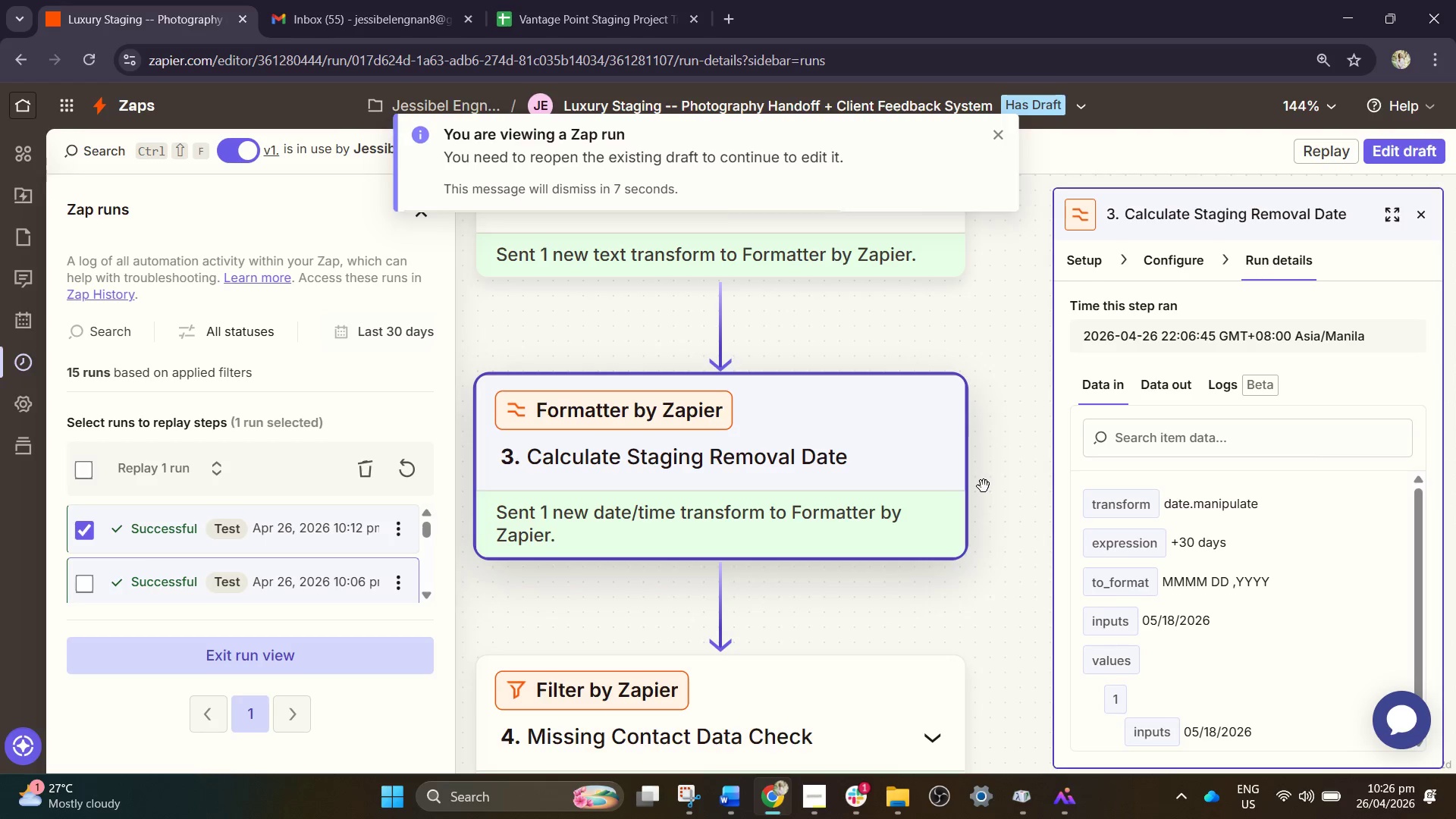 
hold_key(key=ControlLeft, duration=0.53)
 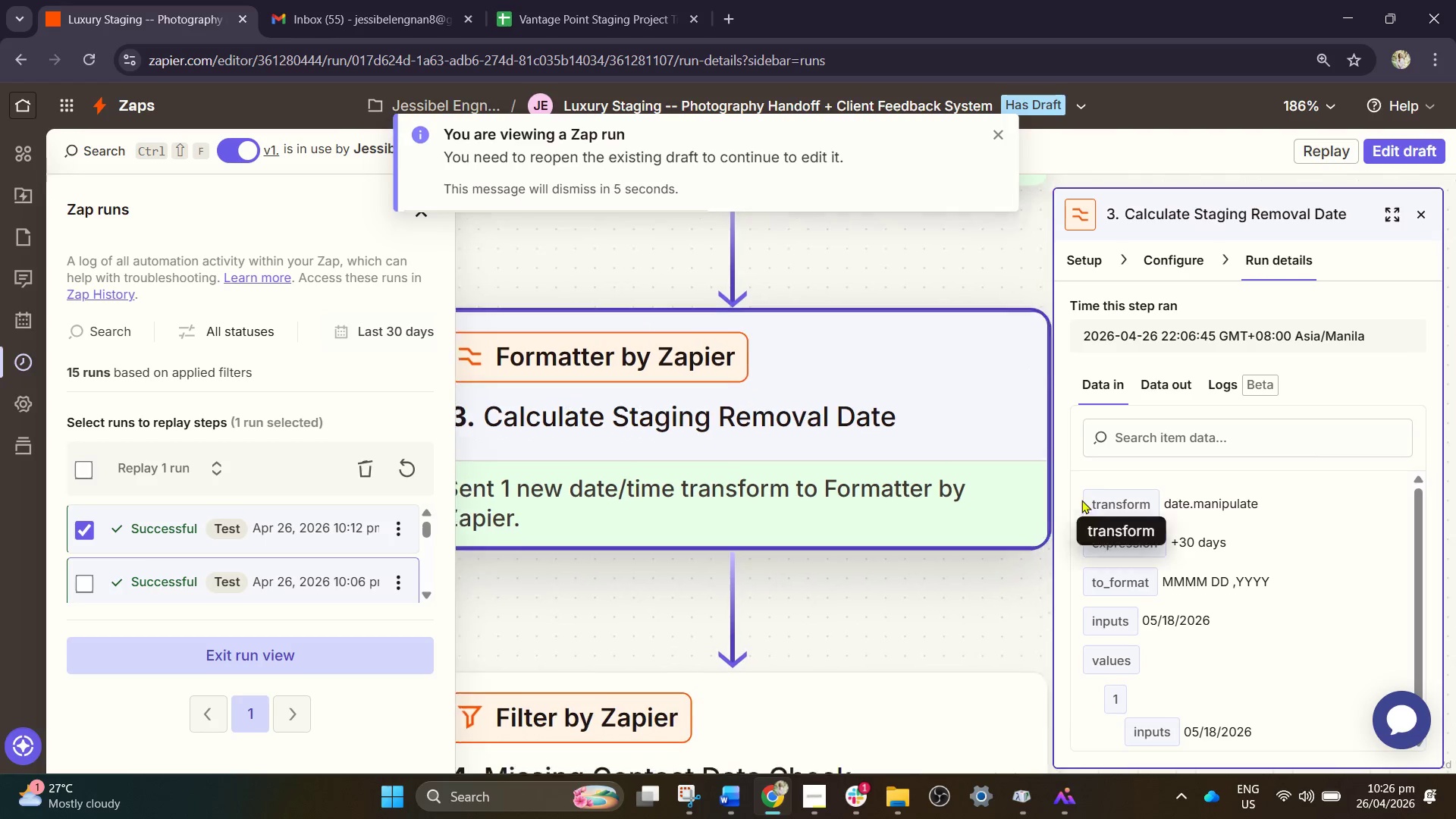 
left_click_drag(start_coordinate=[997, 538], to_coordinate=[1099, 504])
 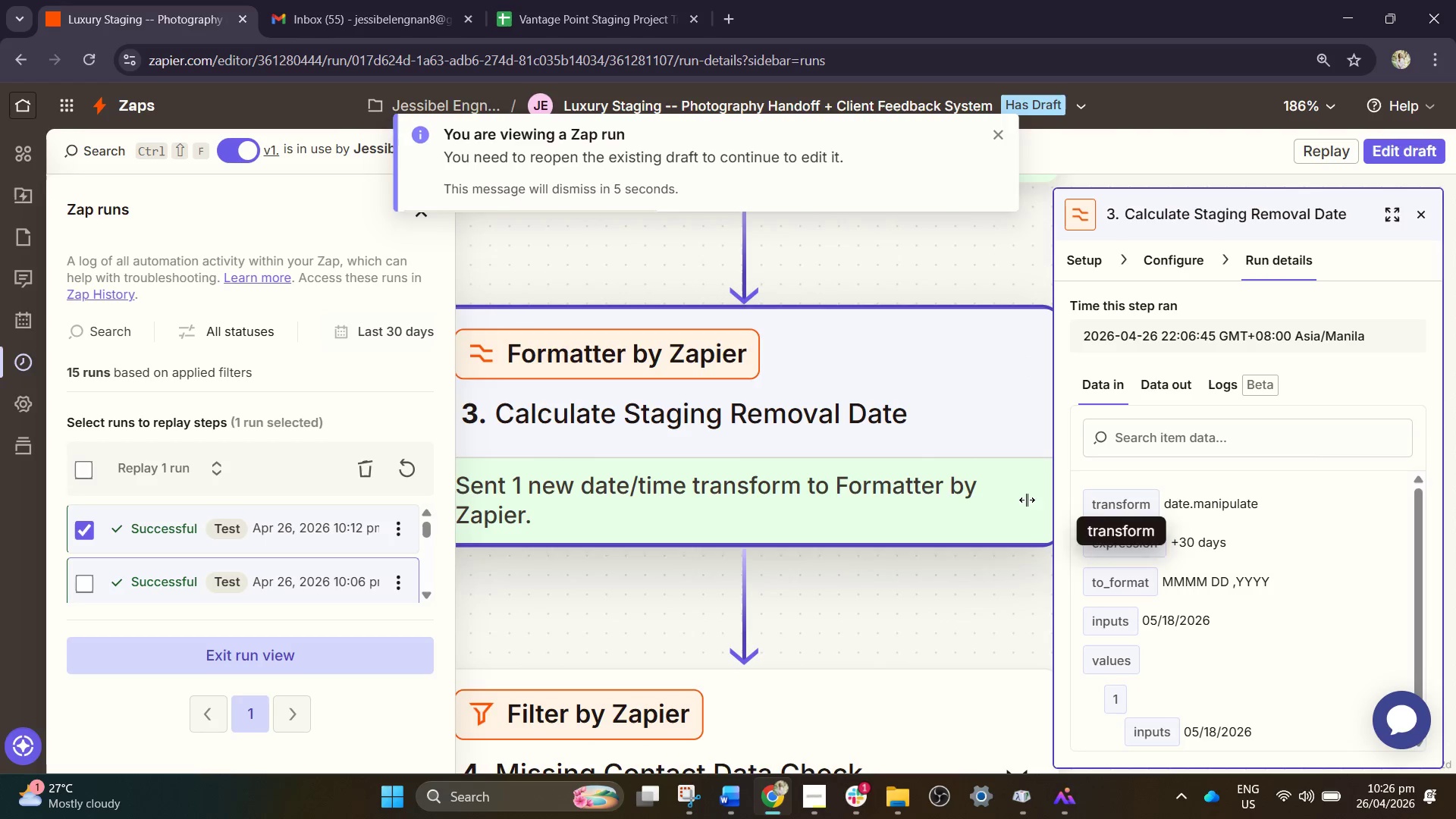 
scroll: coordinate [991, 486], scroll_direction: up, amount: 2.0
 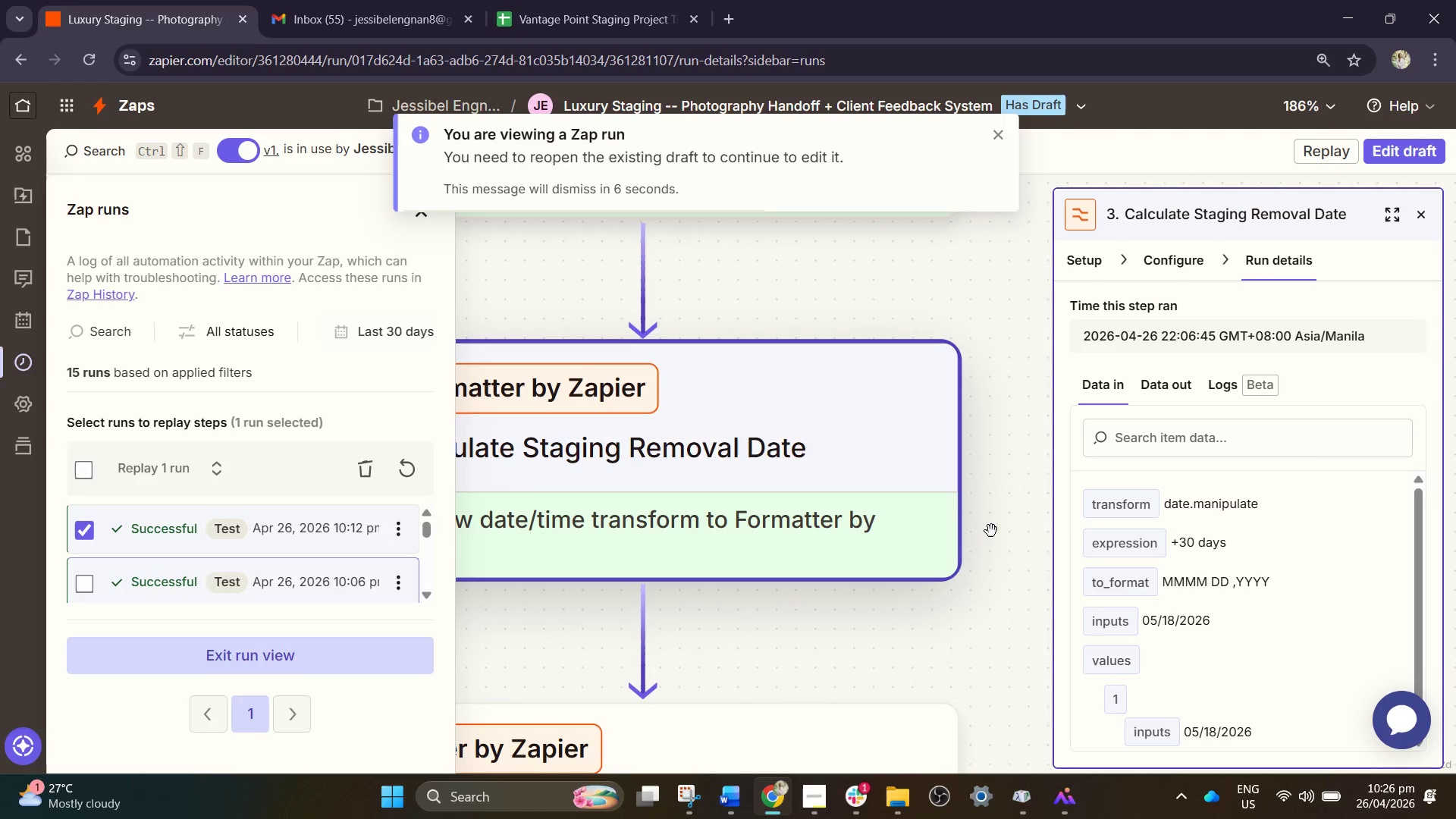 
hold_key(key=ControlLeft, duration=0.59)
scroll: coordinate [966, 494], scroll_direction: down, amount: 1.0
 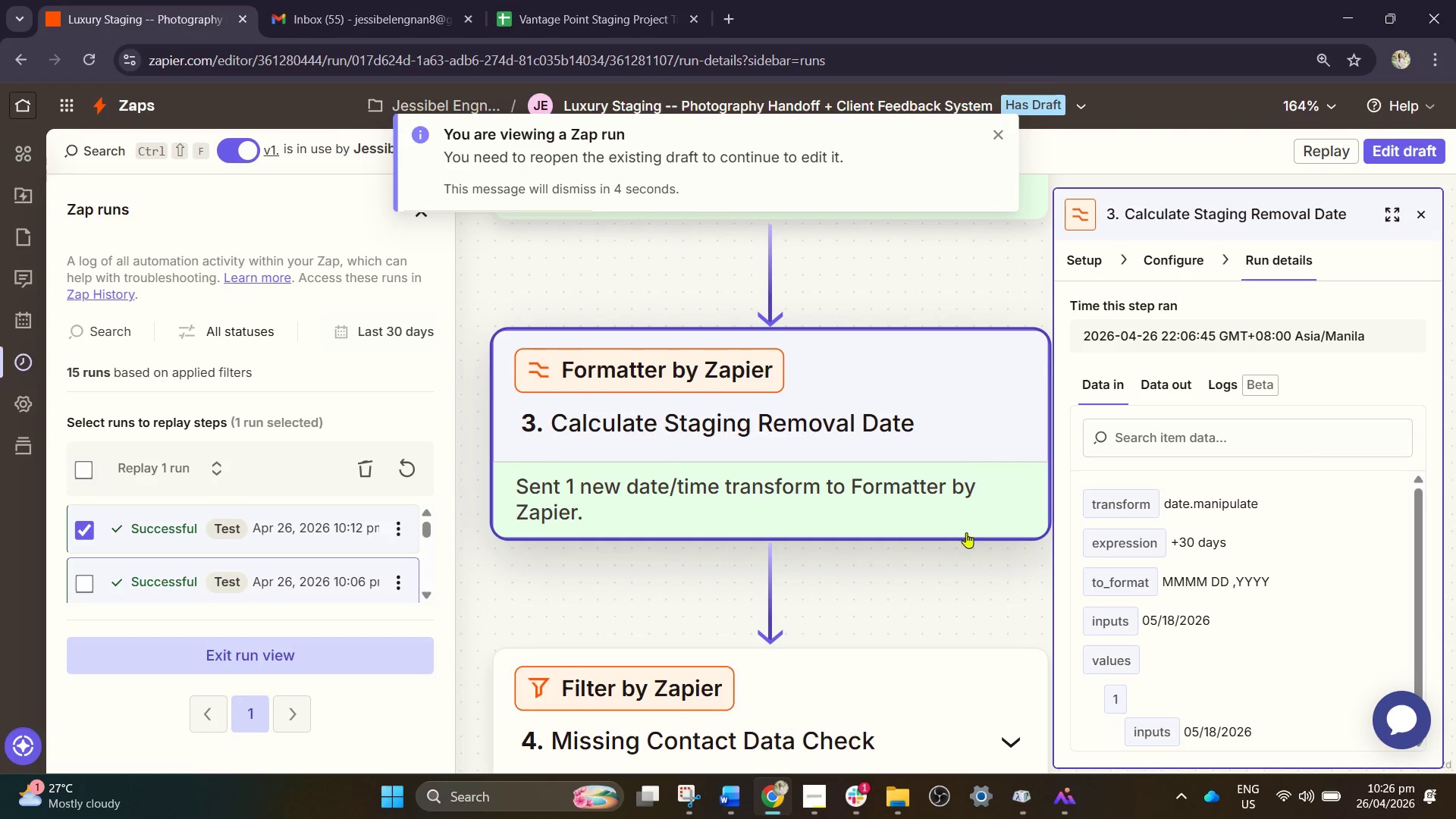 
left_click_drag(start_coordinate=[966, 537], to_coordinate=[951, 532])
 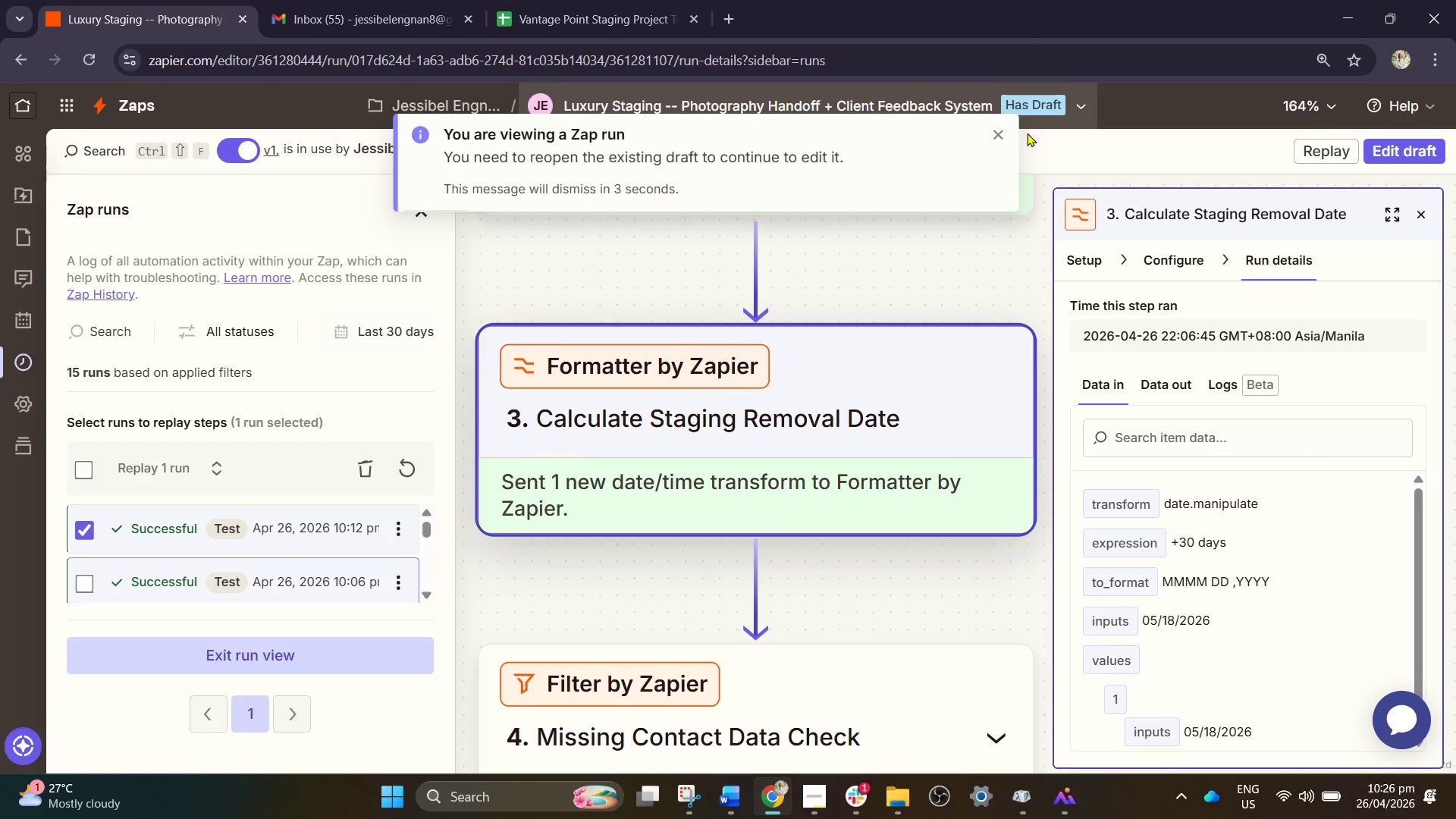 
left_click([1003, 131])
 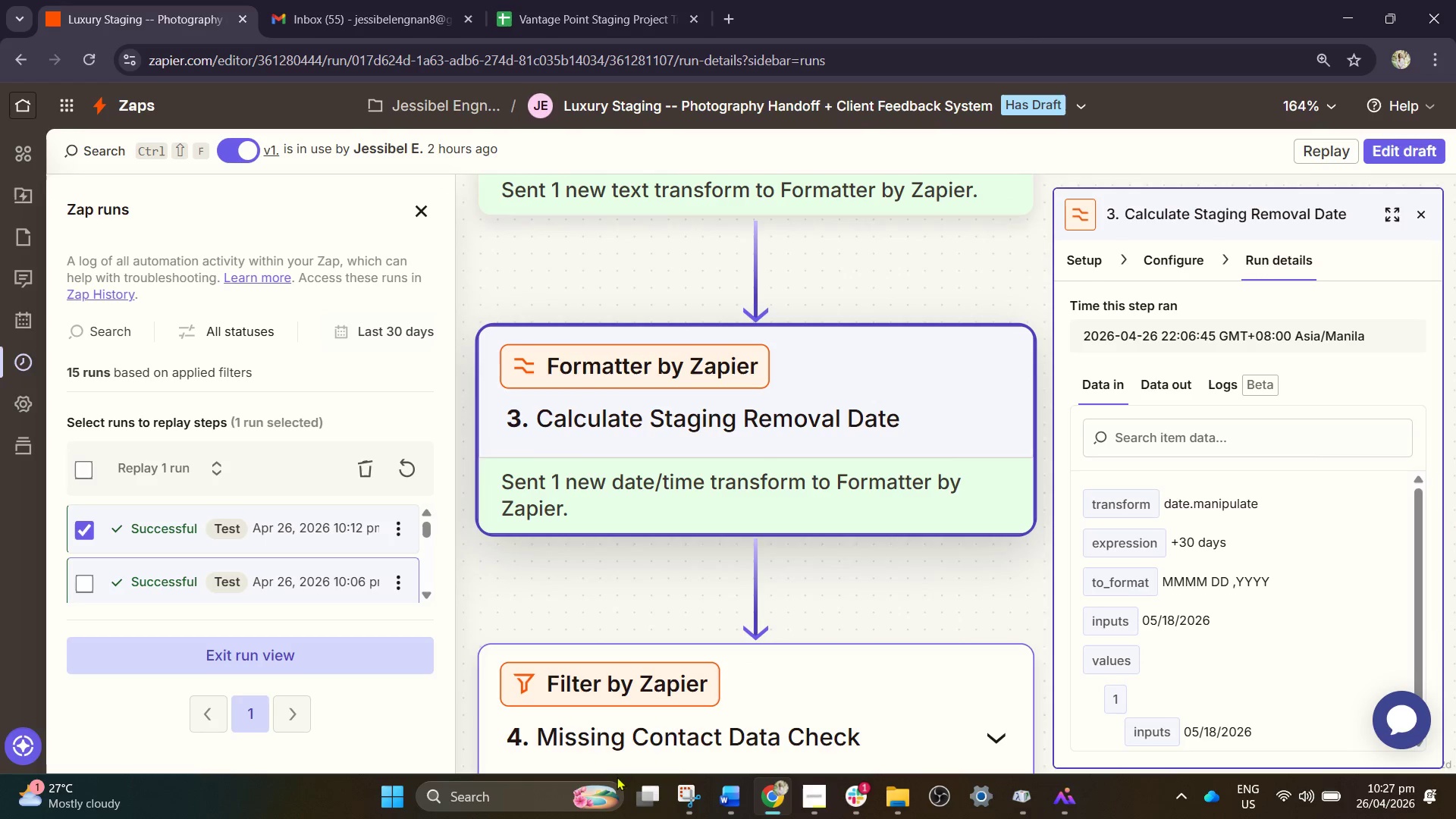 
left_click([687, 798])
 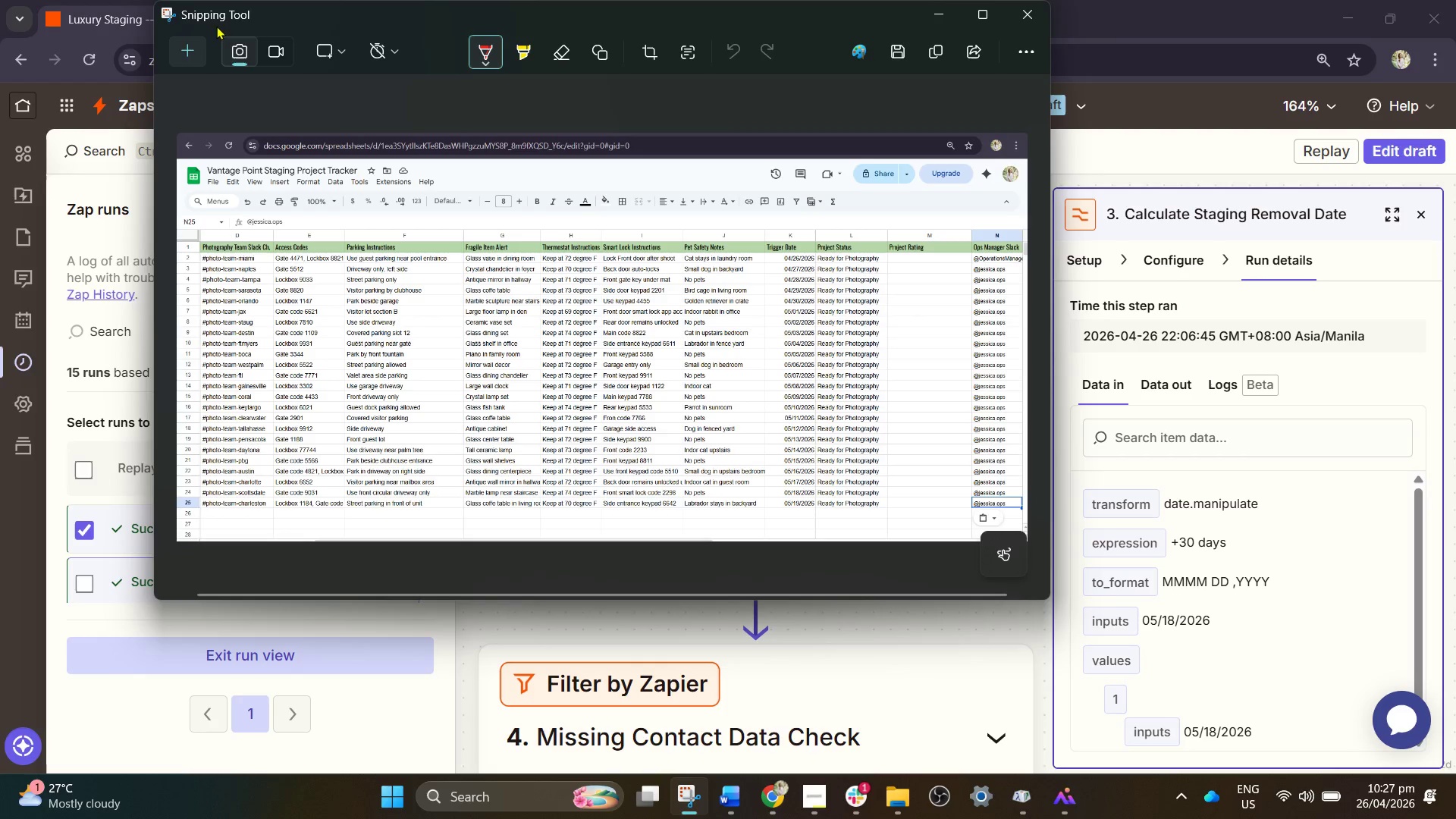 
left_click([180, 49])
 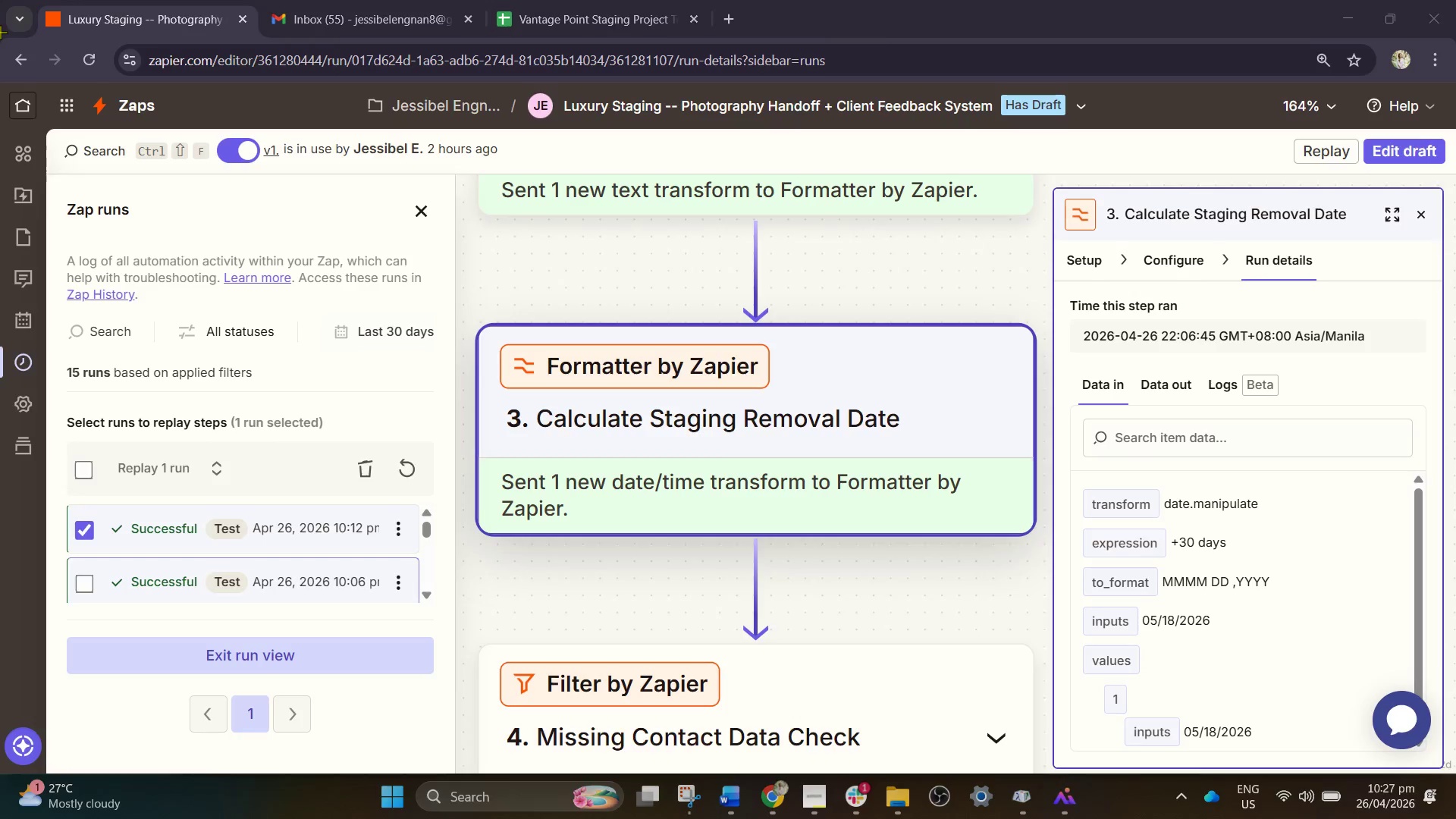 
left_click_drag(start_coordinate=[0, 34], to_coordinate=[1454, 768])
 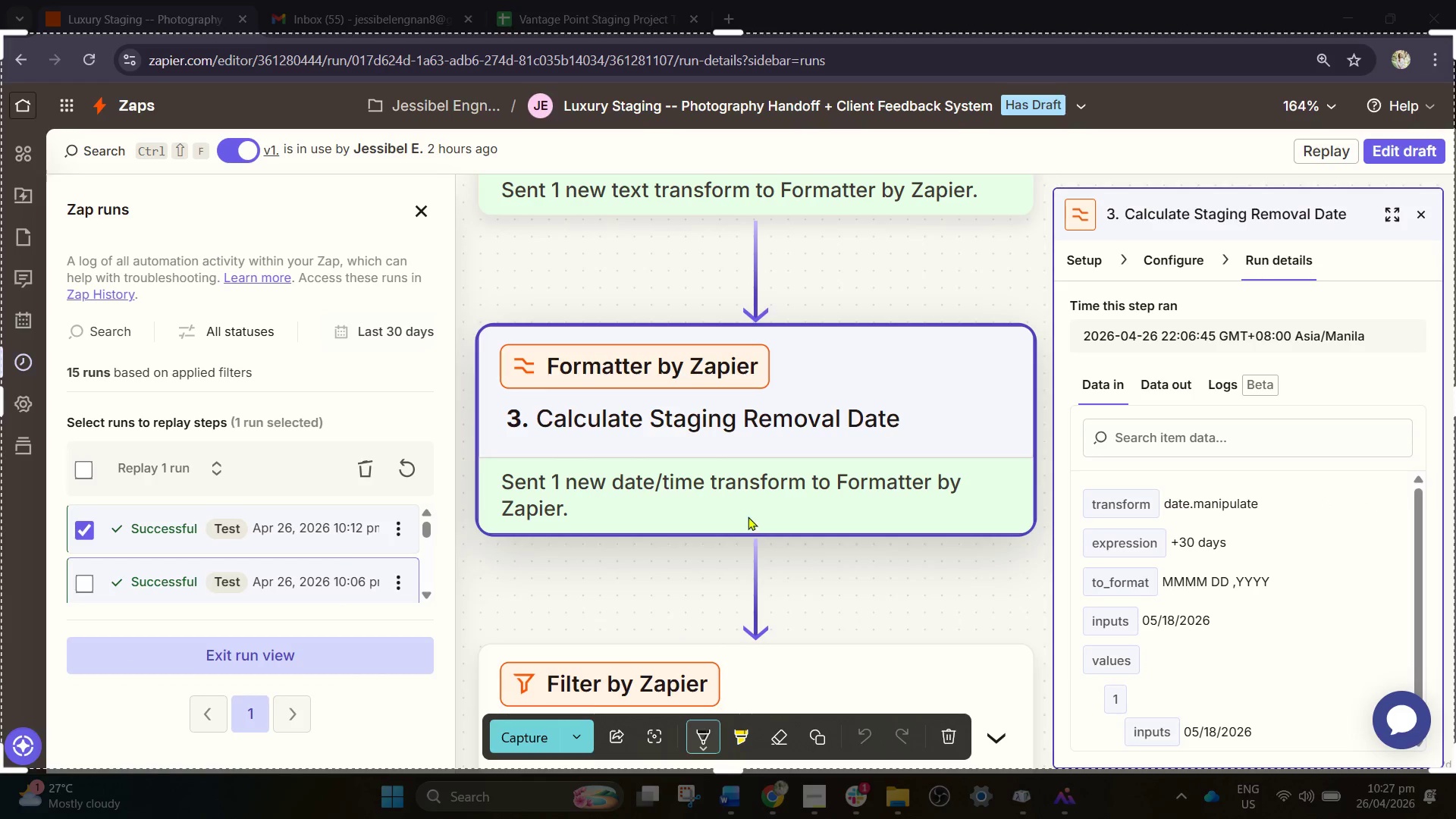 
right_click([750, 507])
 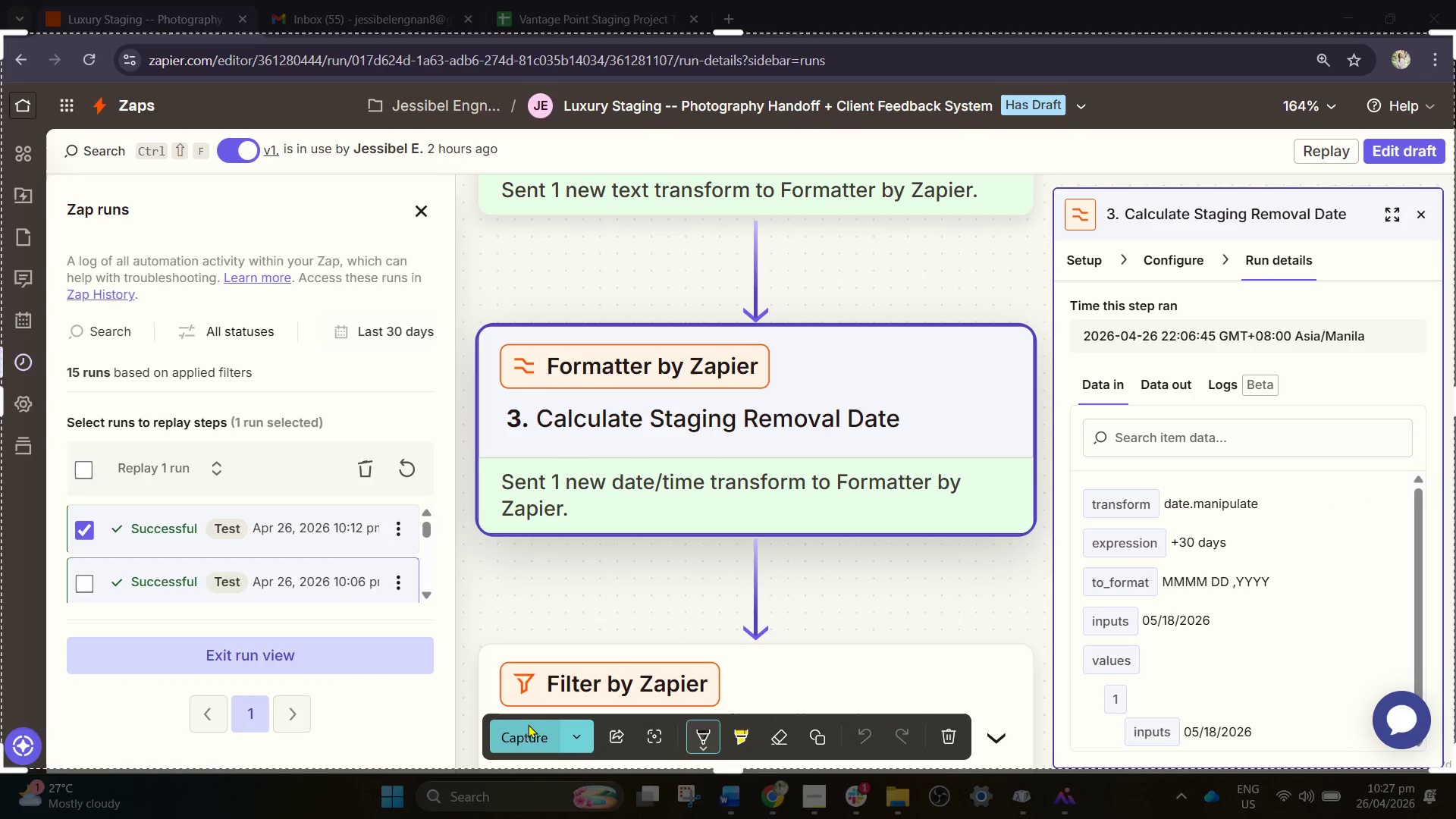 
left_click([522, 738])
 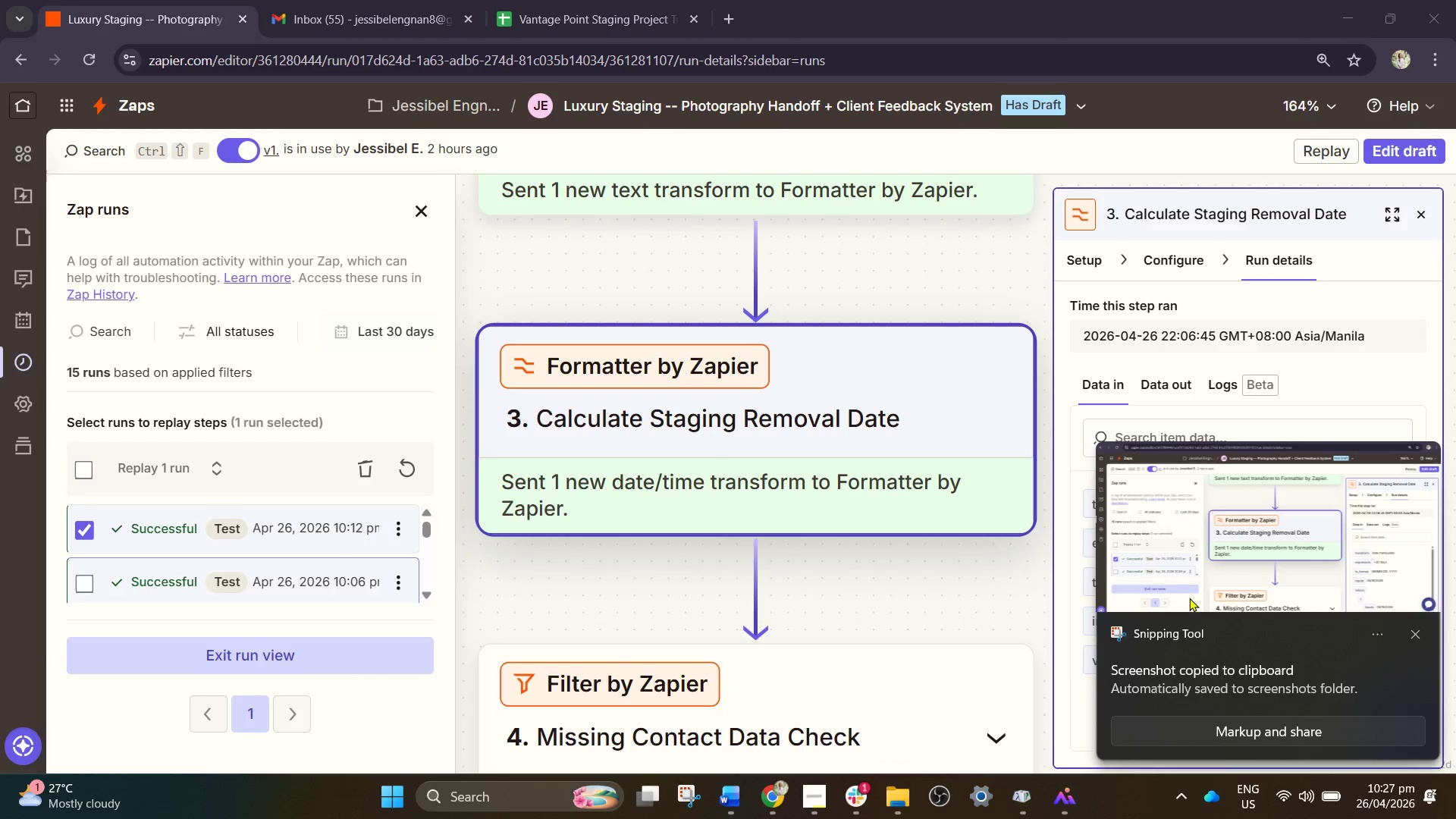 
left_click([1260, 736])
 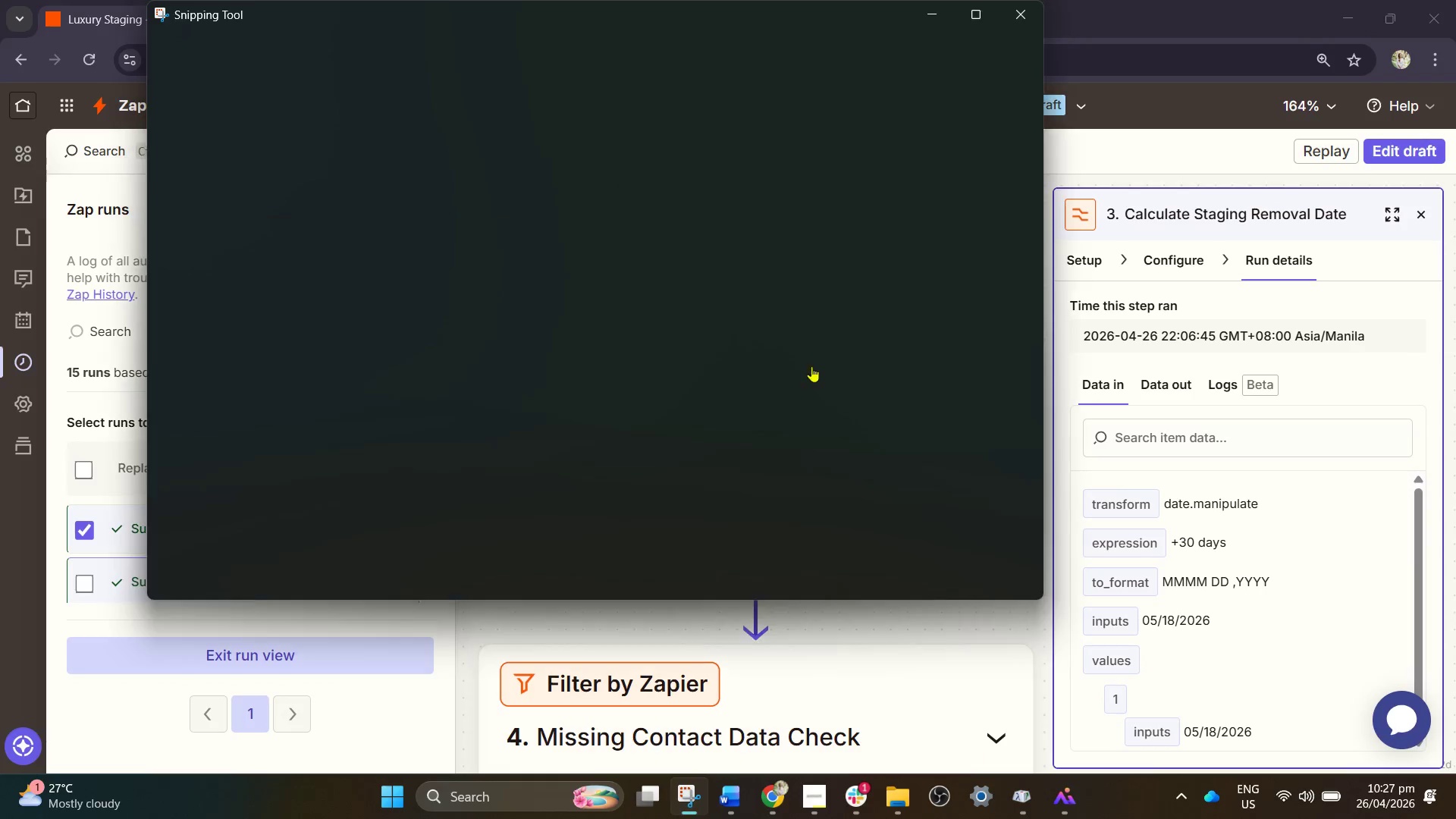 
left_click([846, 360])
 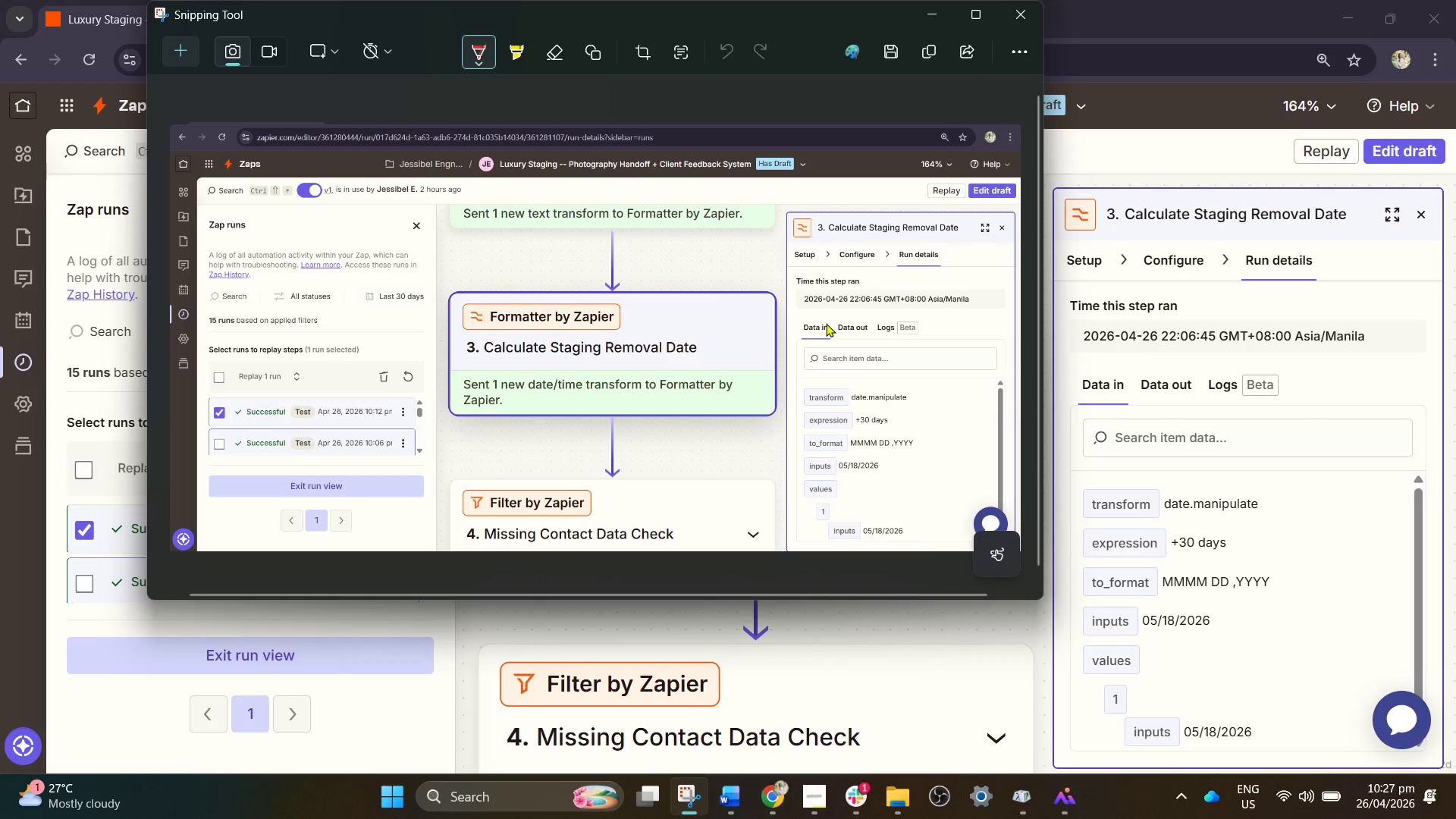 
right_click([757, 332])
 